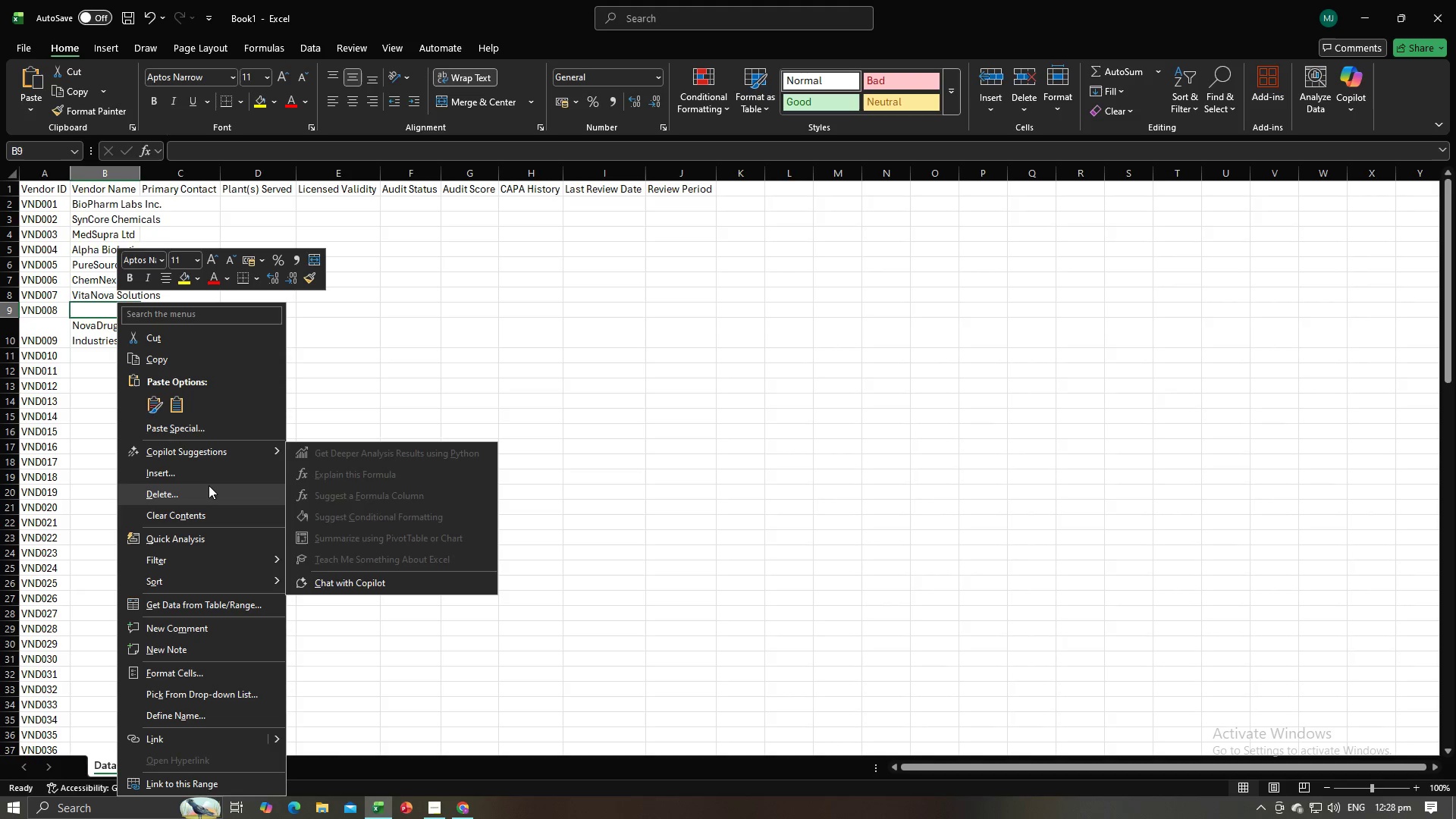 
left_click([209, 487])
 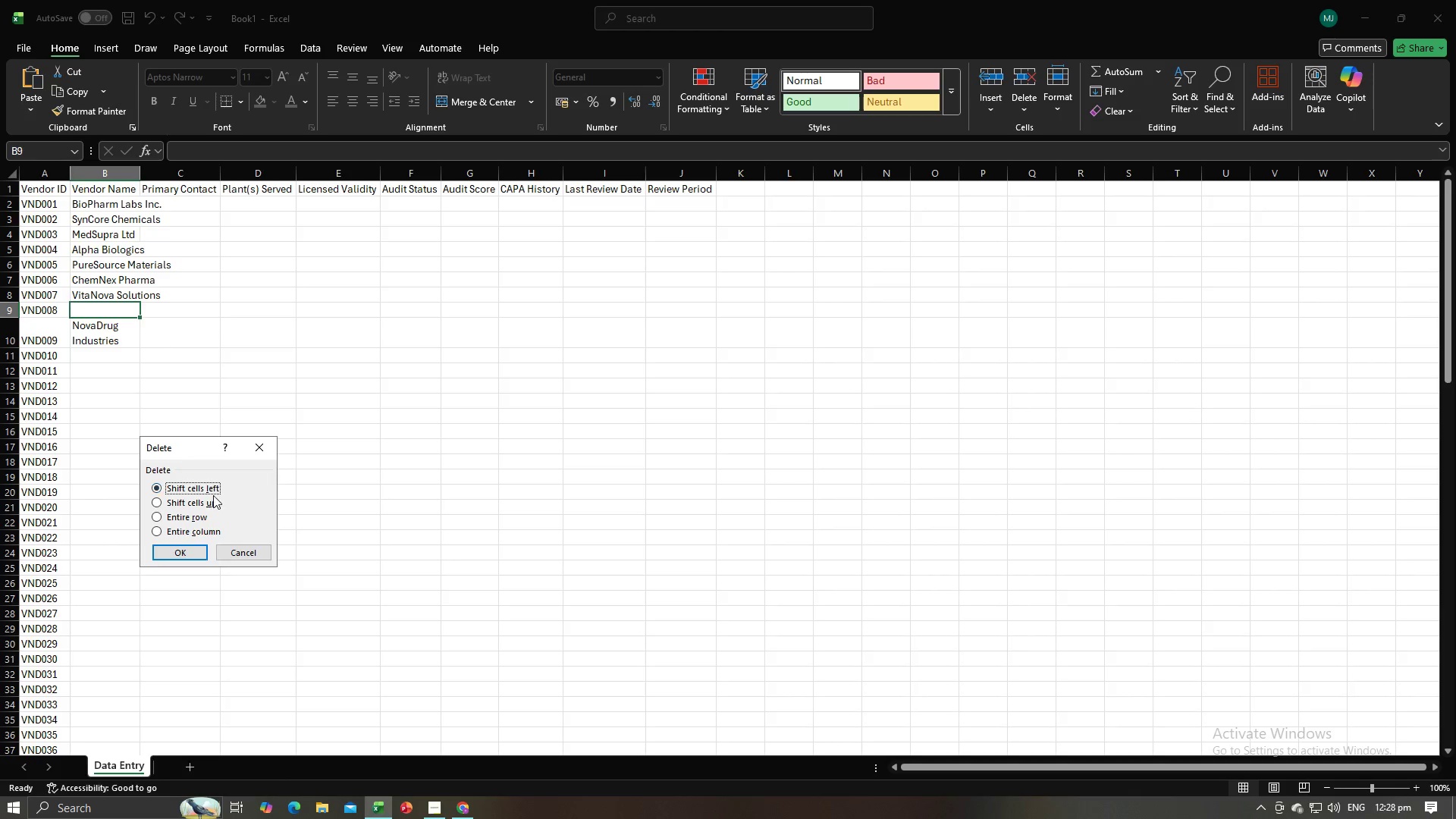 
left_click([206, 501])
 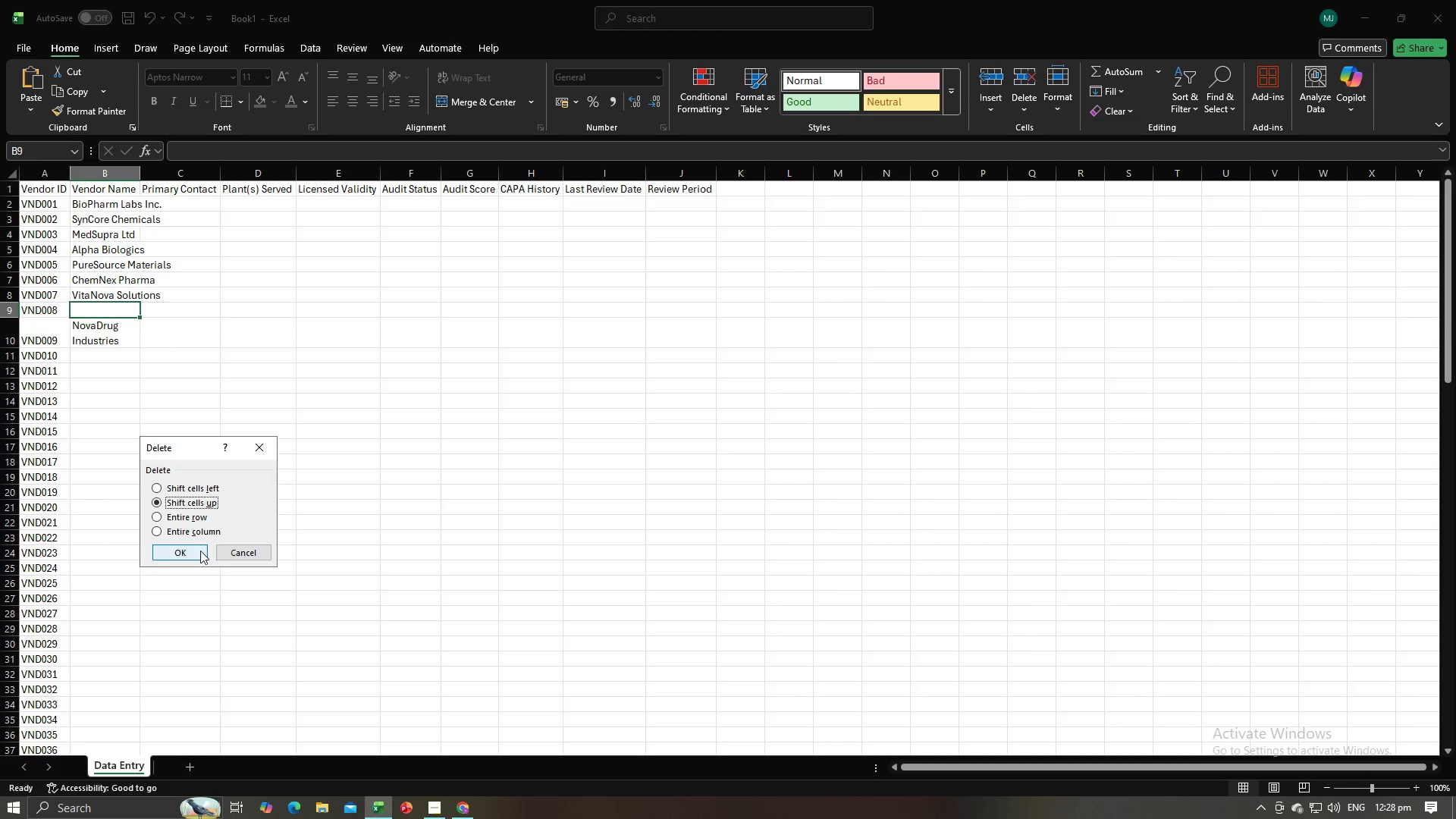 
left_click([200, 551])
 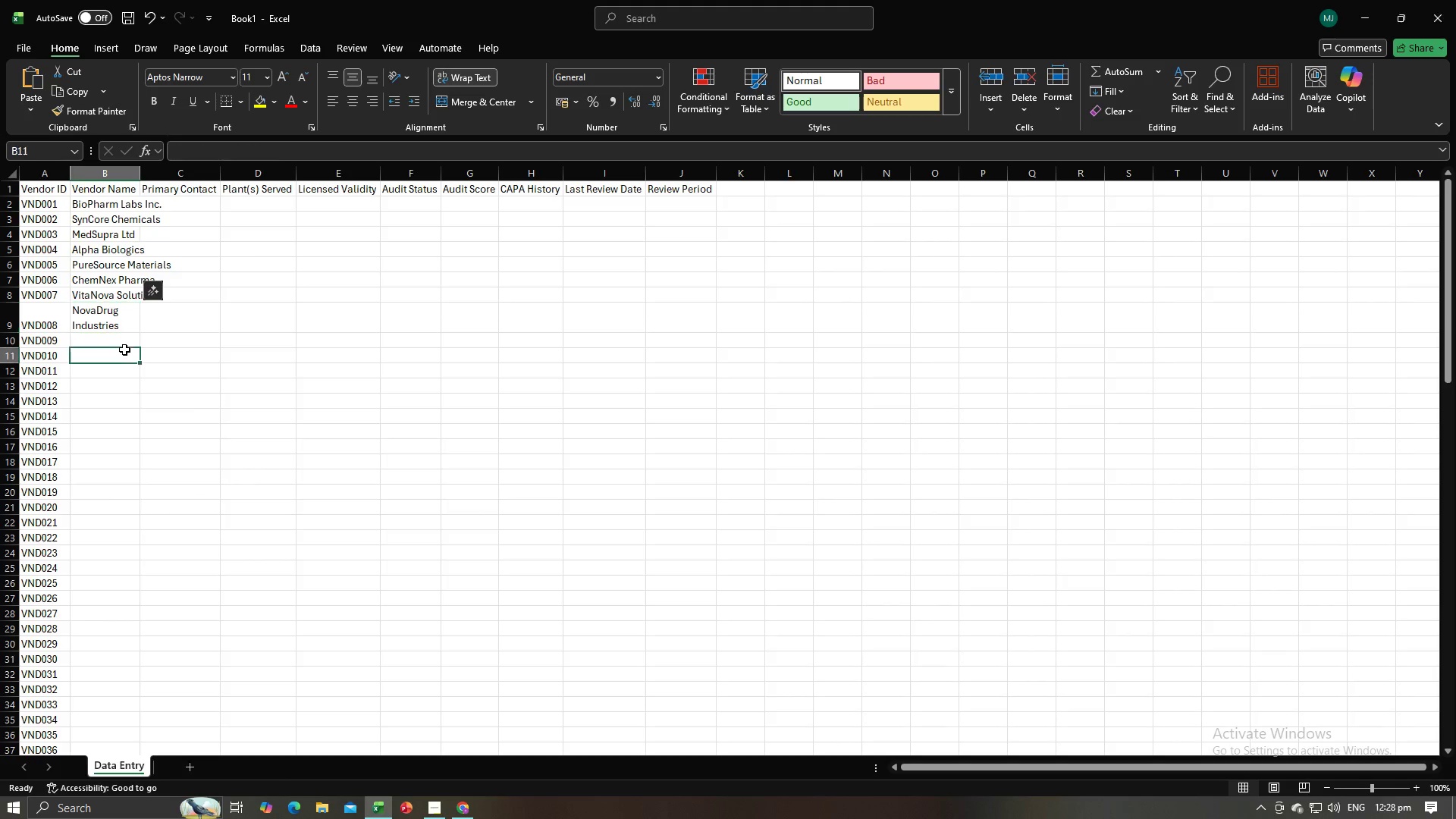 
left_click([124, 350])
 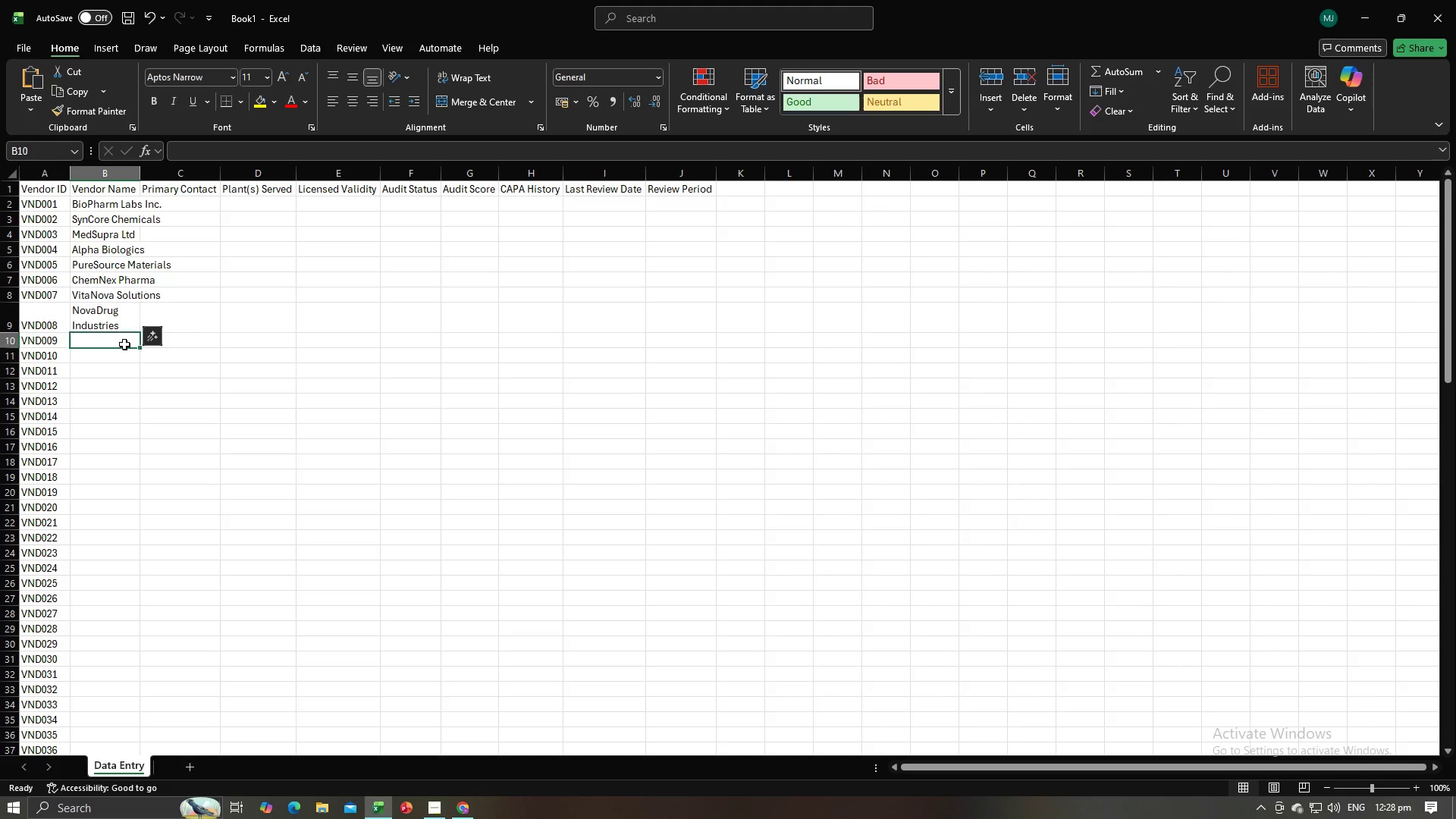 
left_click([124, 344])
 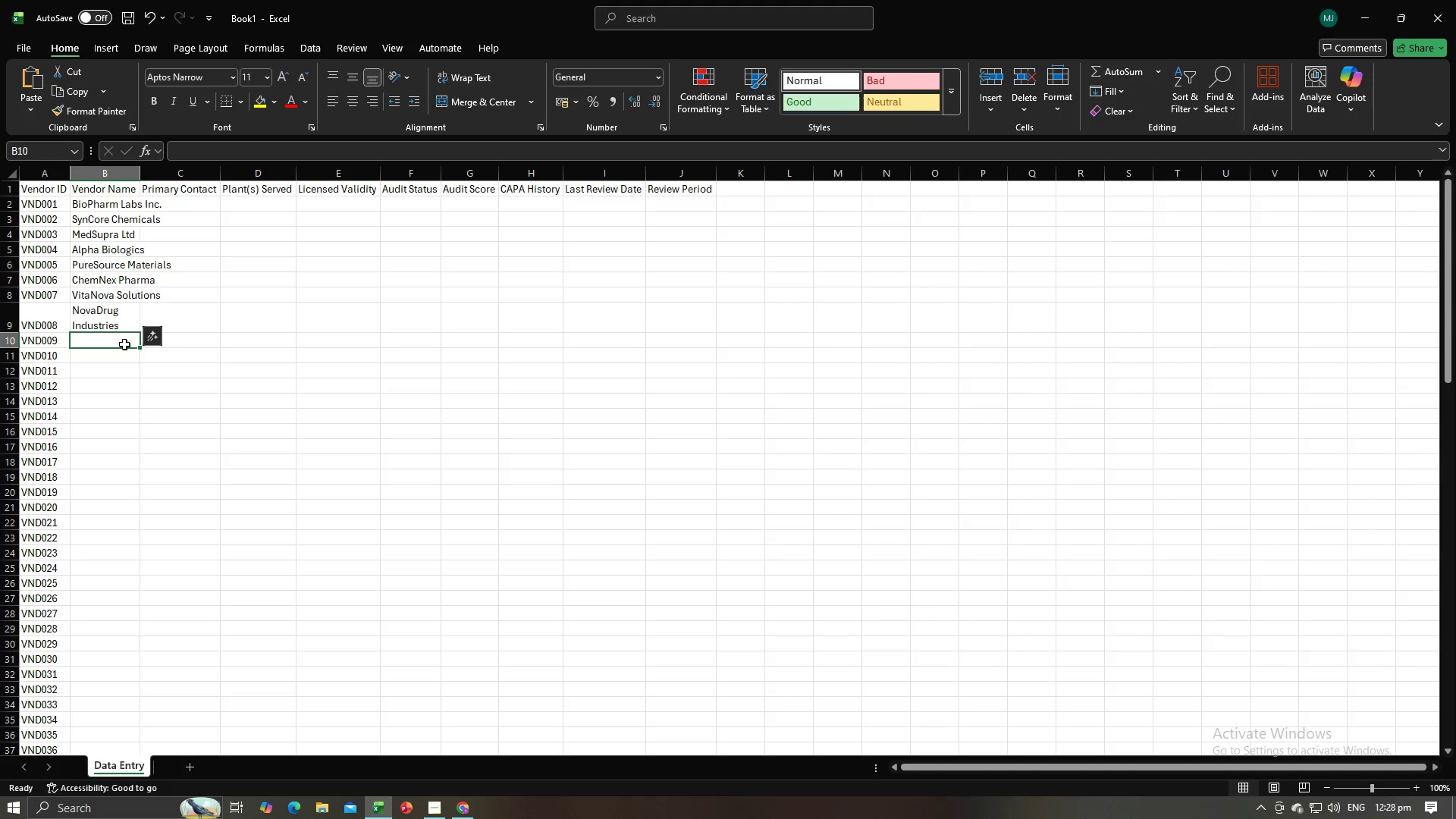 
key(Alt+AltLeft)
 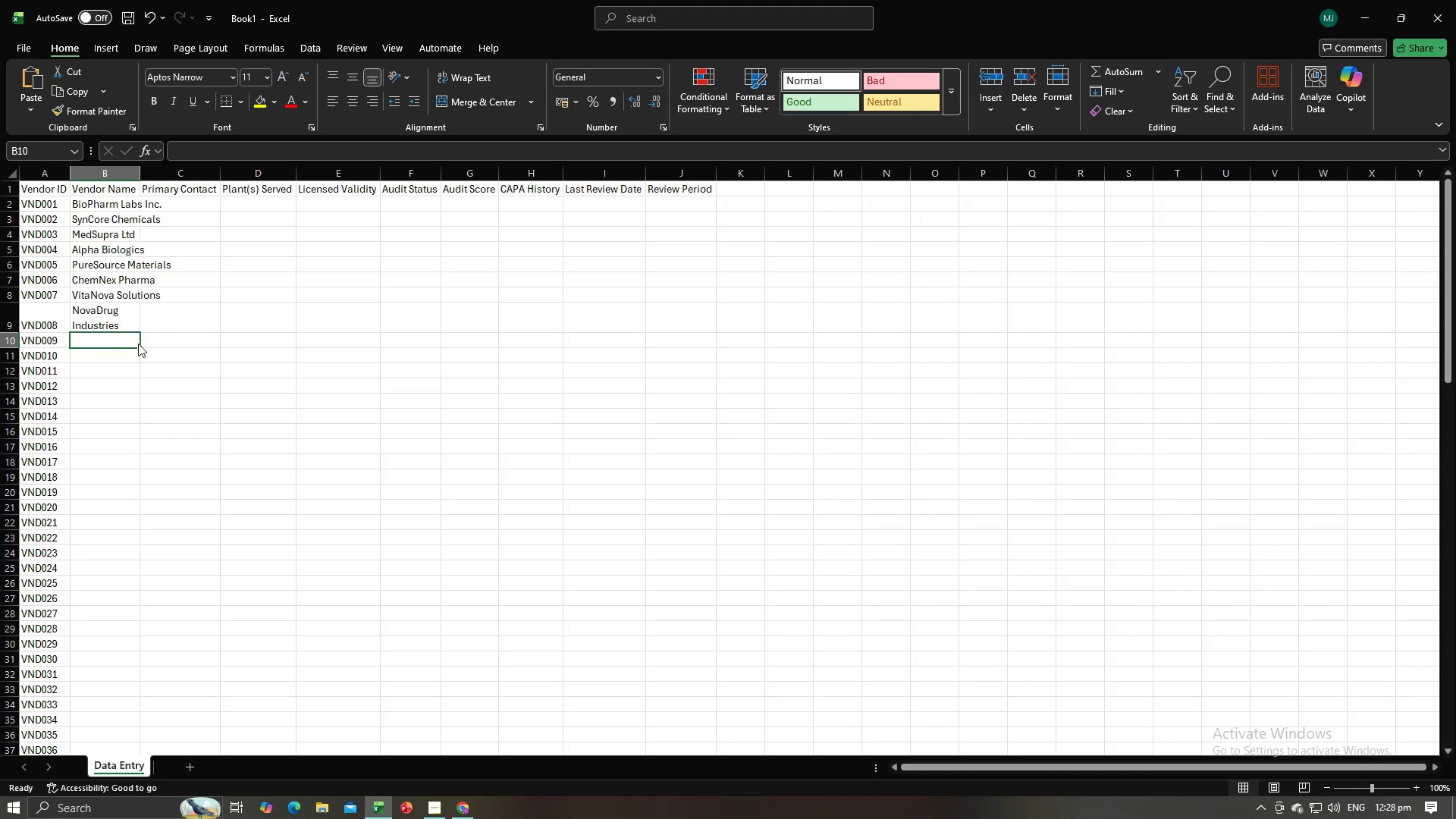 
key(Alt+Tab)
 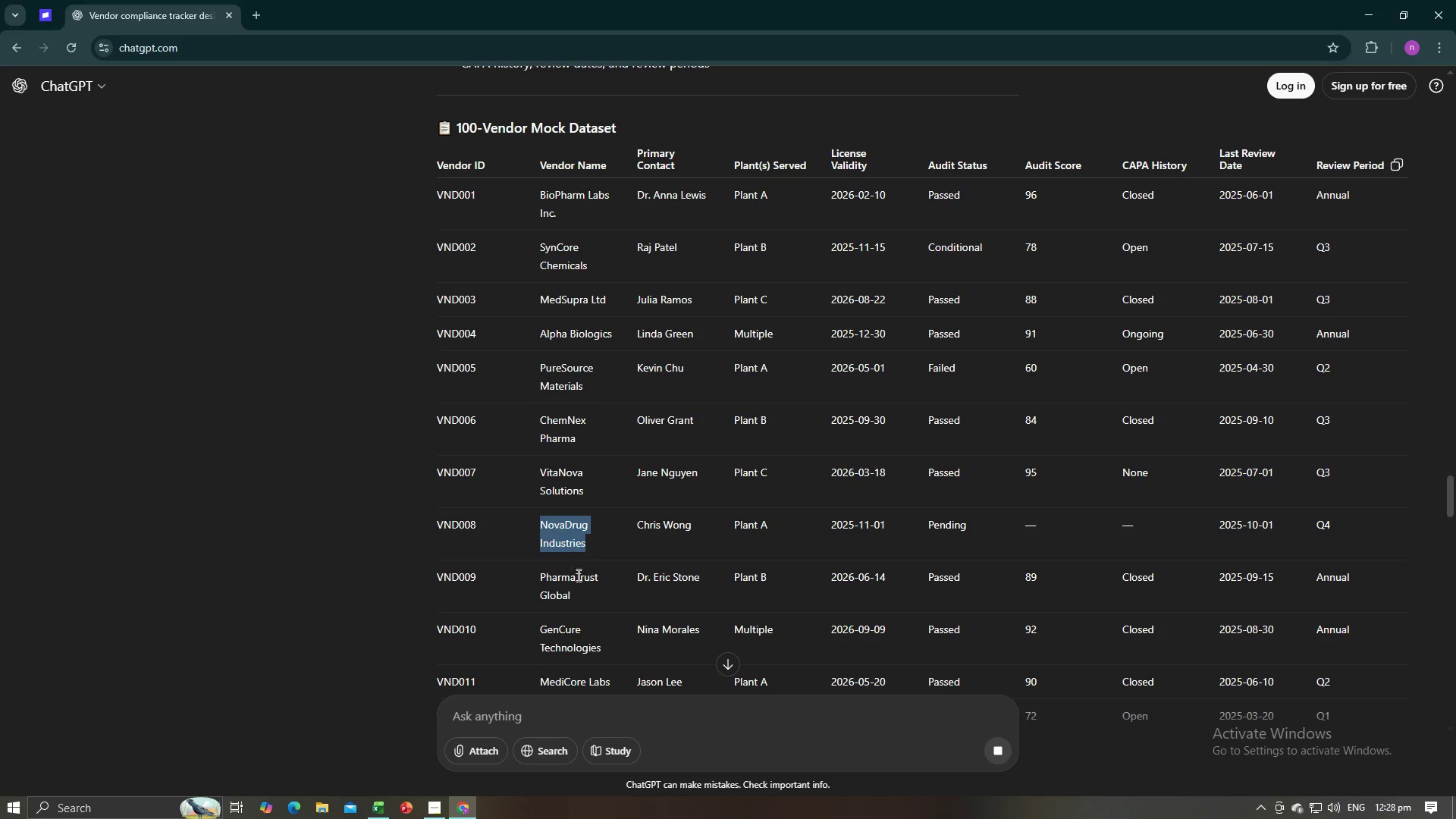 
left_click_drag(start_coordinate=[576, 595], to_coordinate=[534, 581])
 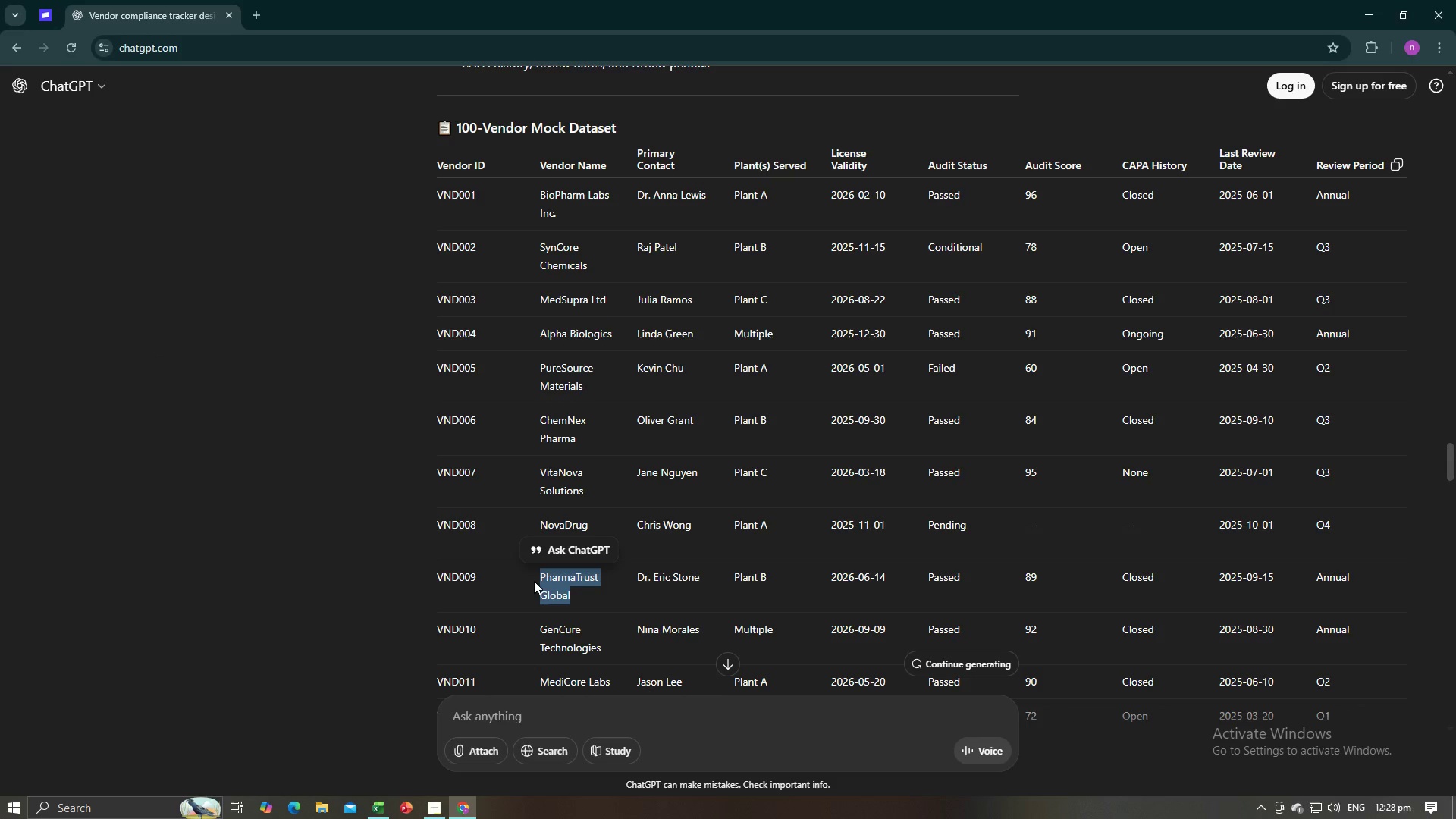 
key(Control+C)
 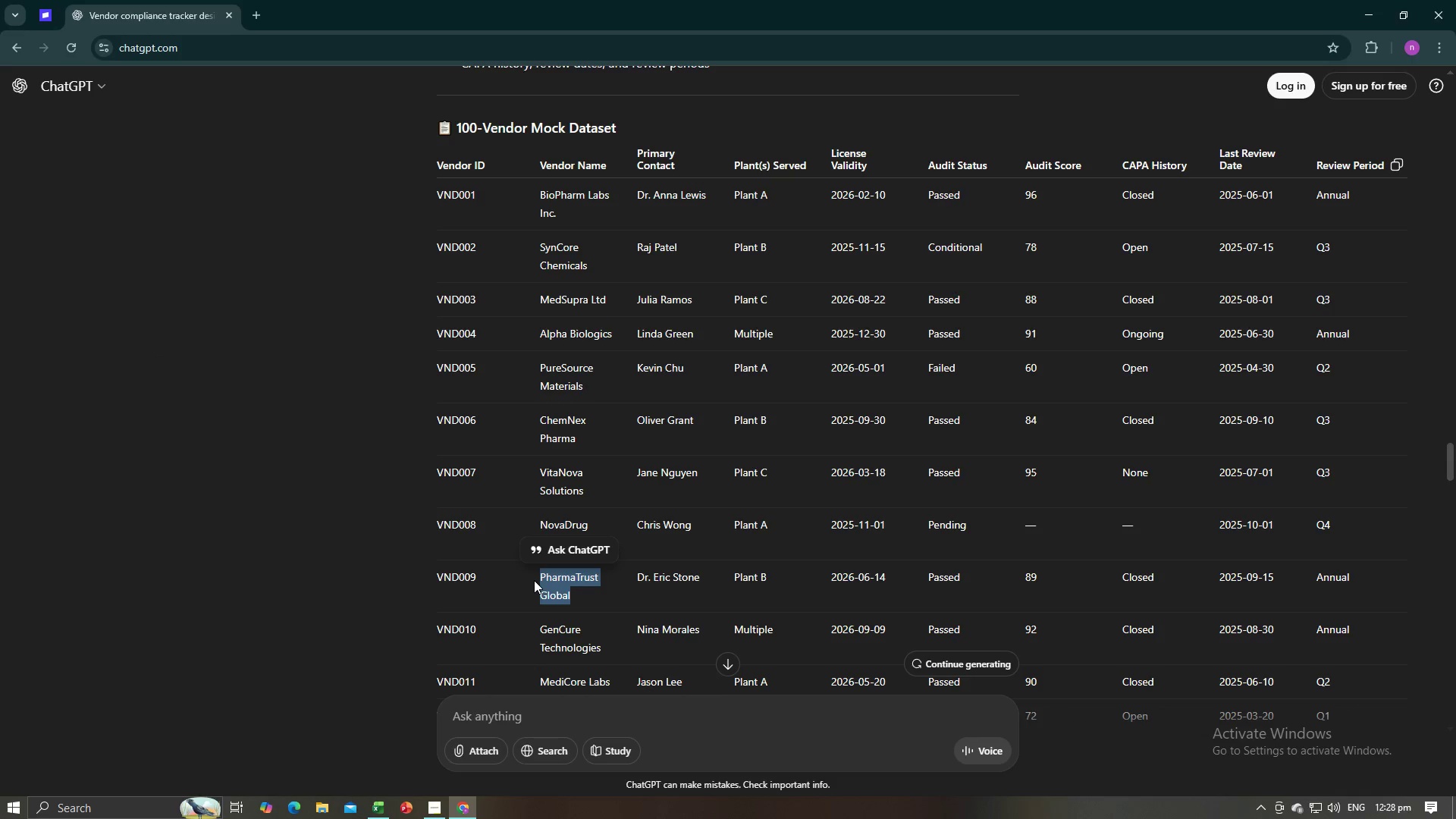 
key(Control+C)
 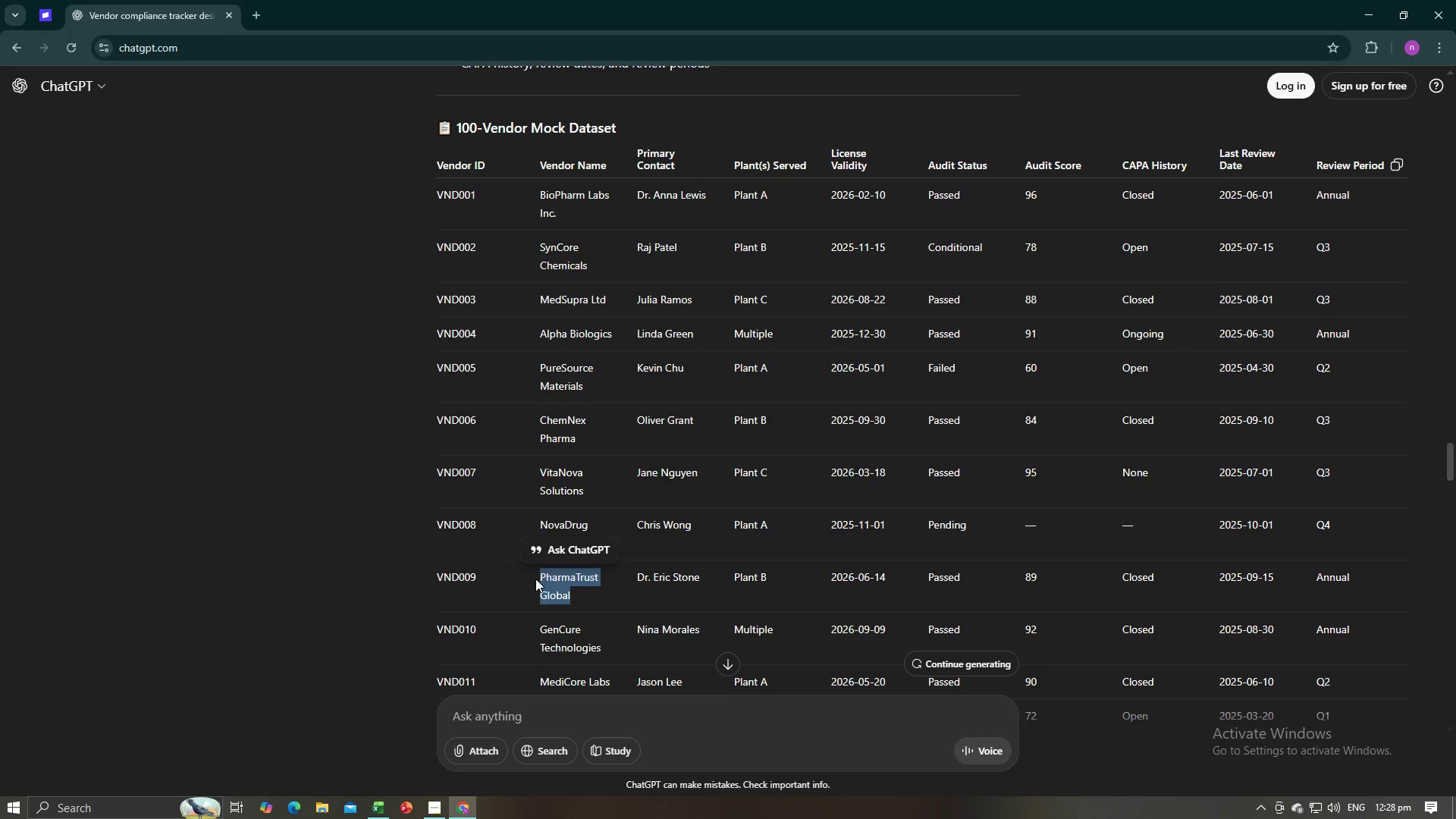 
key(Alt+AltLeft)
 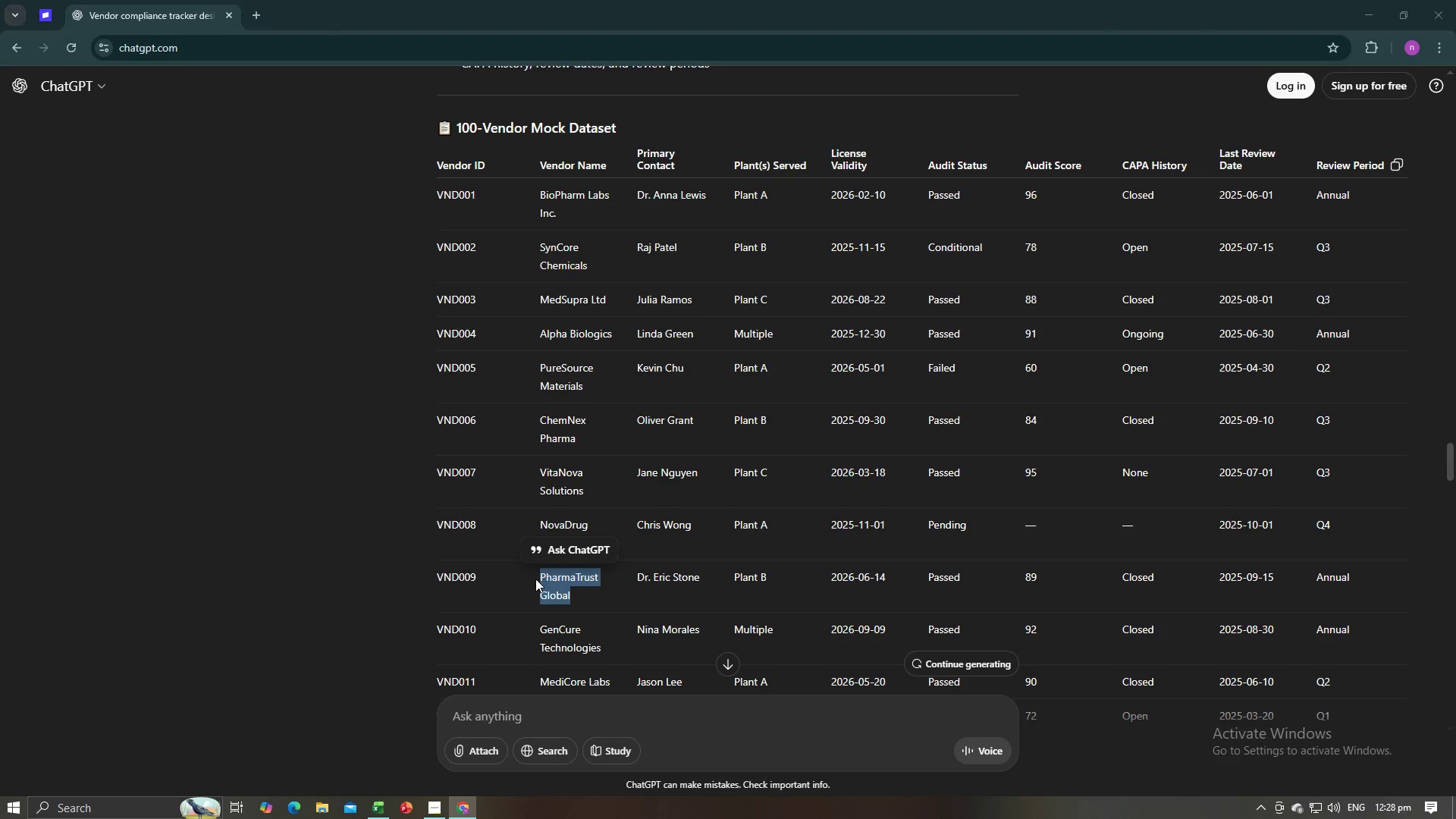 
key(Alt+Tab)
 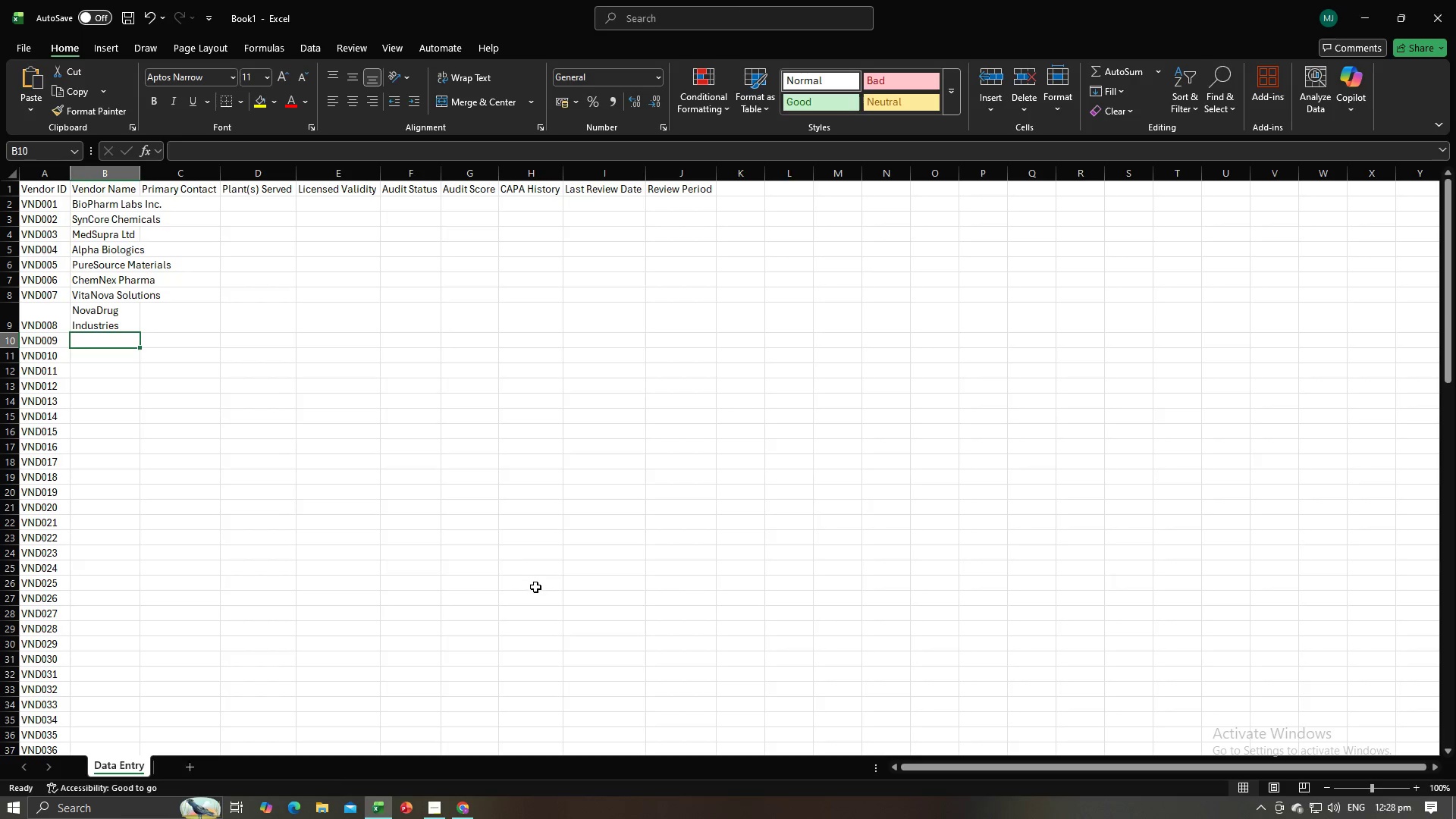 
key(Control+V)
 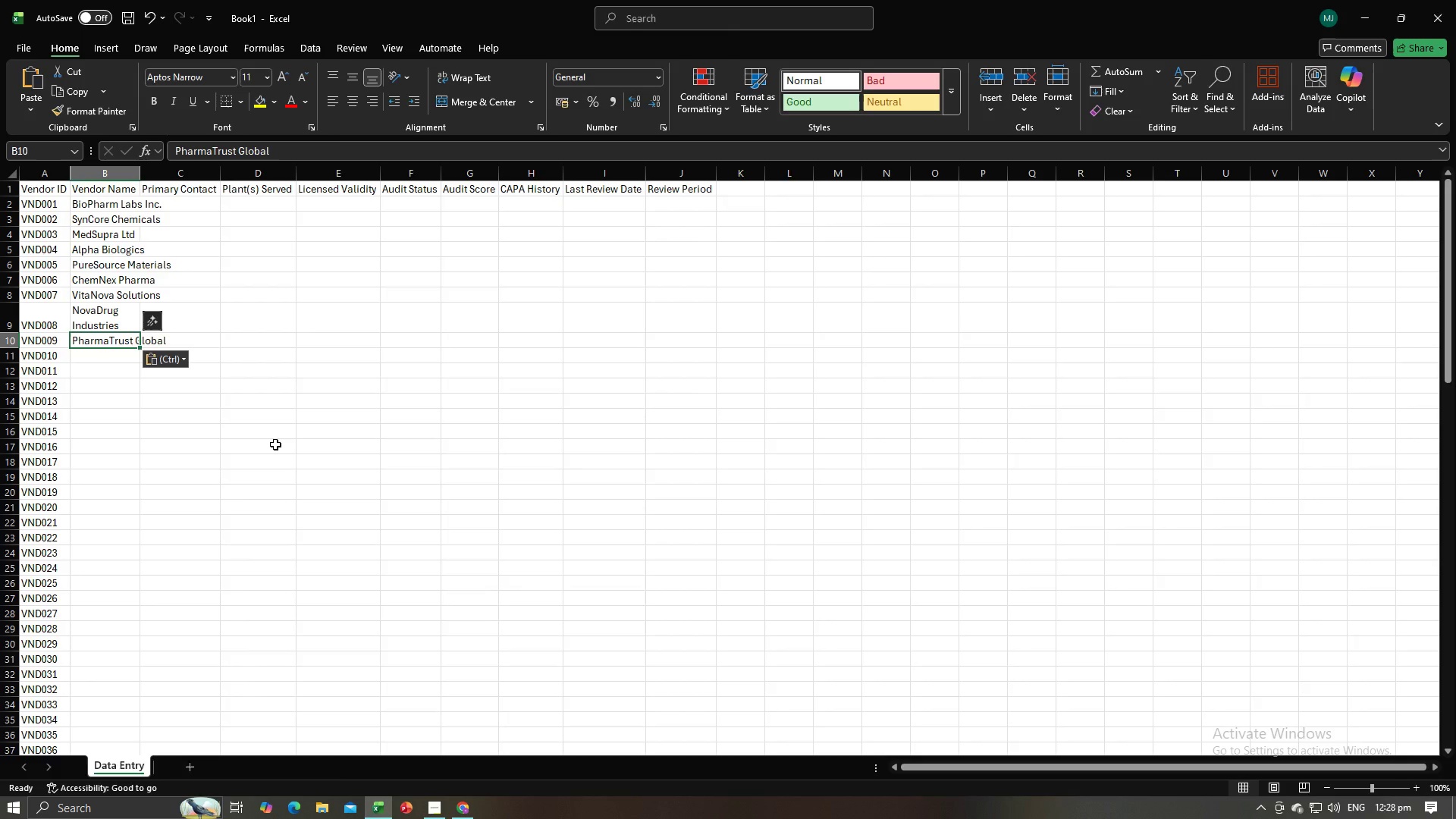 
key(NumpadEnter)
 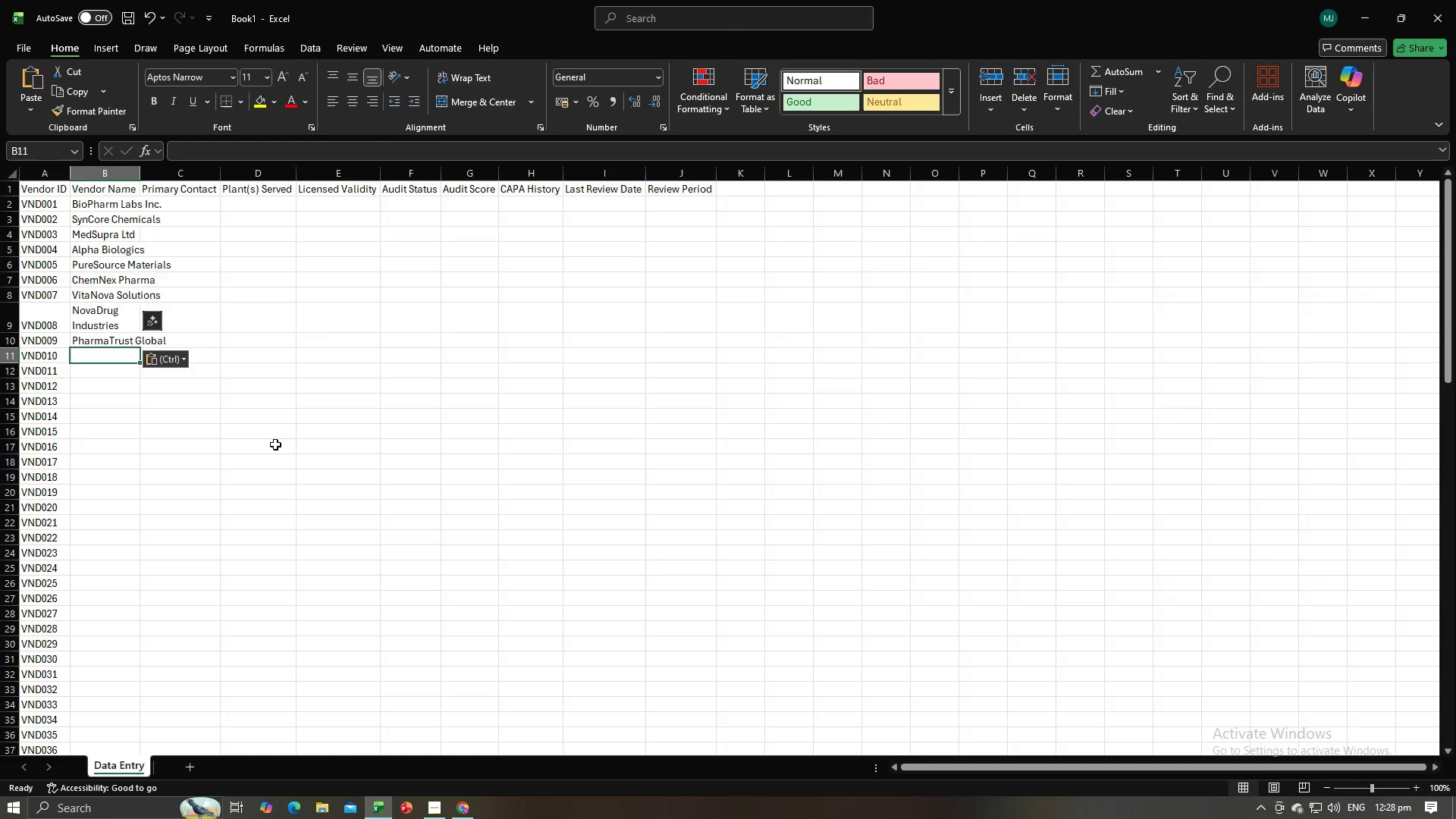 
key(Alt+AltLeft)
 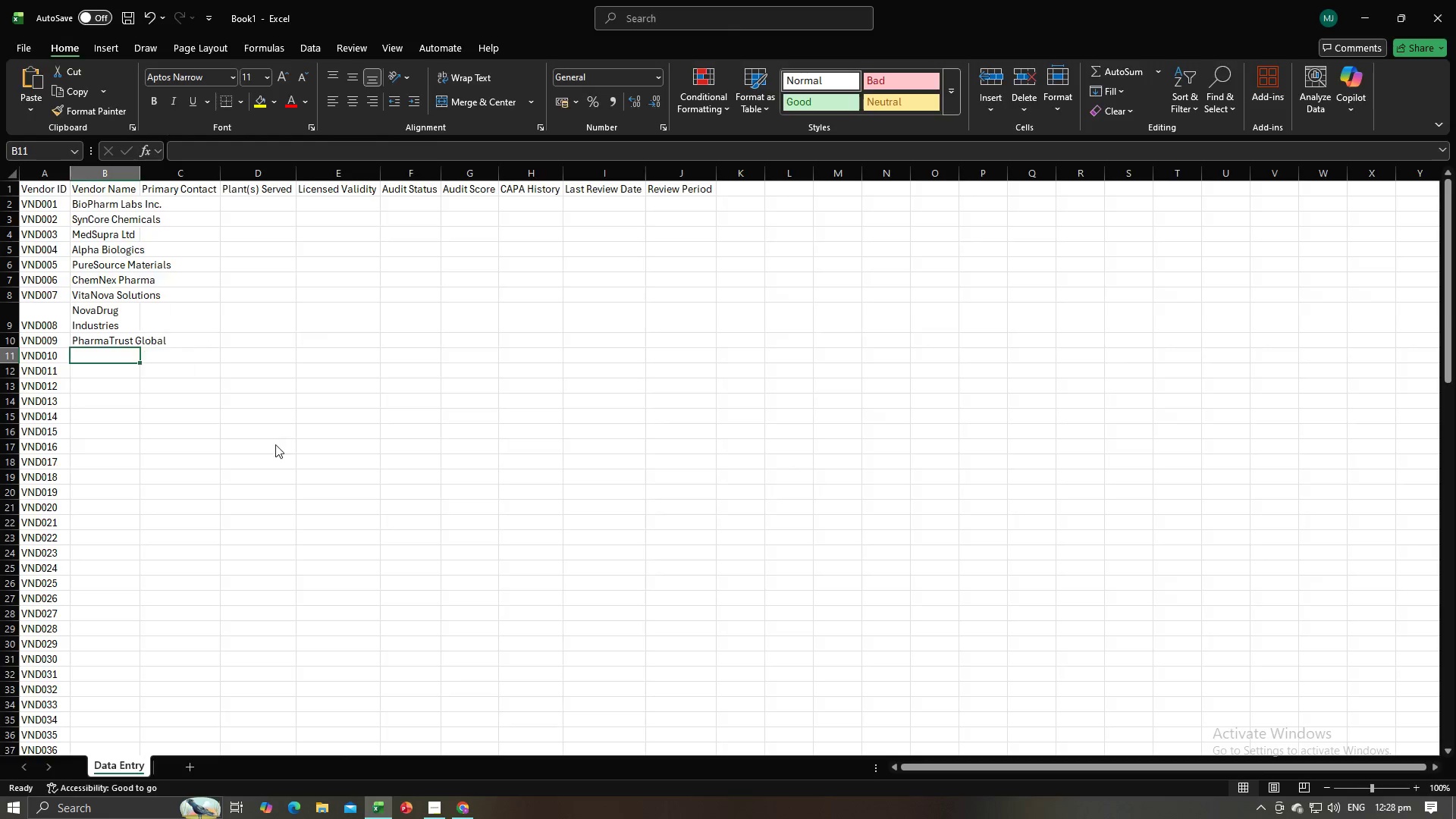 
key(Alt+Tab)
 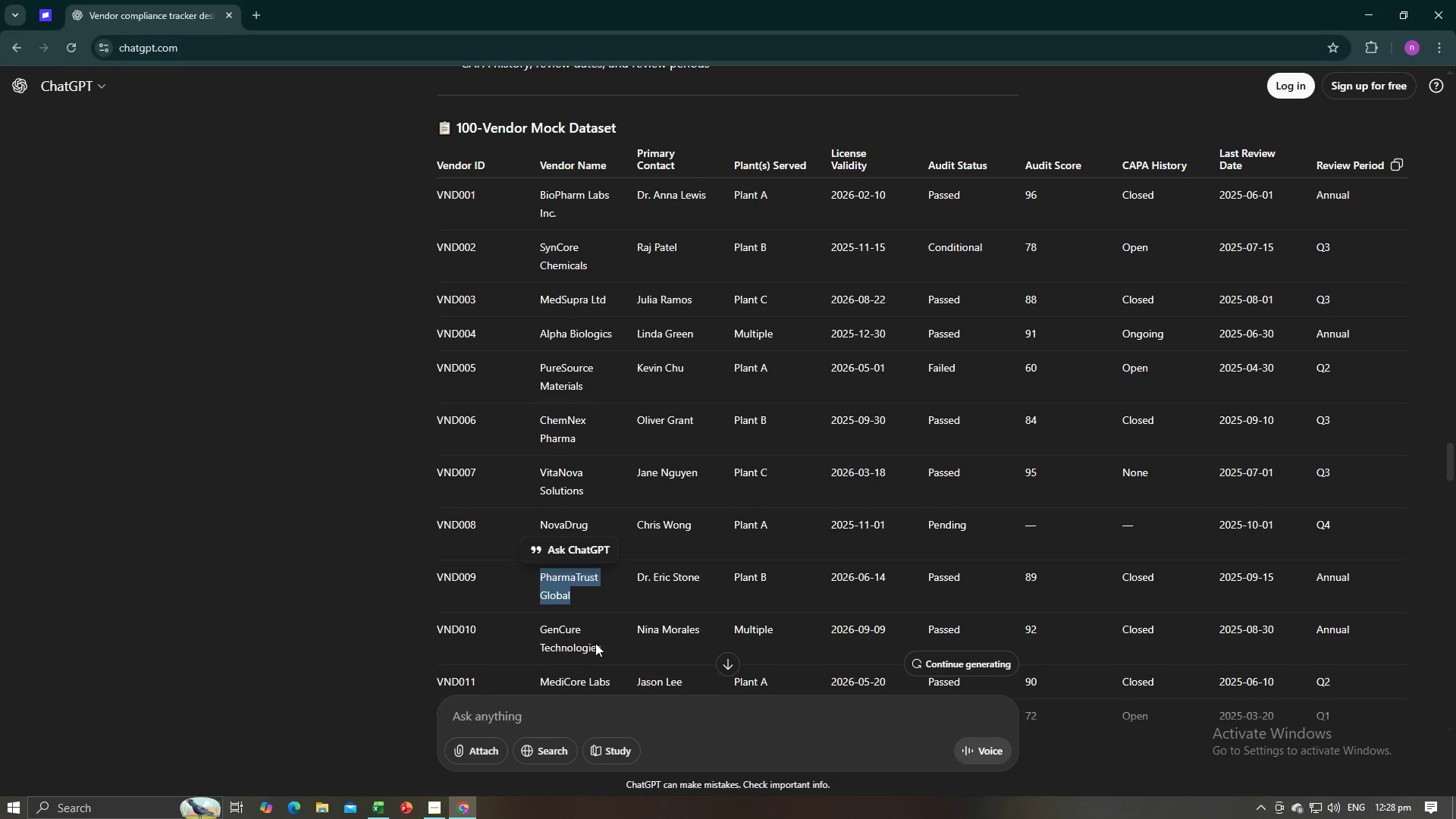 
left_click_drag(start_coordinate=[603, 646], to_coordinate=[547, 626])
 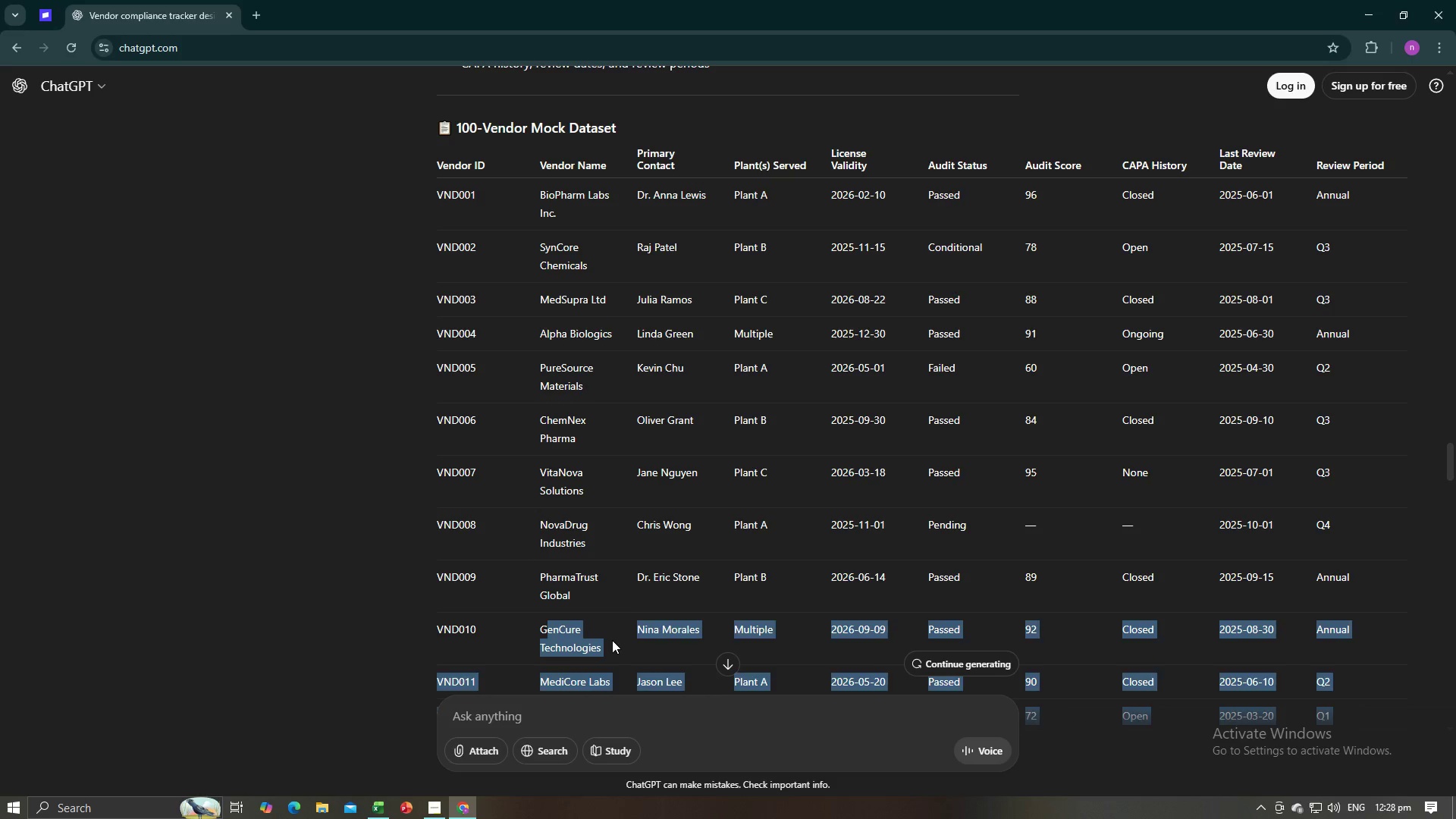 
left_click([613, 640])
 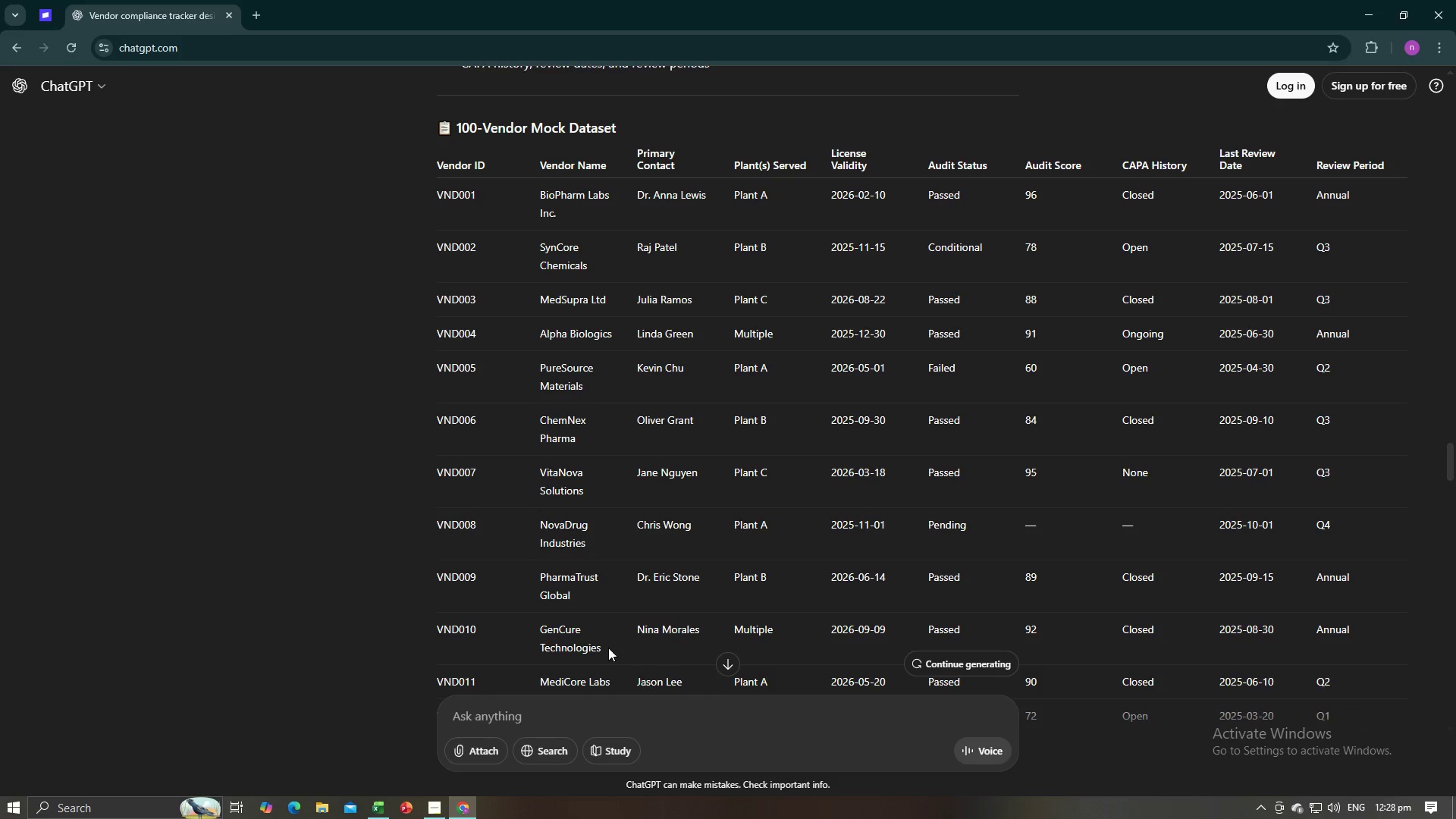 
left_click_drag(start_coordinate=[608, 648], to_coordinate=[549, 631])
 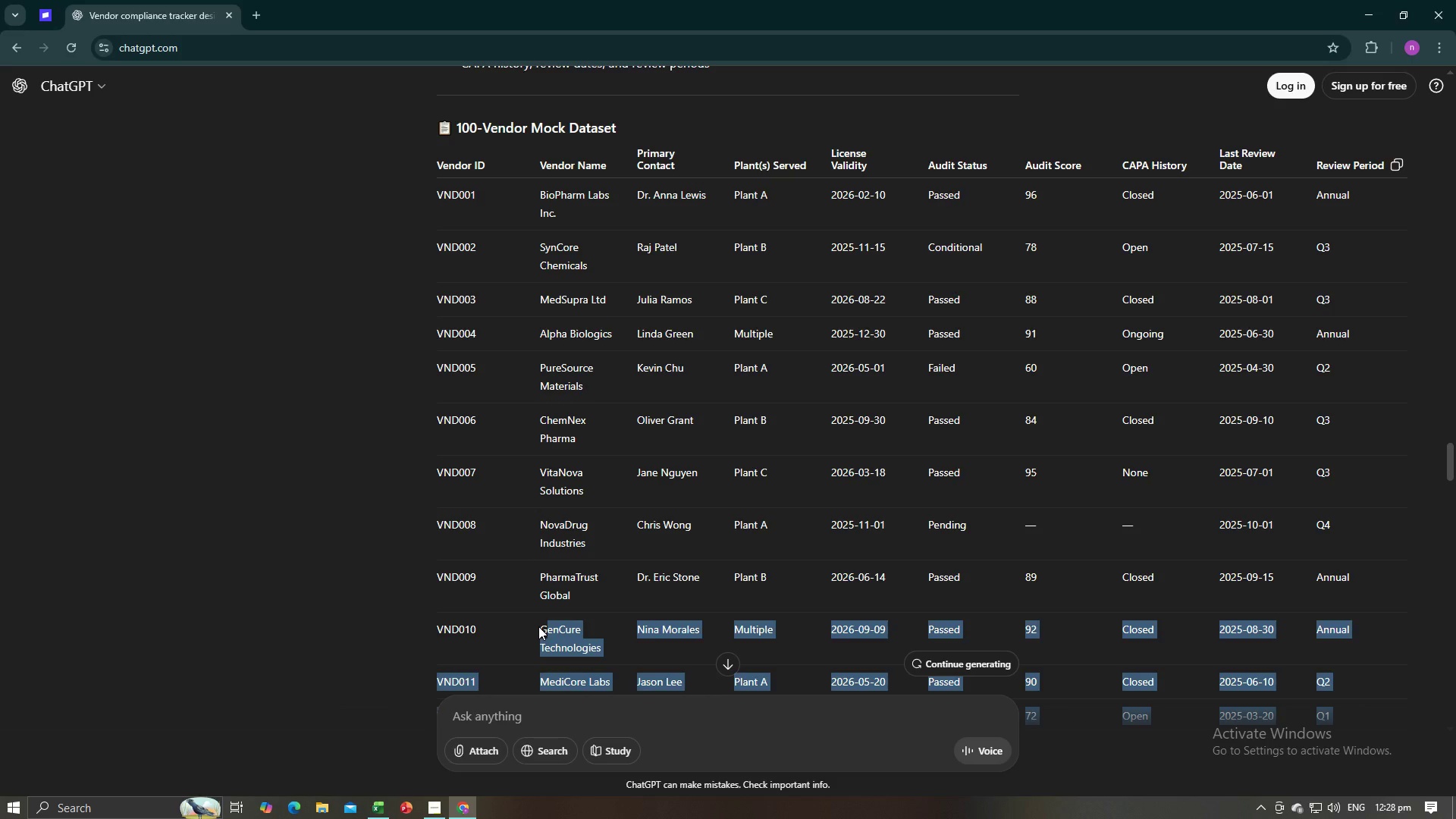 
left_click([538, 626])
 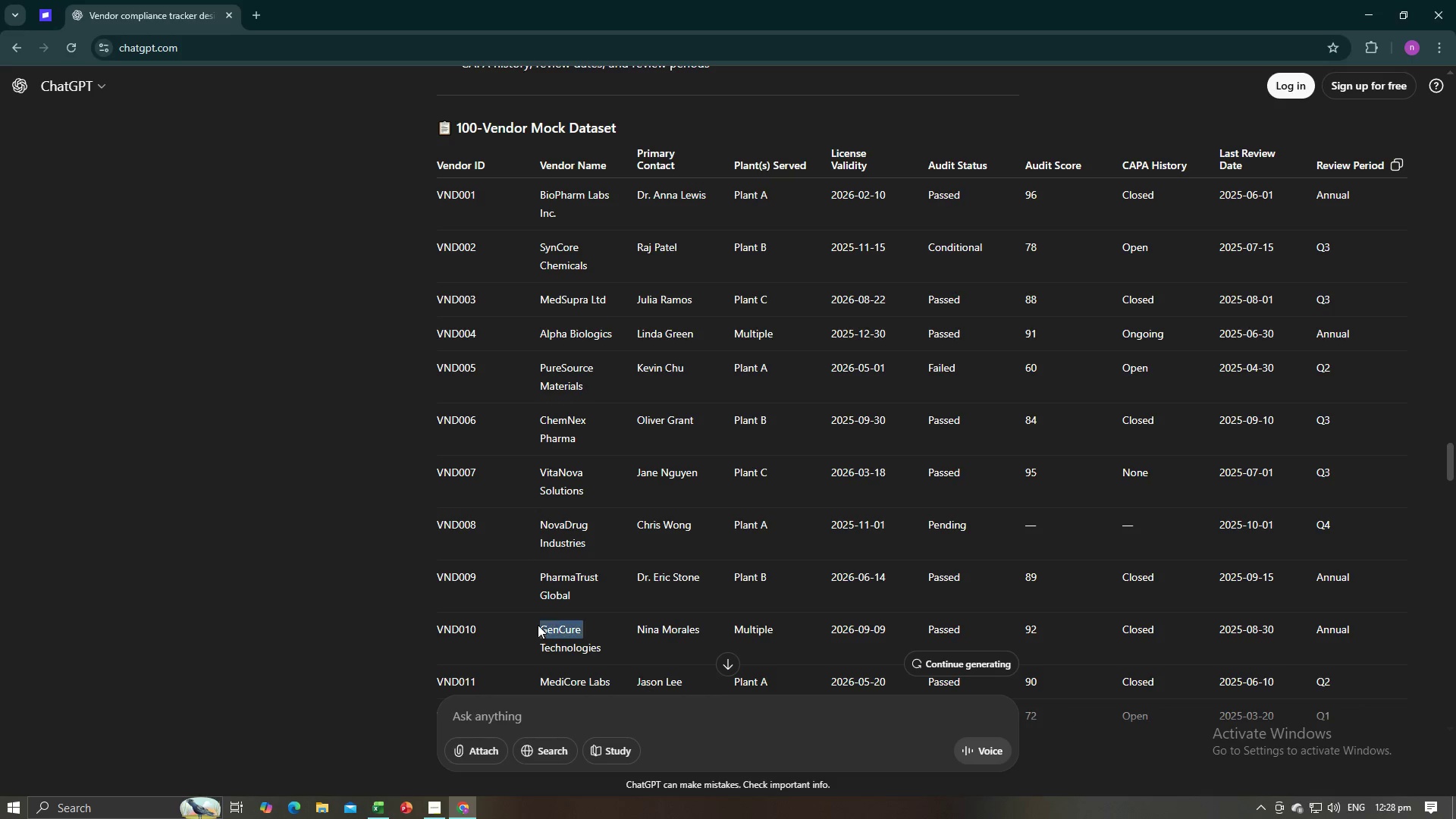 
left_click_drag(start_coordinate=[538, 625], to_coordinate=[601, 649])
 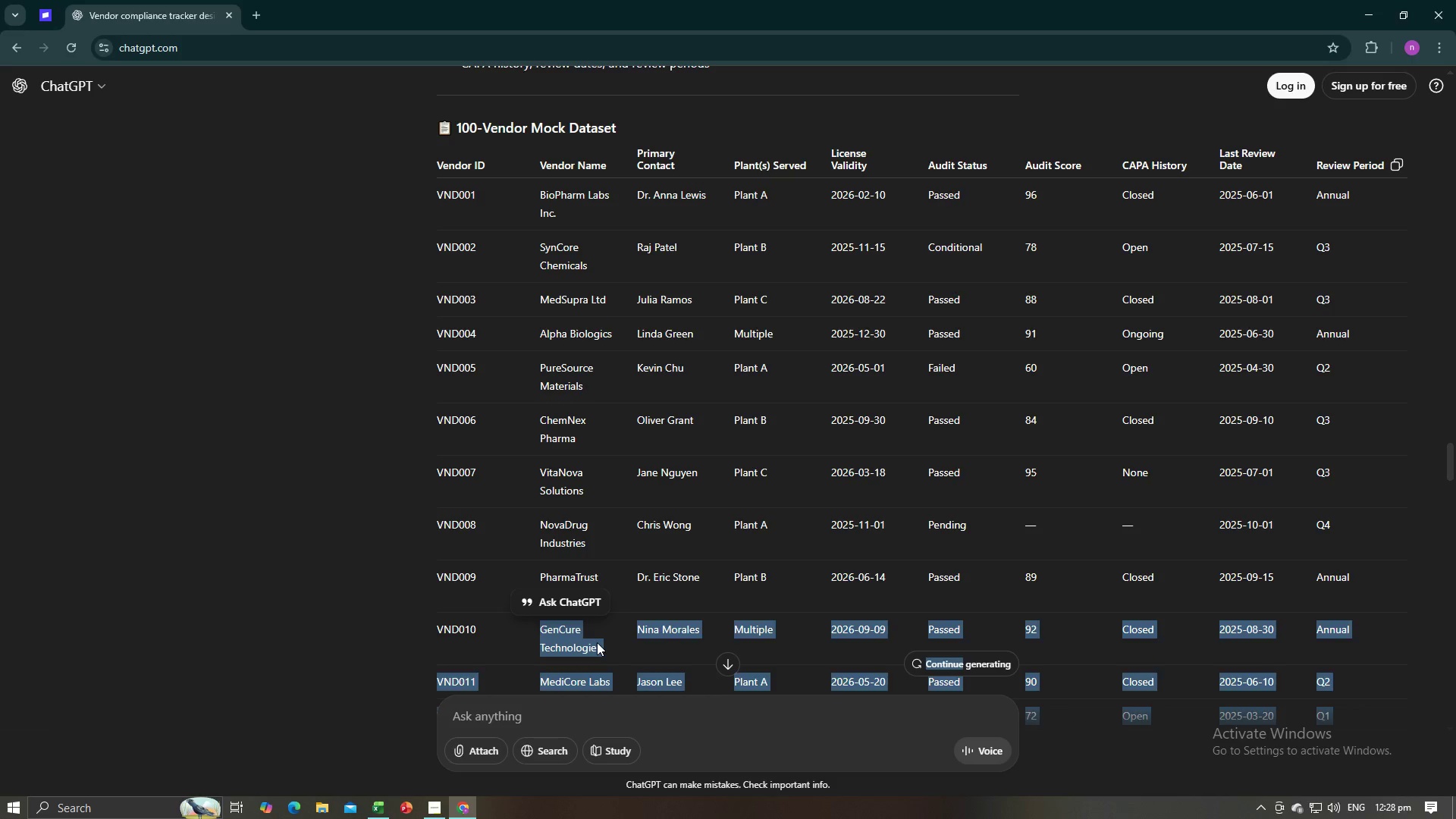 
left_click([597, 642])
 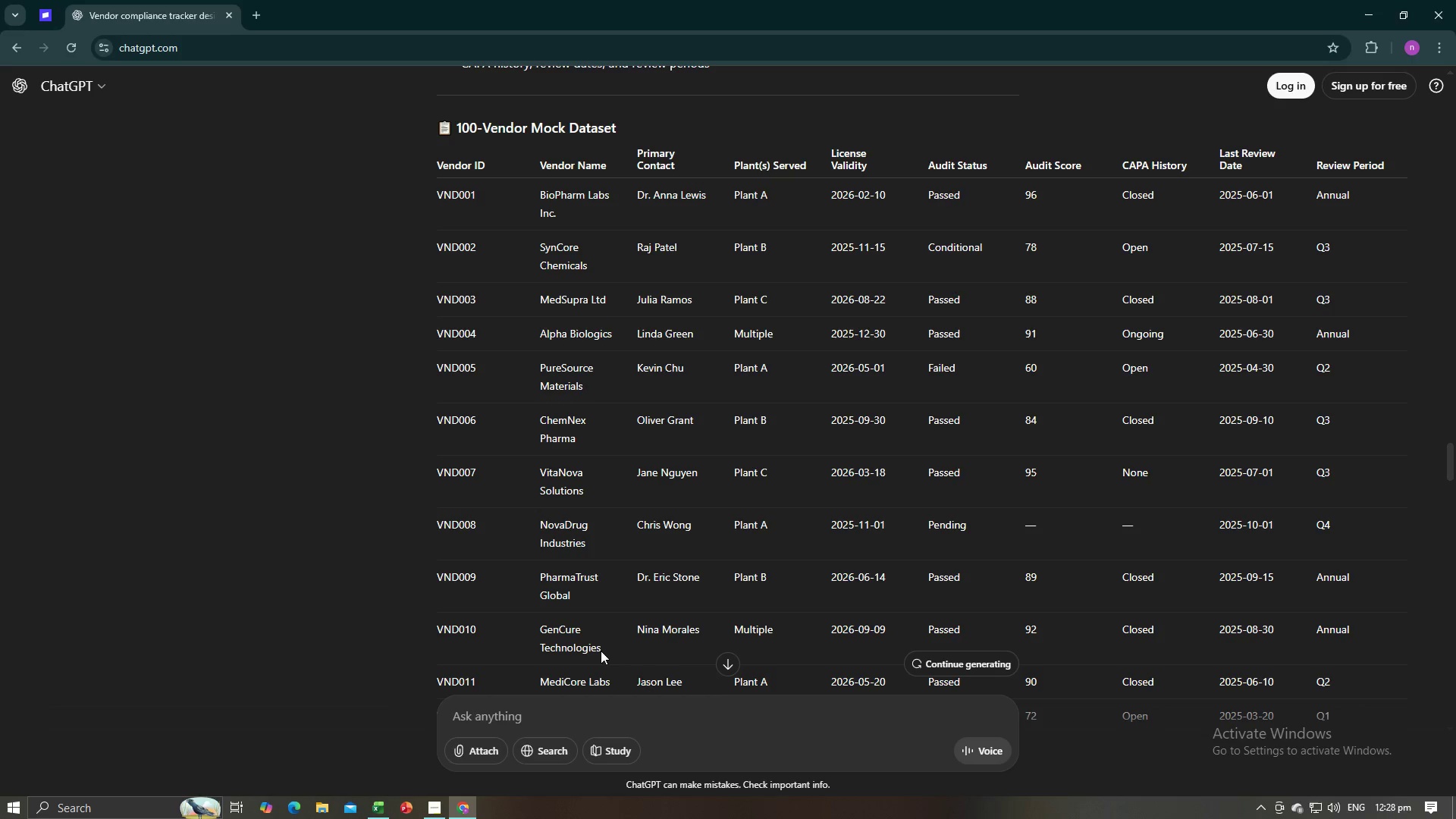 
left_click_drag(start_coordinate=[601, 651], to_coordinate=[550, 631])
 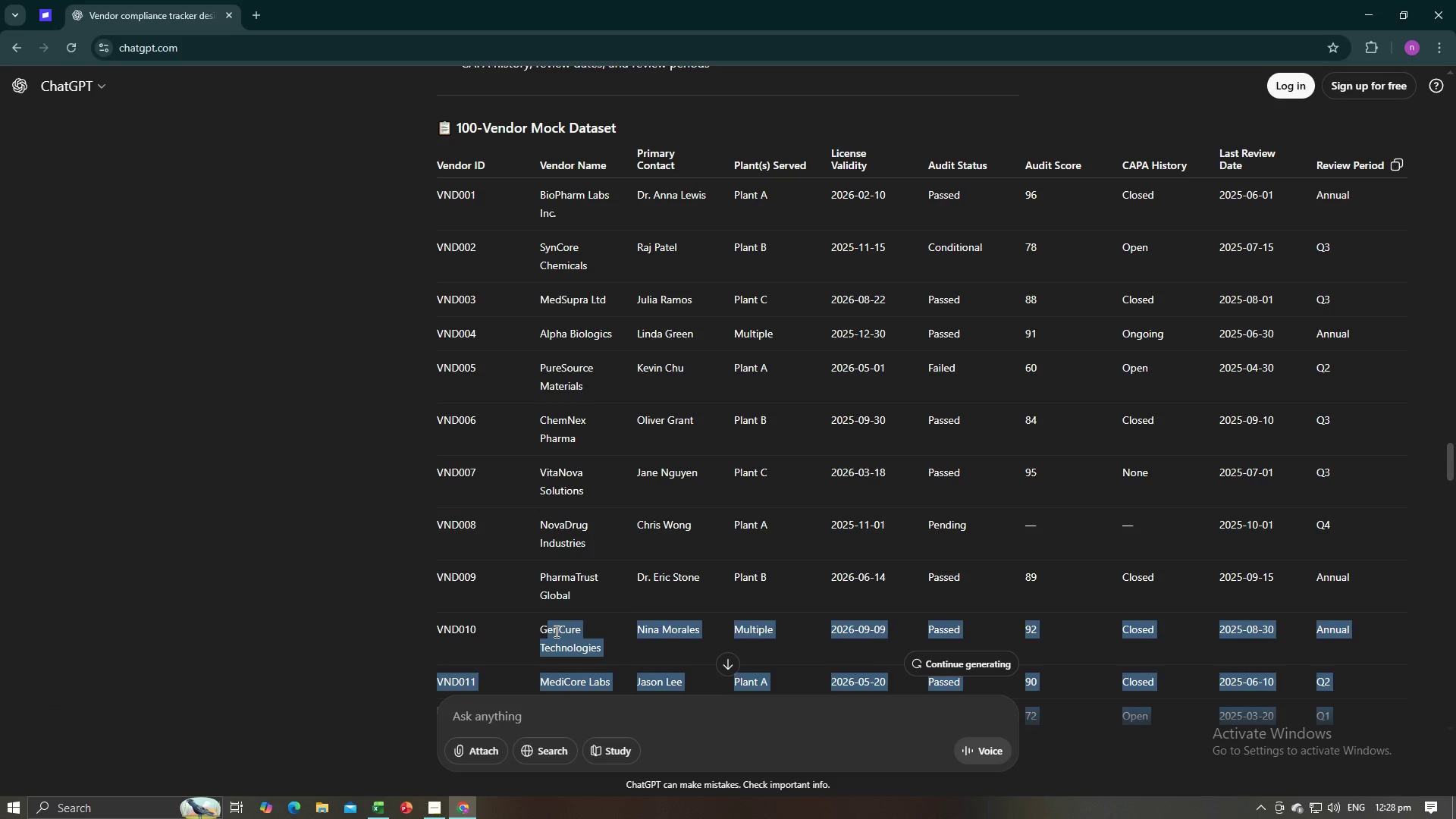 
double_click([555, 631])
 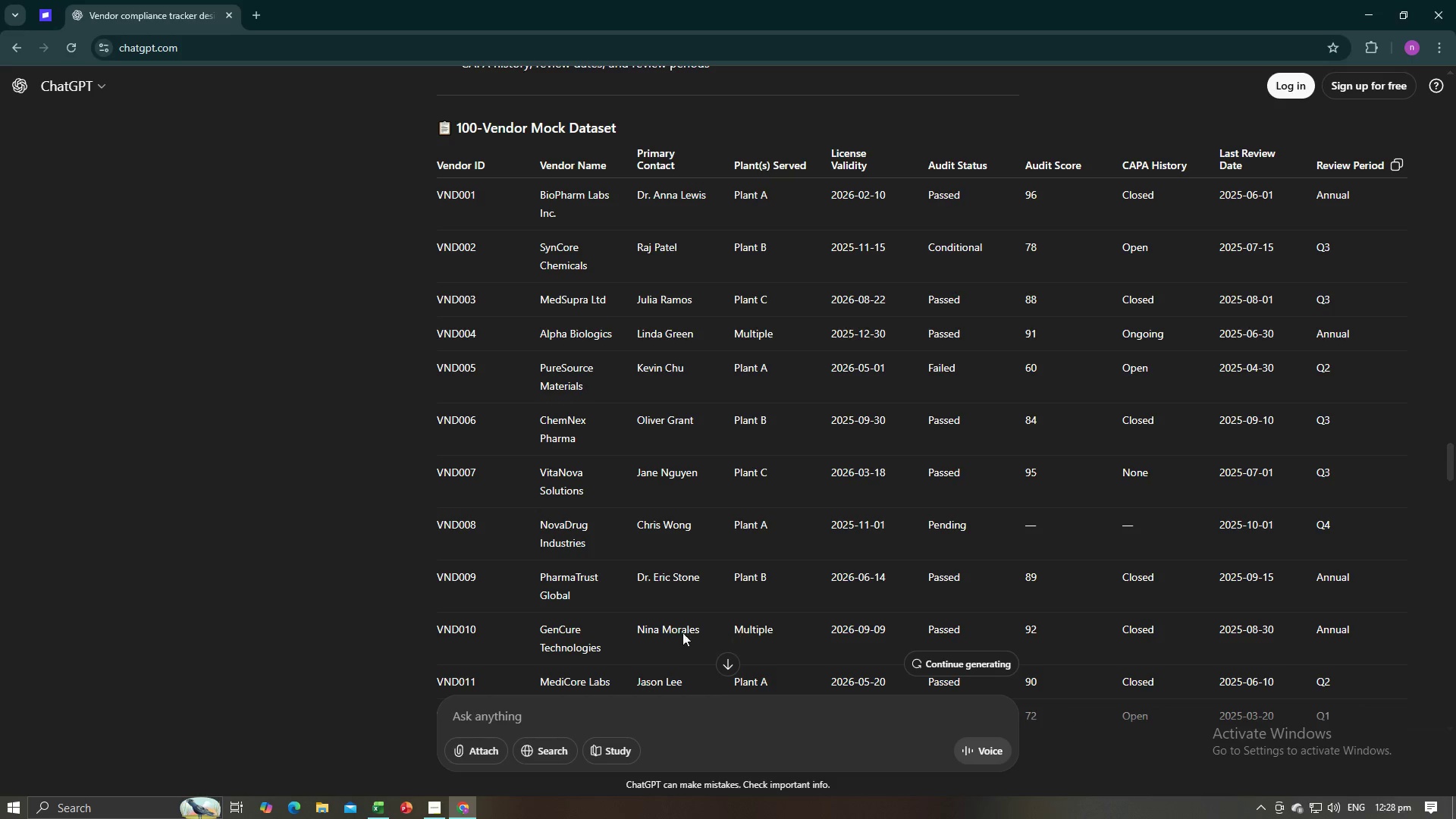 
left_click_drag(start_coordinate=[600, 651], to_coordinate=[544, 628])
 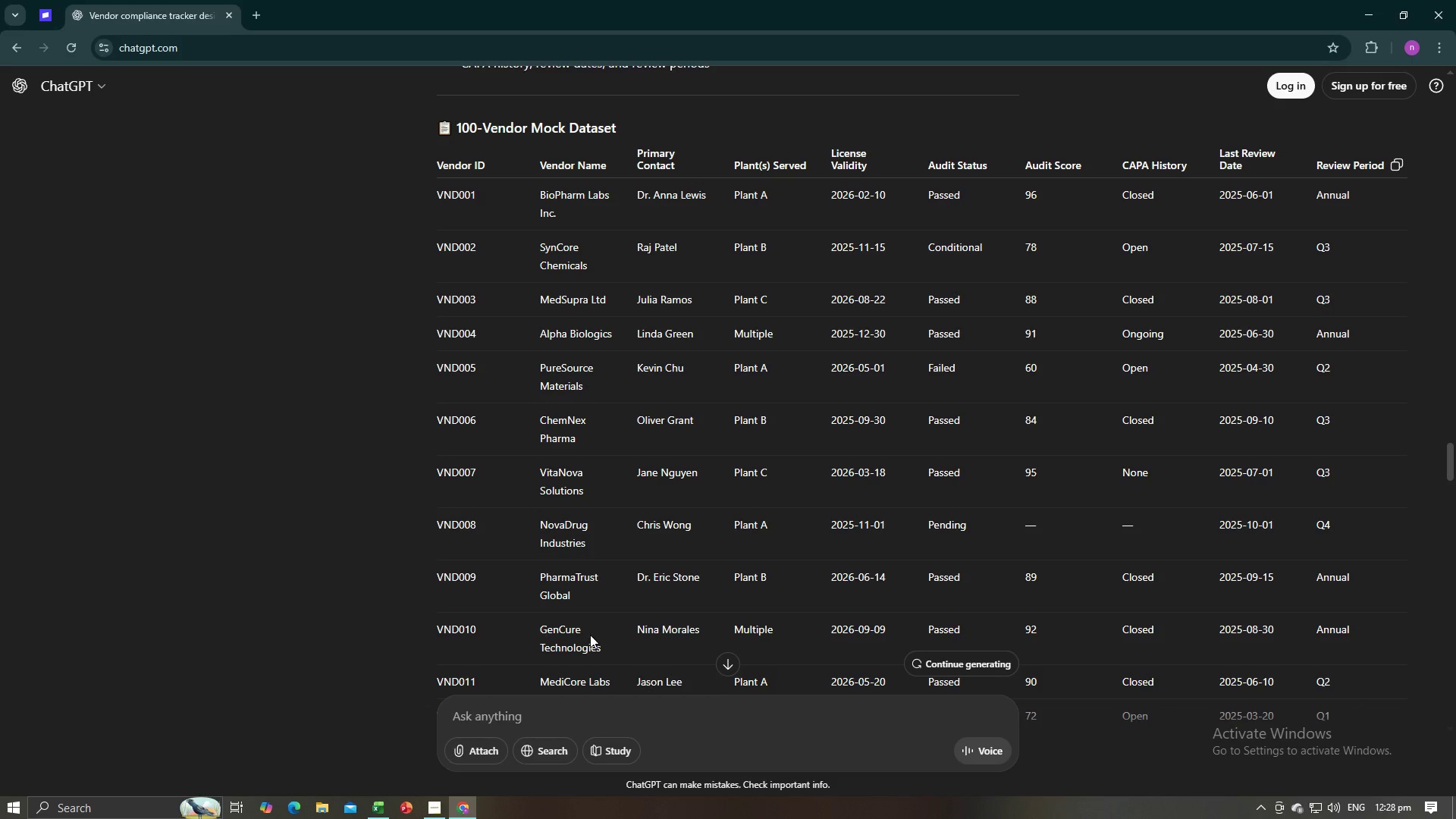 
key(Alt+AltLeft)
 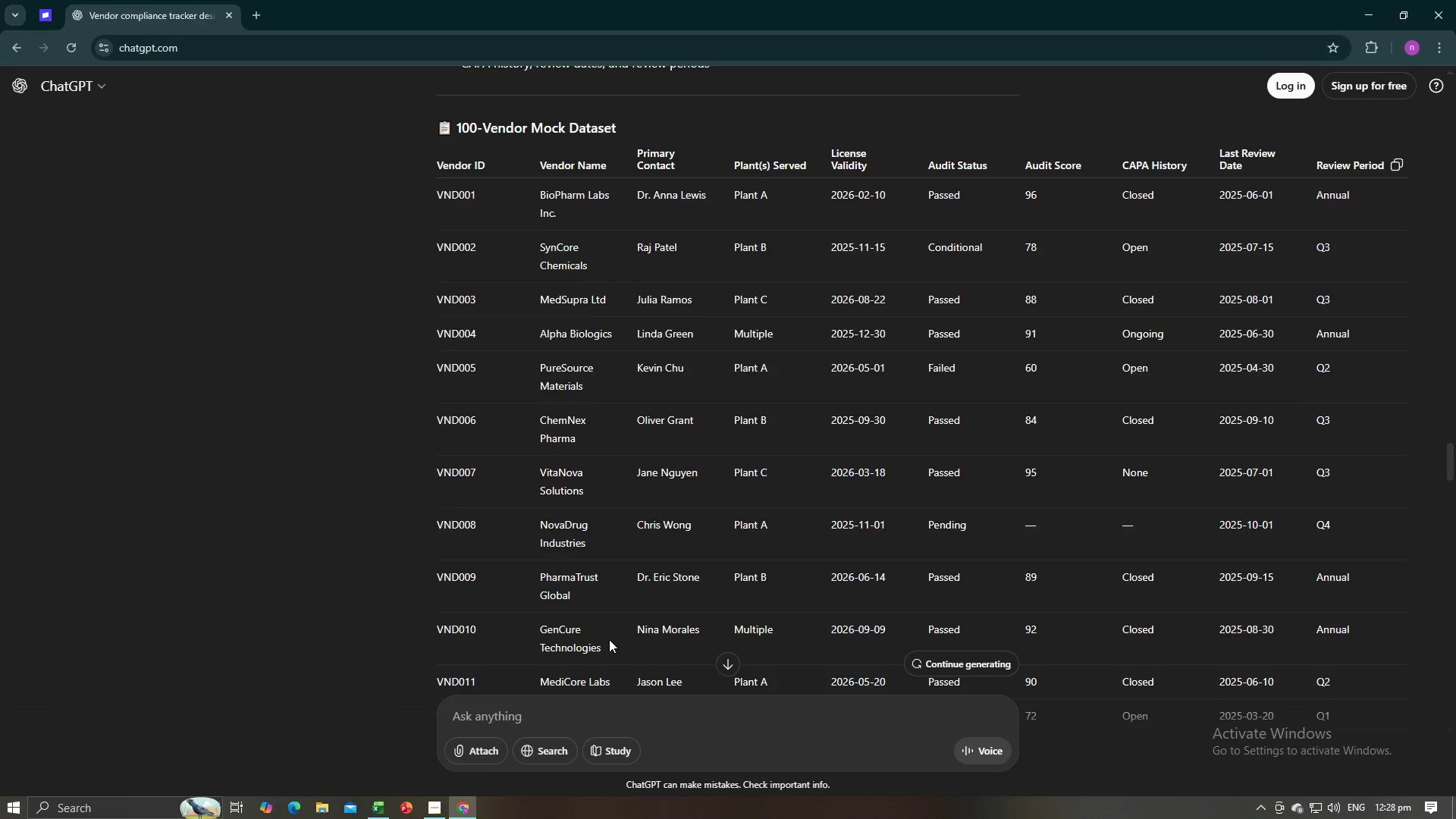 
key(Tab)
type(GenCure )
 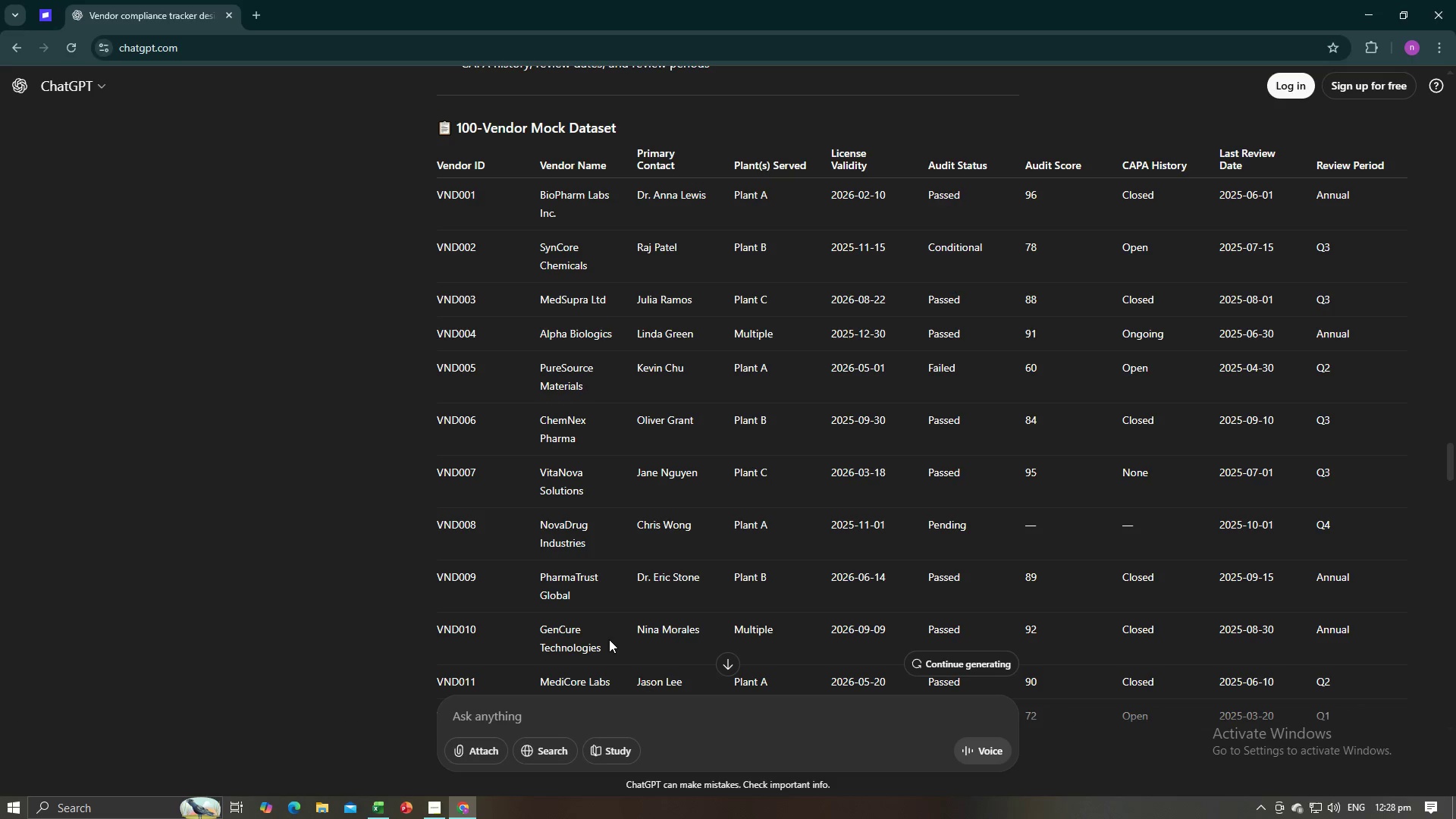 
 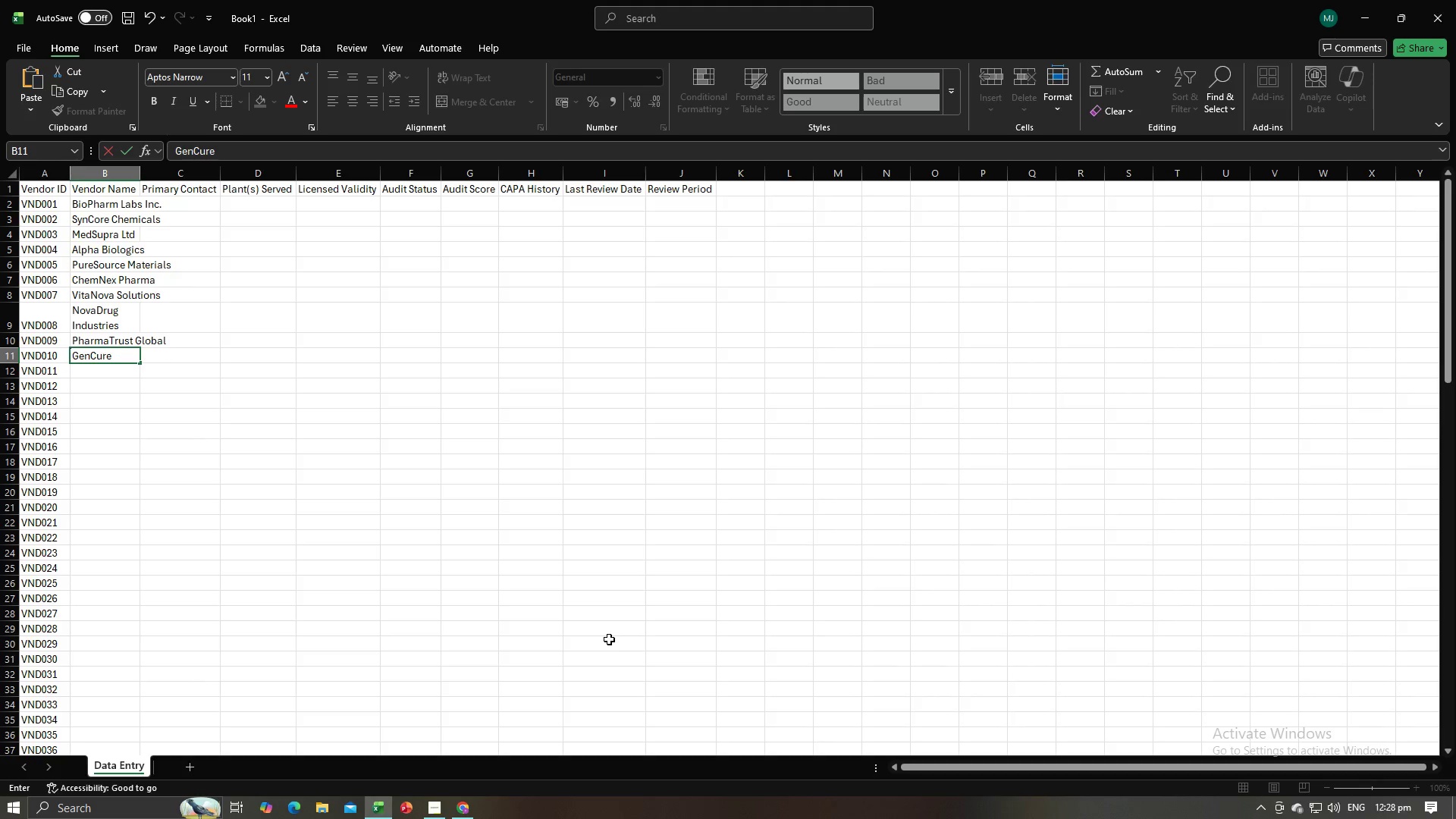 
key(Alt+AltLeft)
 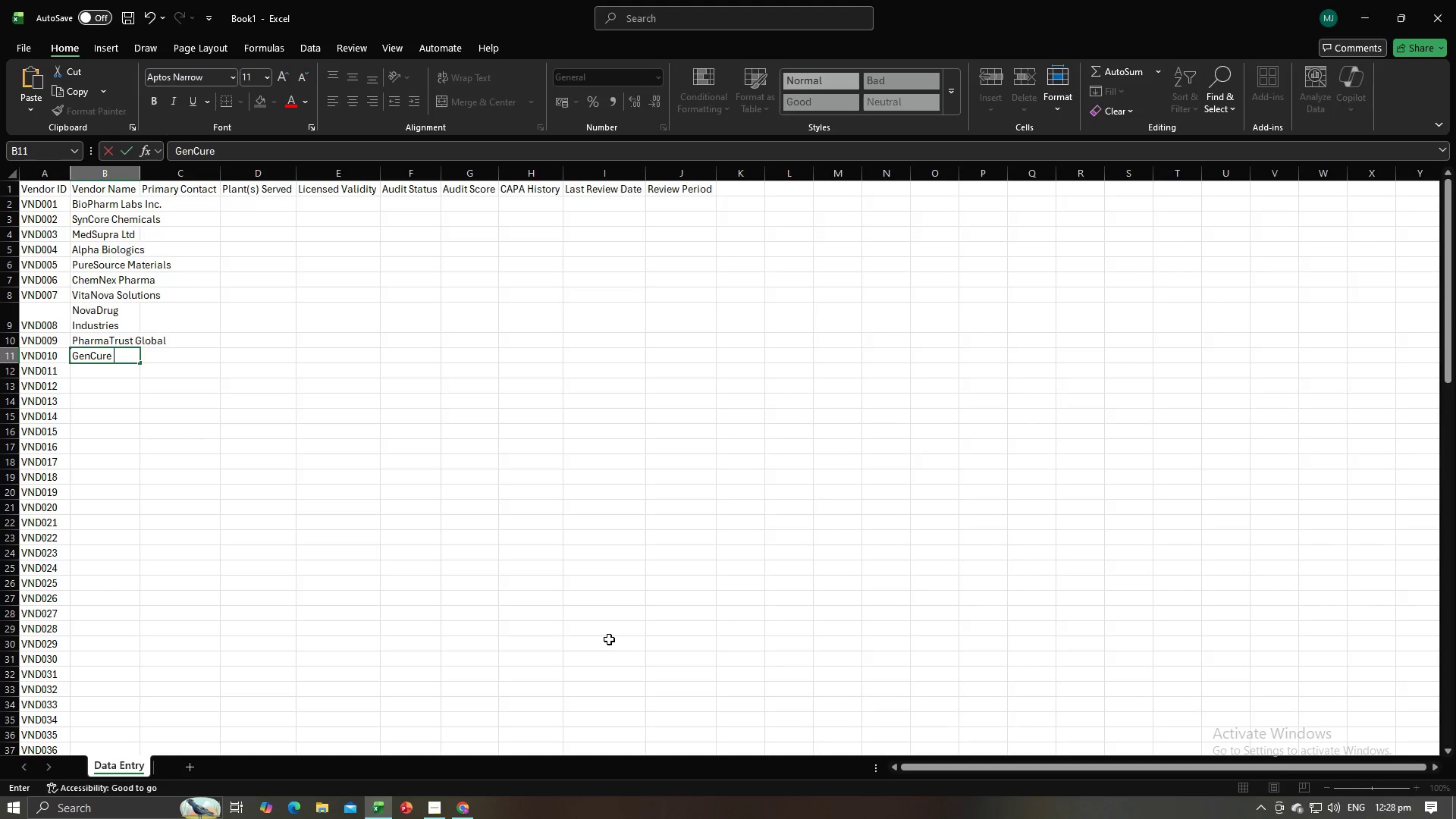 
key(Alt+Tab)
 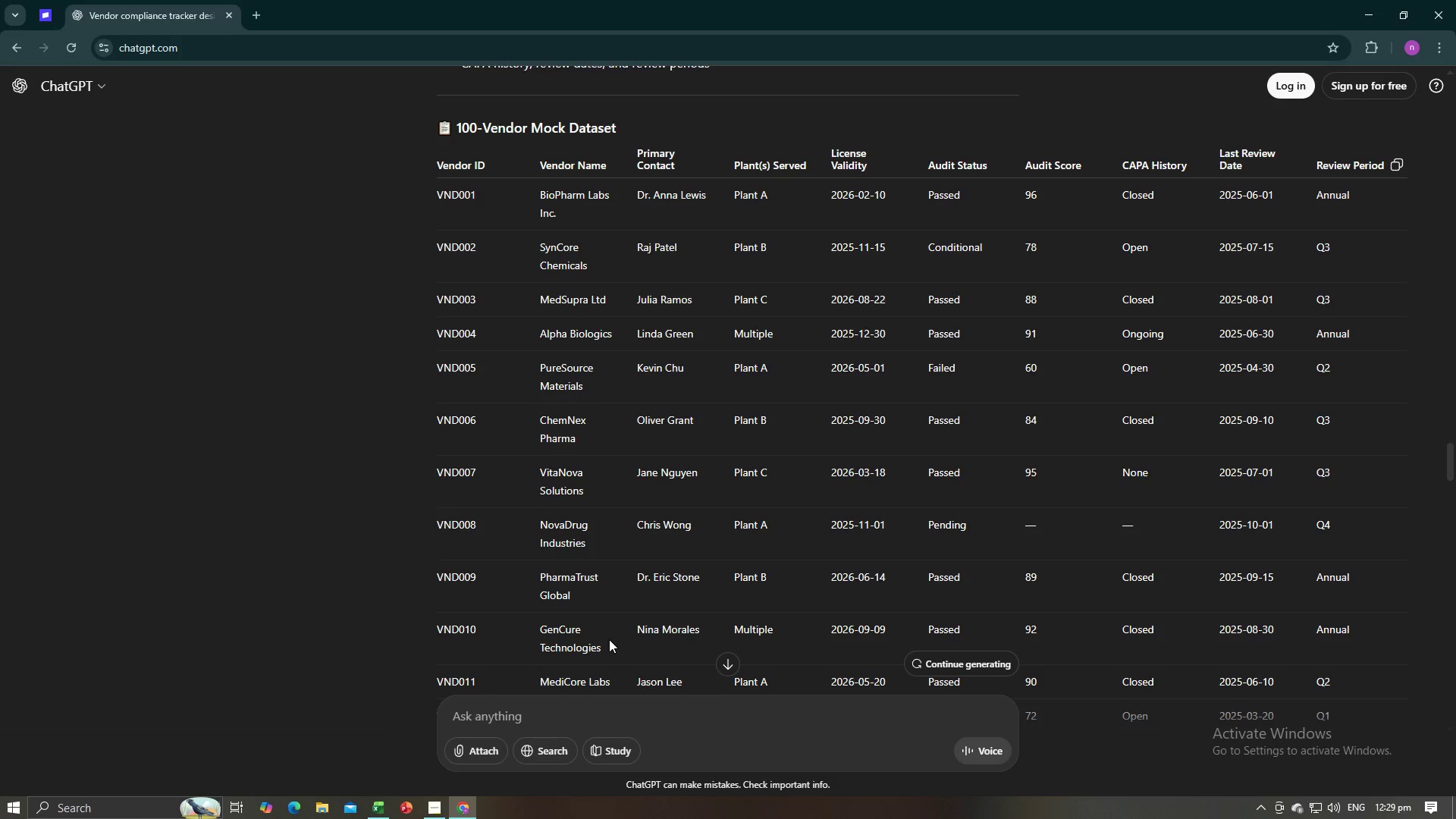 
key(Alt+AltLeft)
 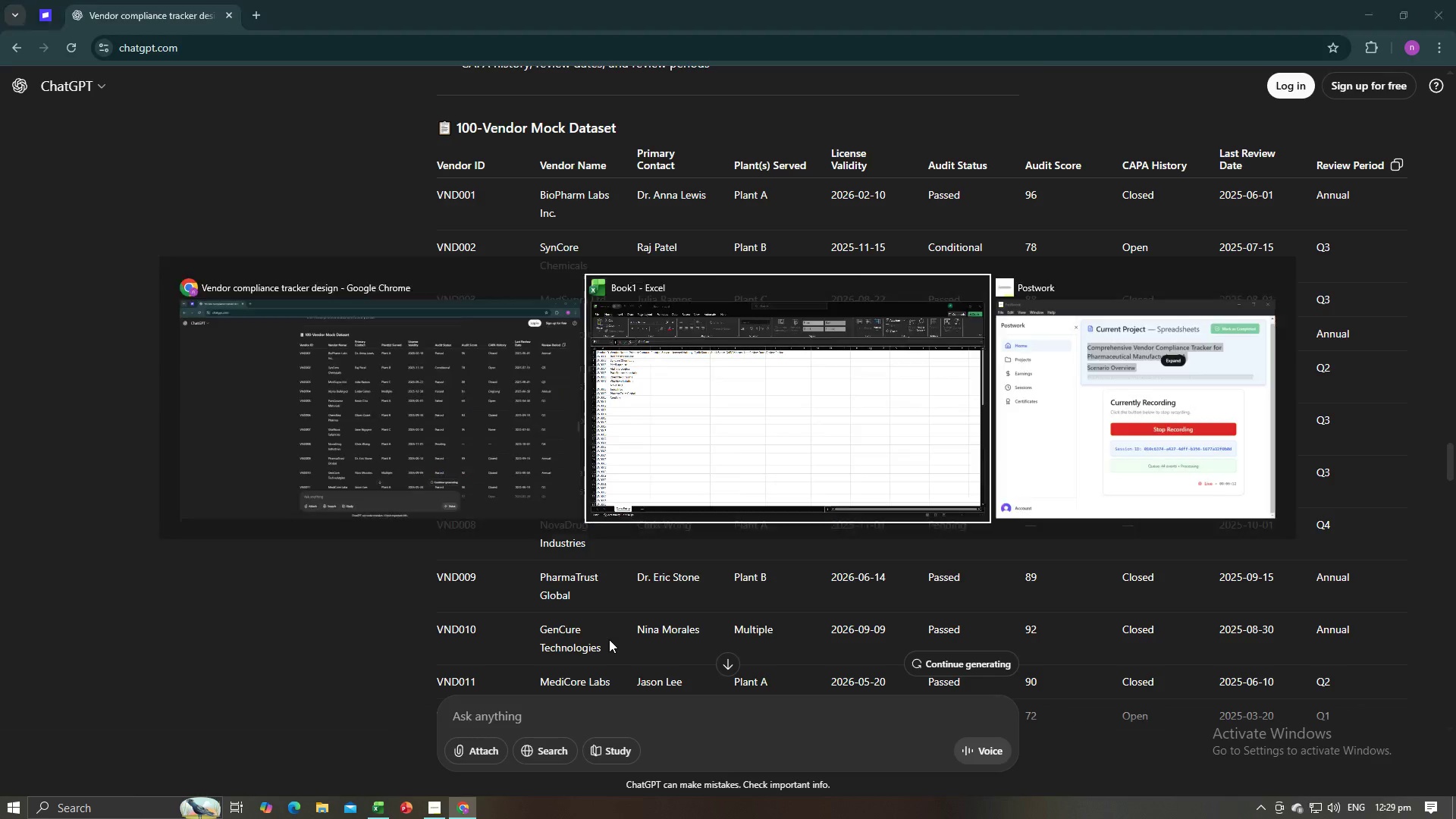 
key(Tab)
type(Technologies)
 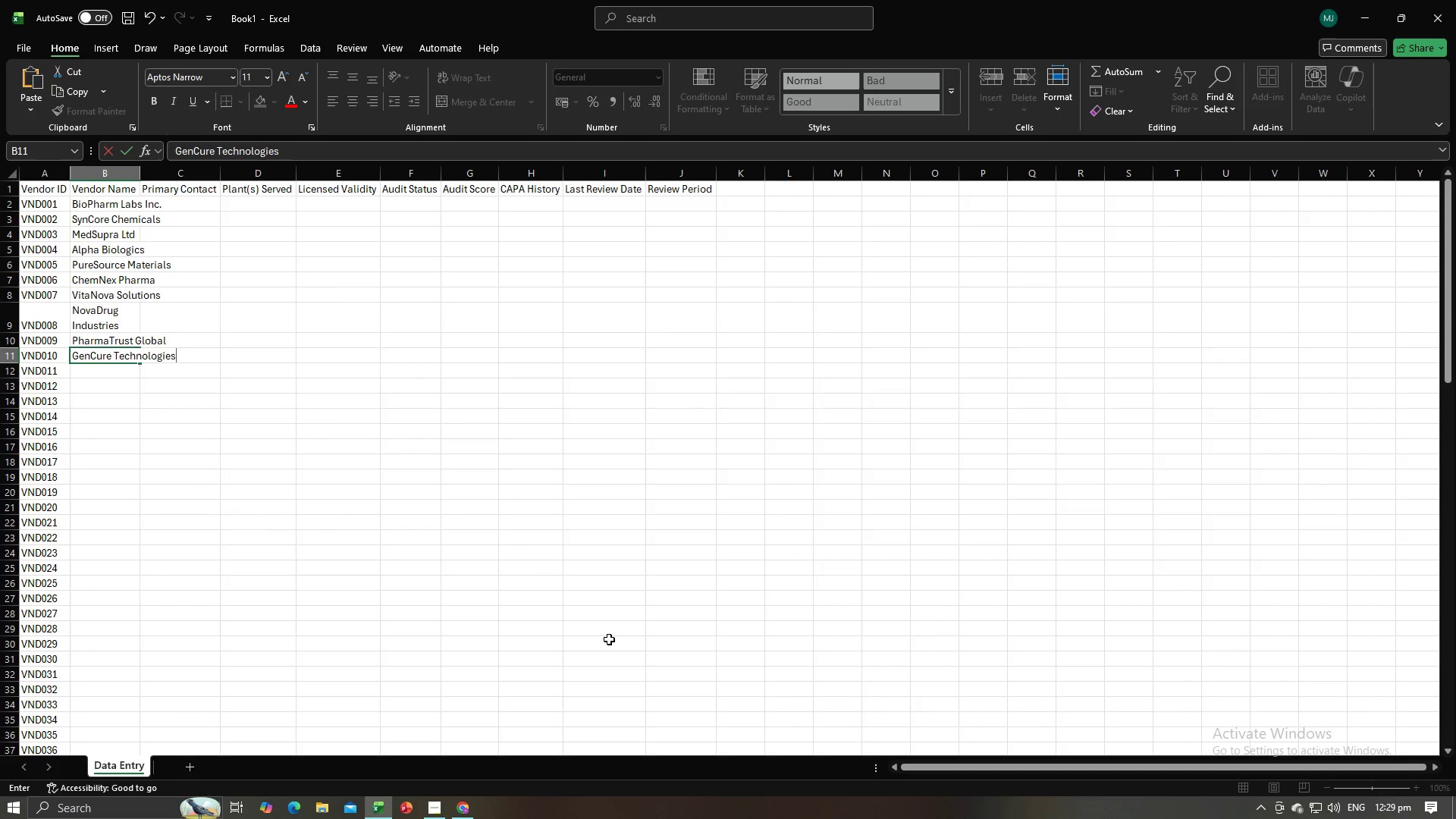 
key(Enter)
 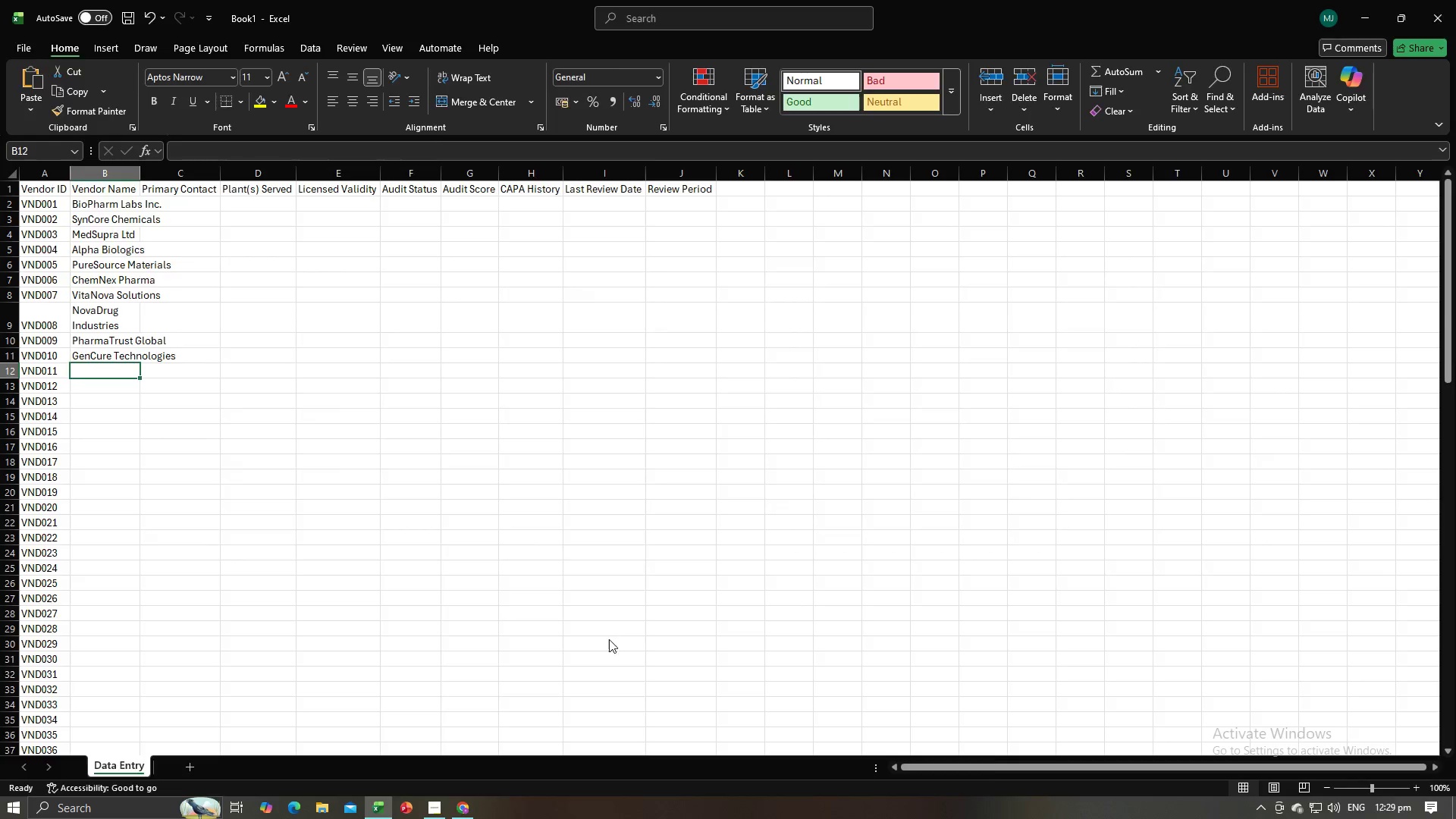 
key(Alt+AltLeft)
 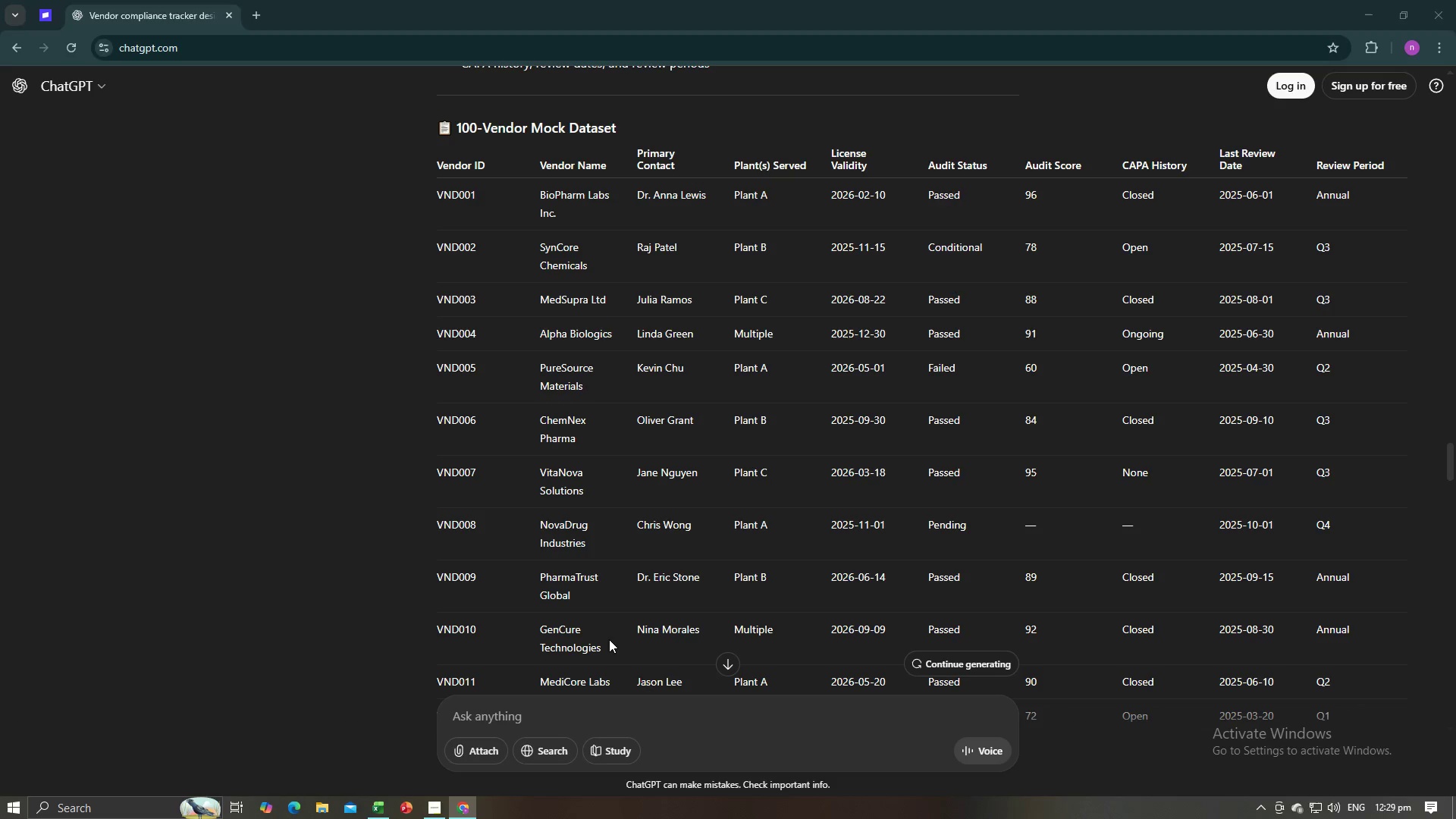 
key(Alt+Tab)
 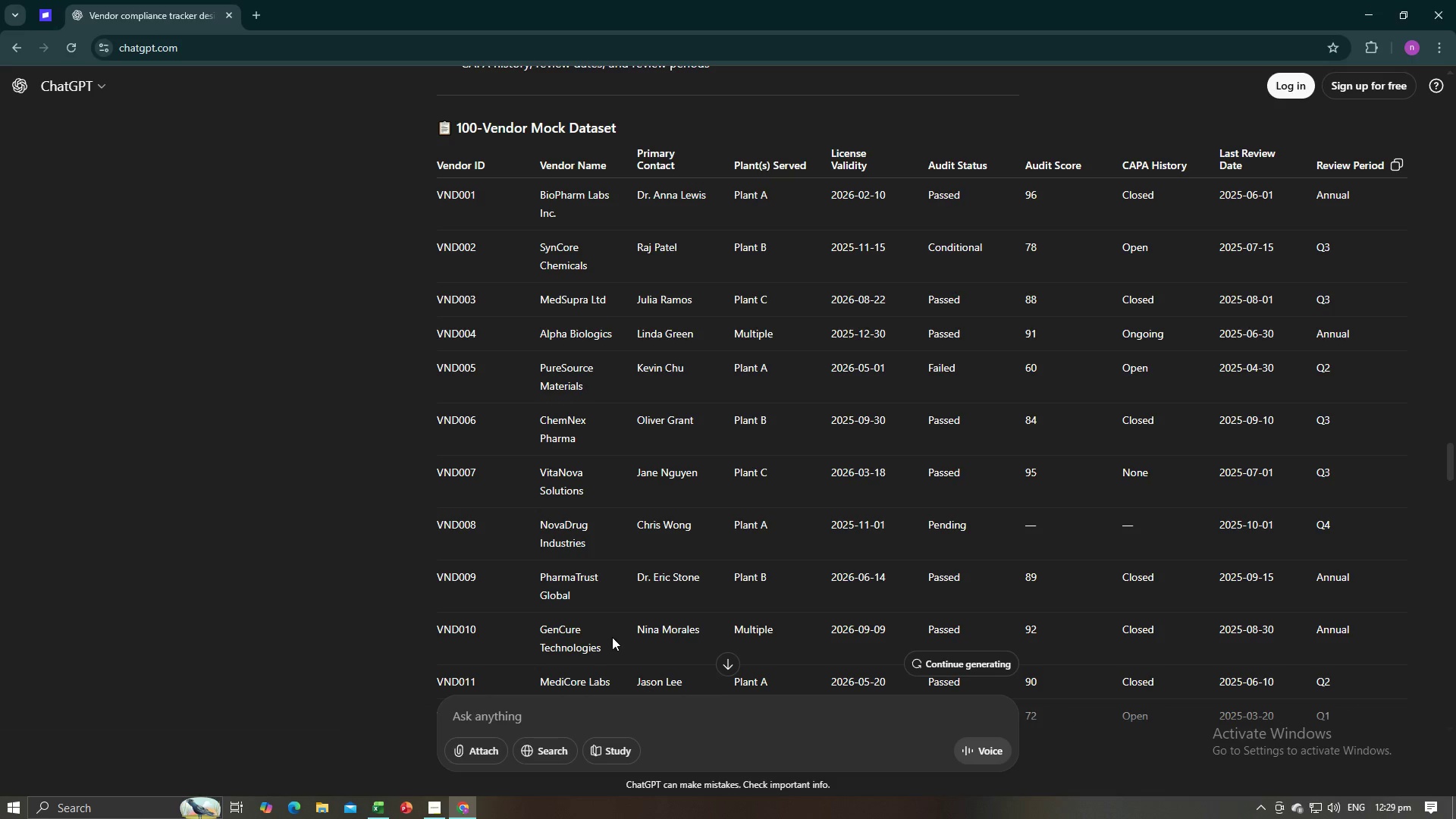 
scroll: coordinate [604, 582], scroll_direction: down, amount: 4.0
 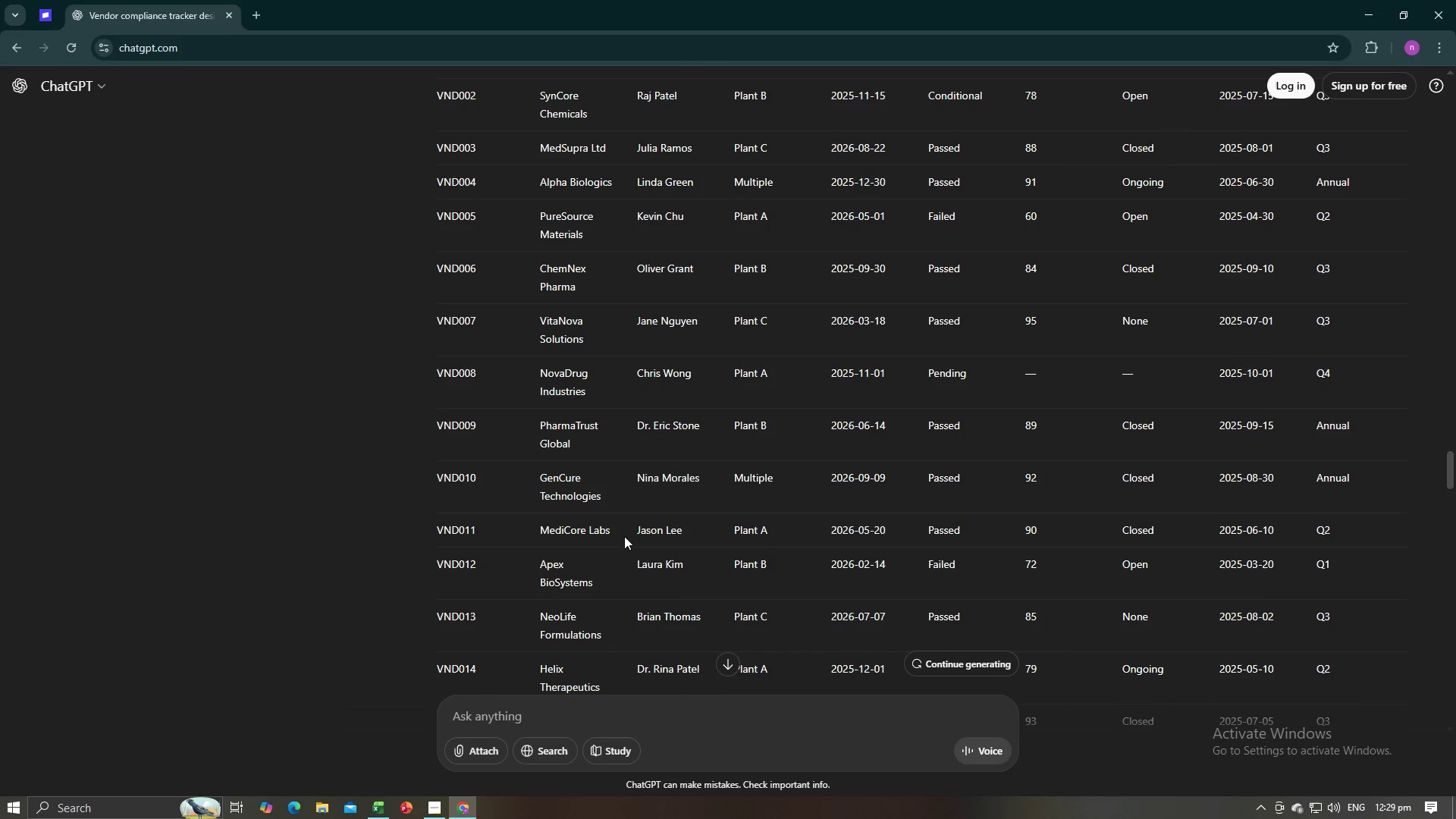 
left_click_drag(start_coordinate=[616, 532], to_coordinate=[527, 532])
 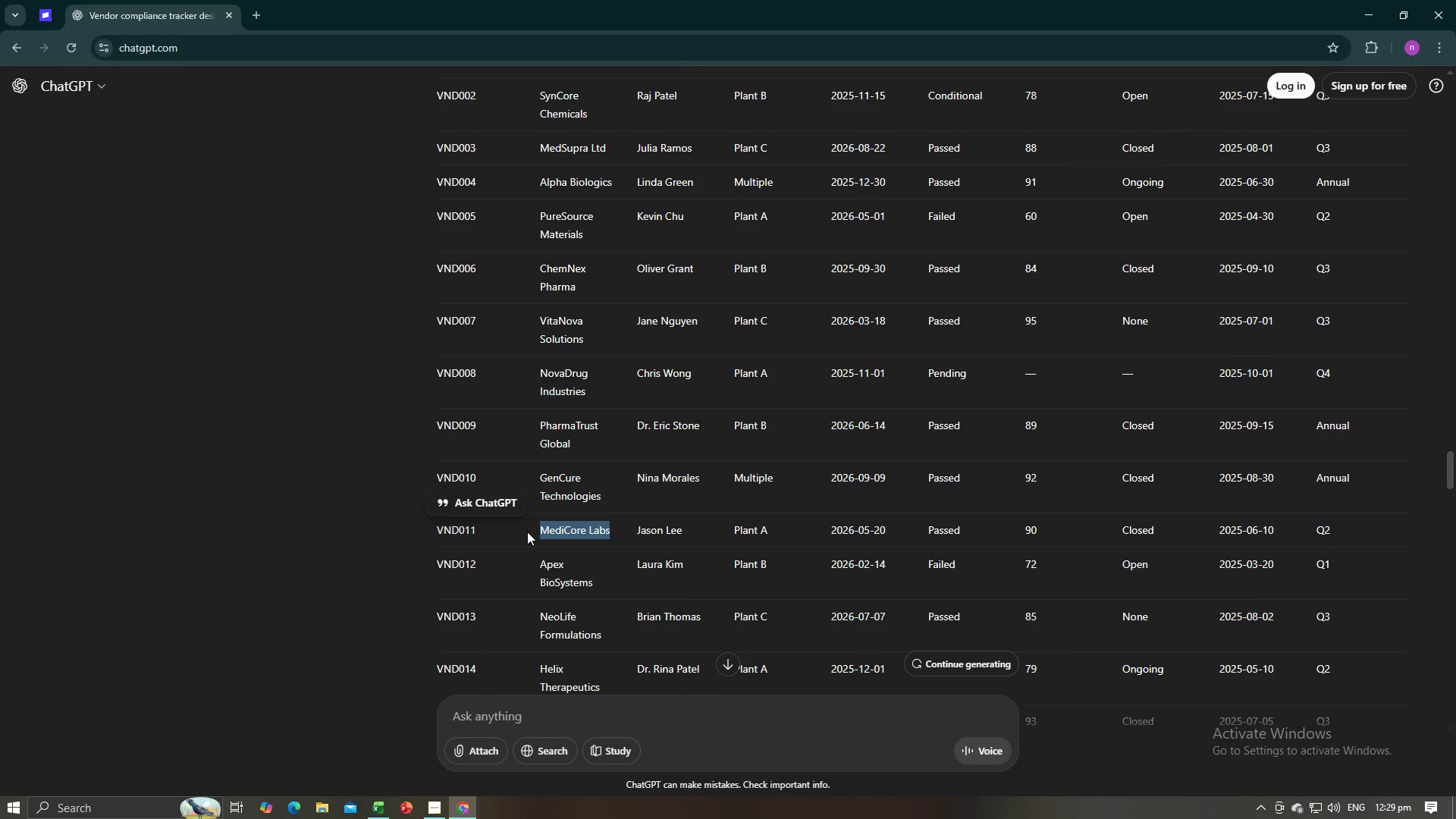 
key(Control+C)
 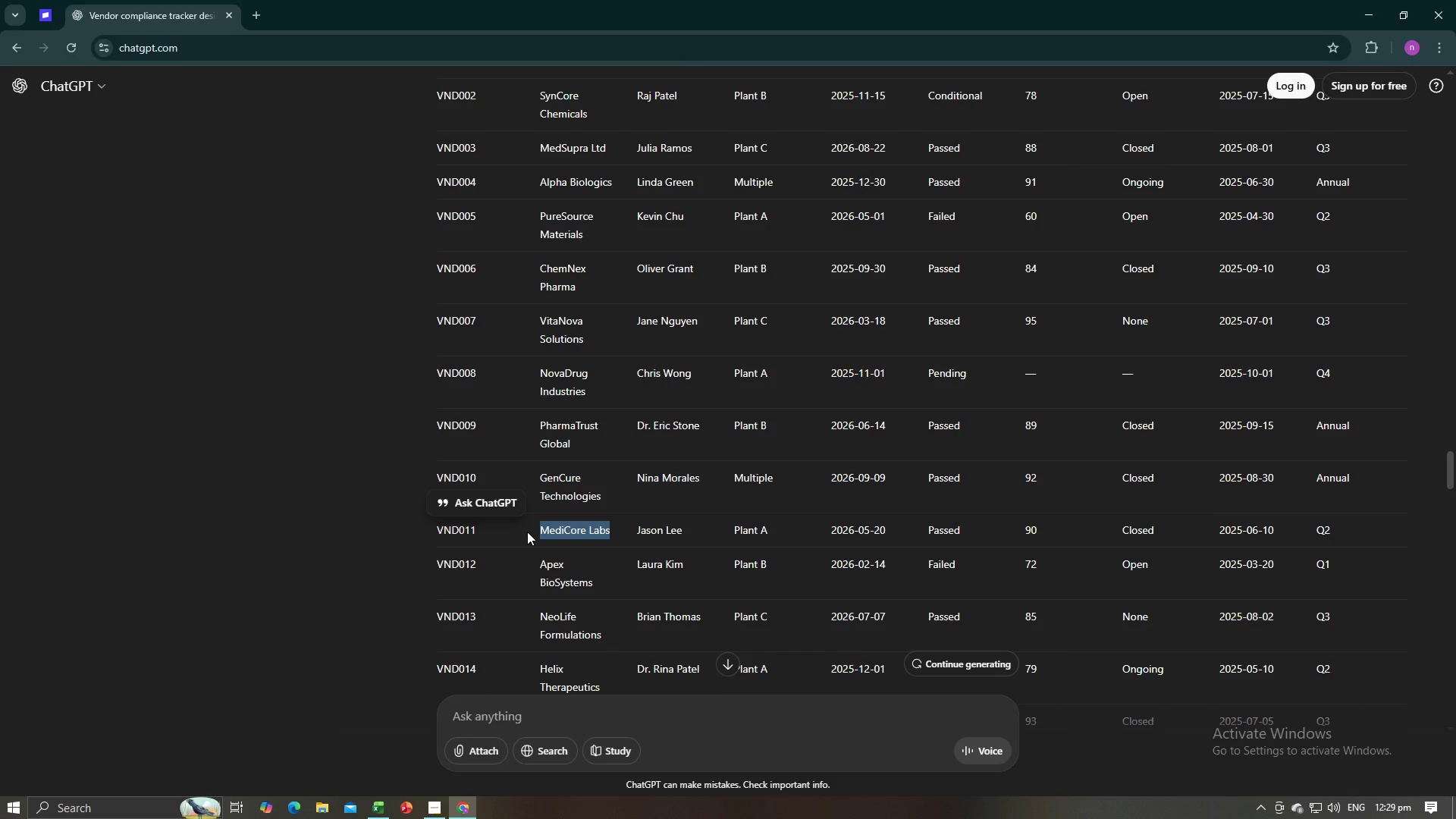 
key(Control+C)
 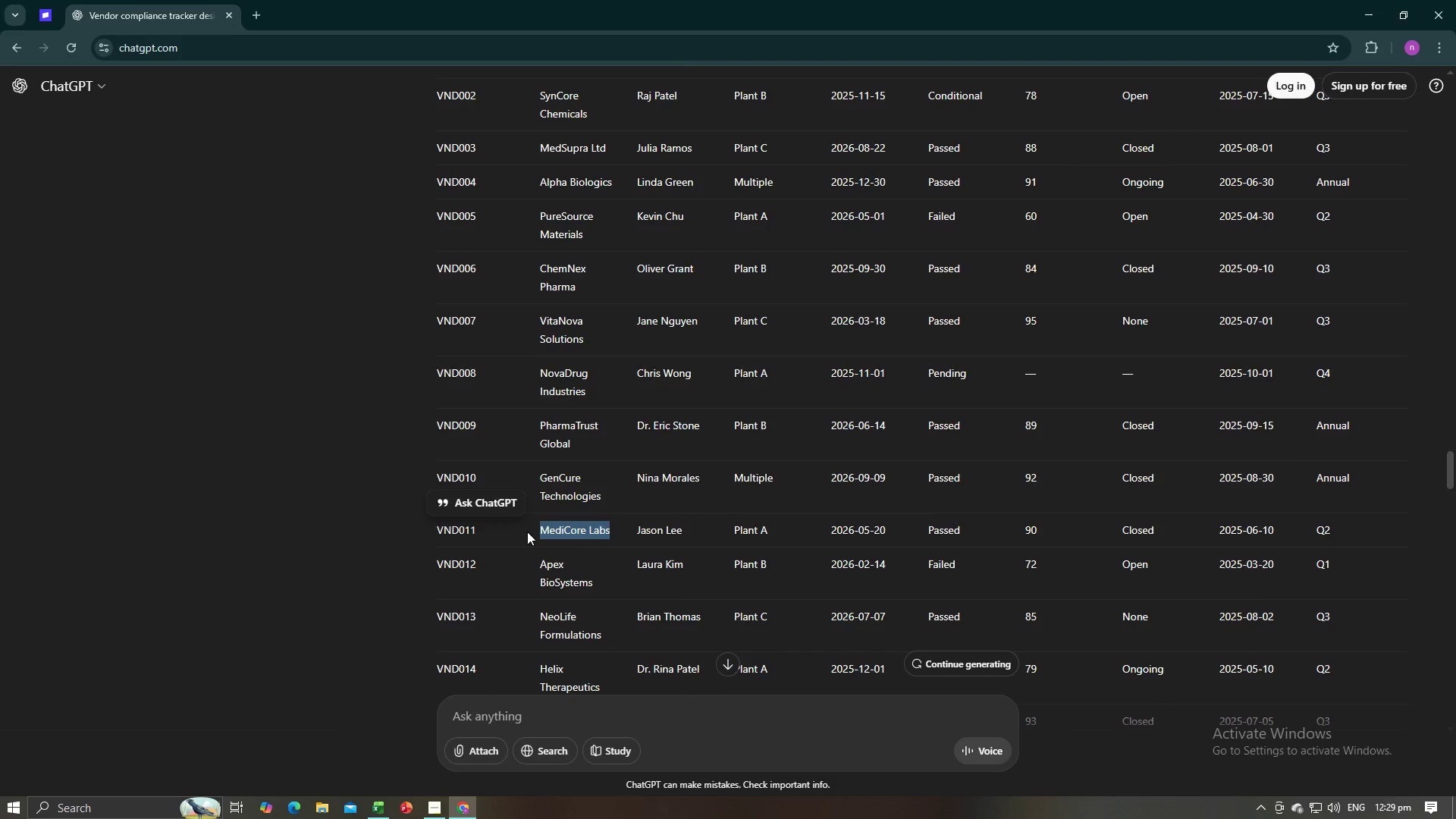 
key(Alt+AltLeft)
 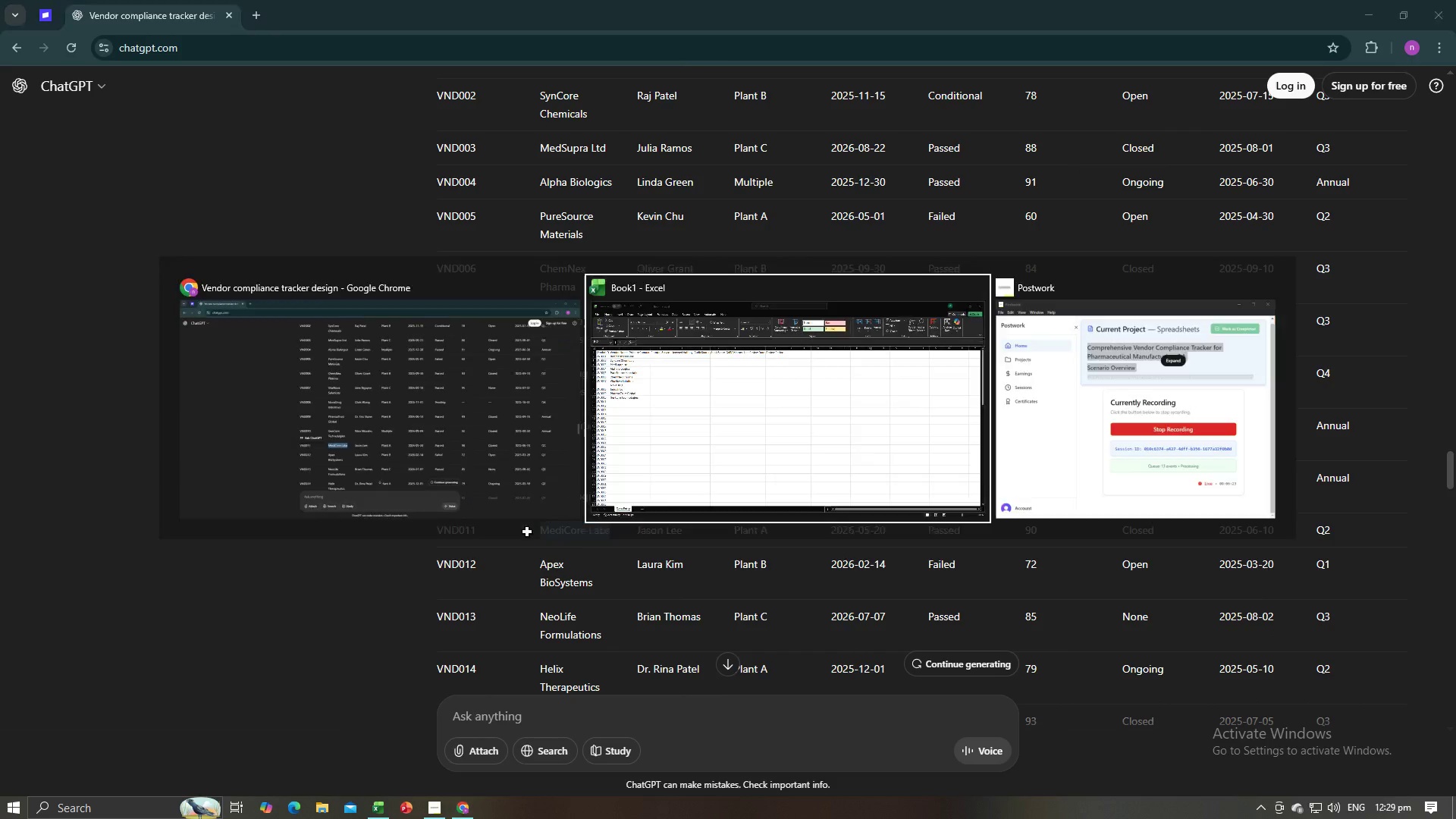 
key(Alt+Tab)
 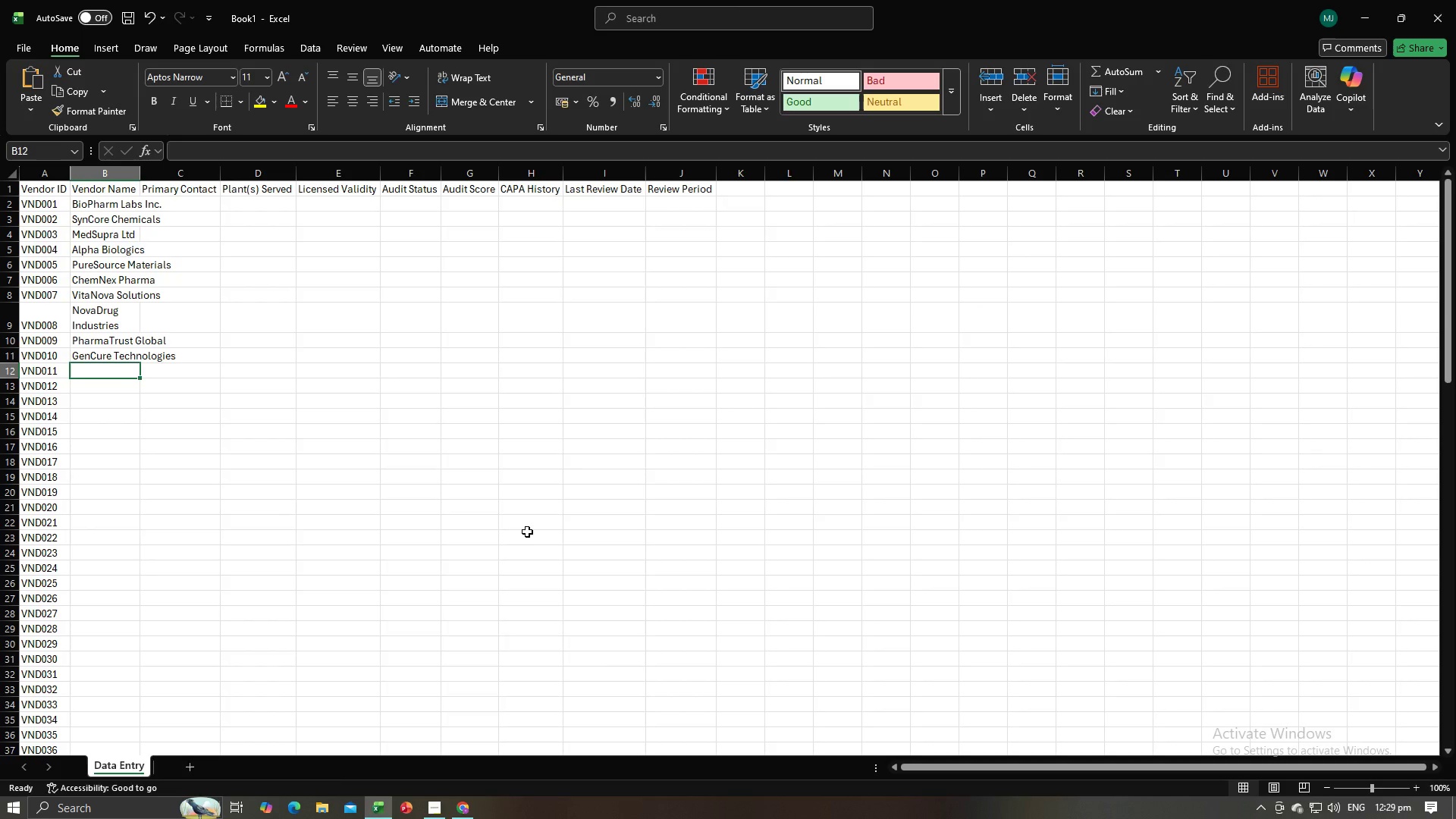 
key(Control+V)
 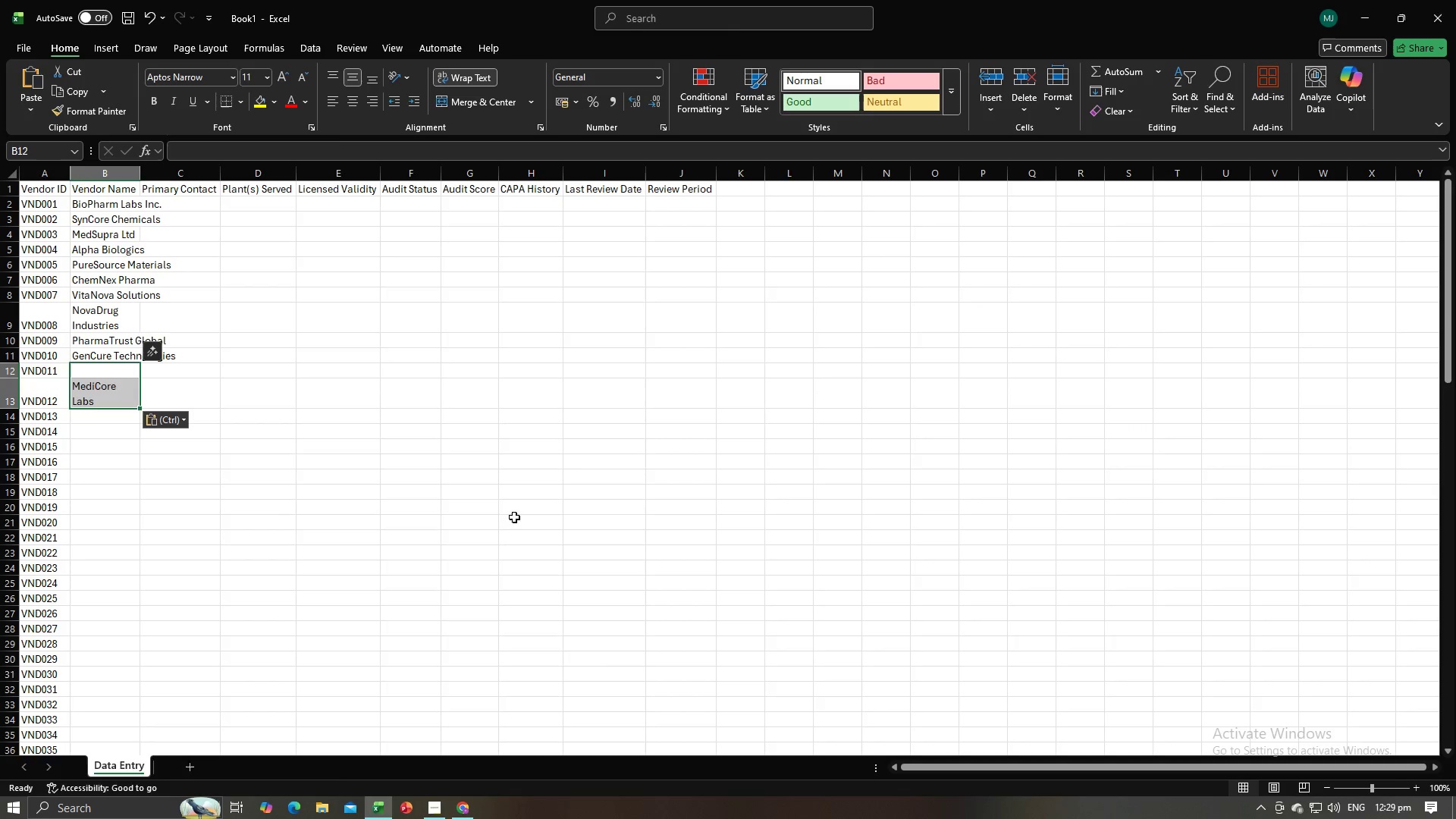 
key(NumpadEnter)
 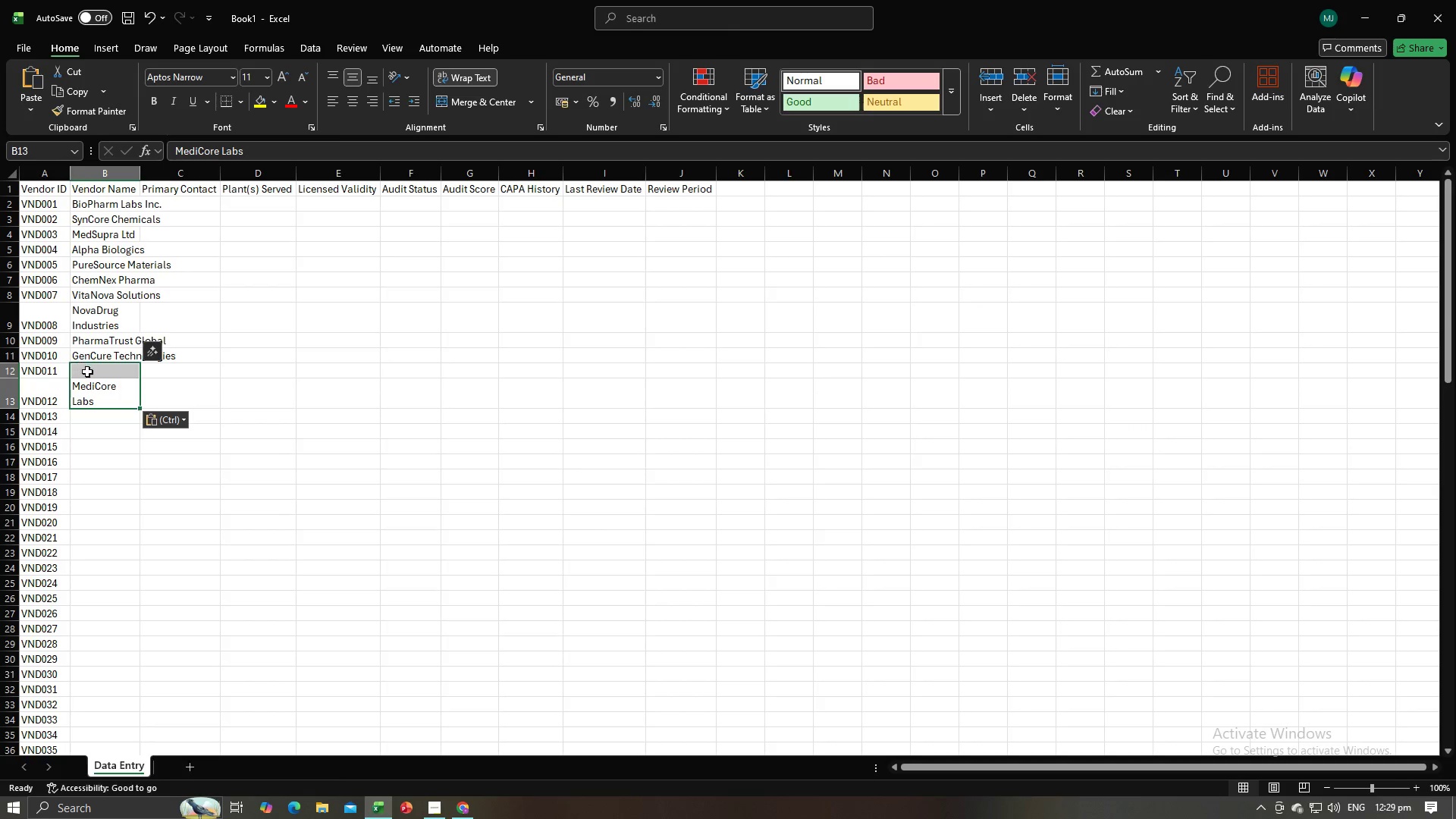 
left_click([88, 372])
 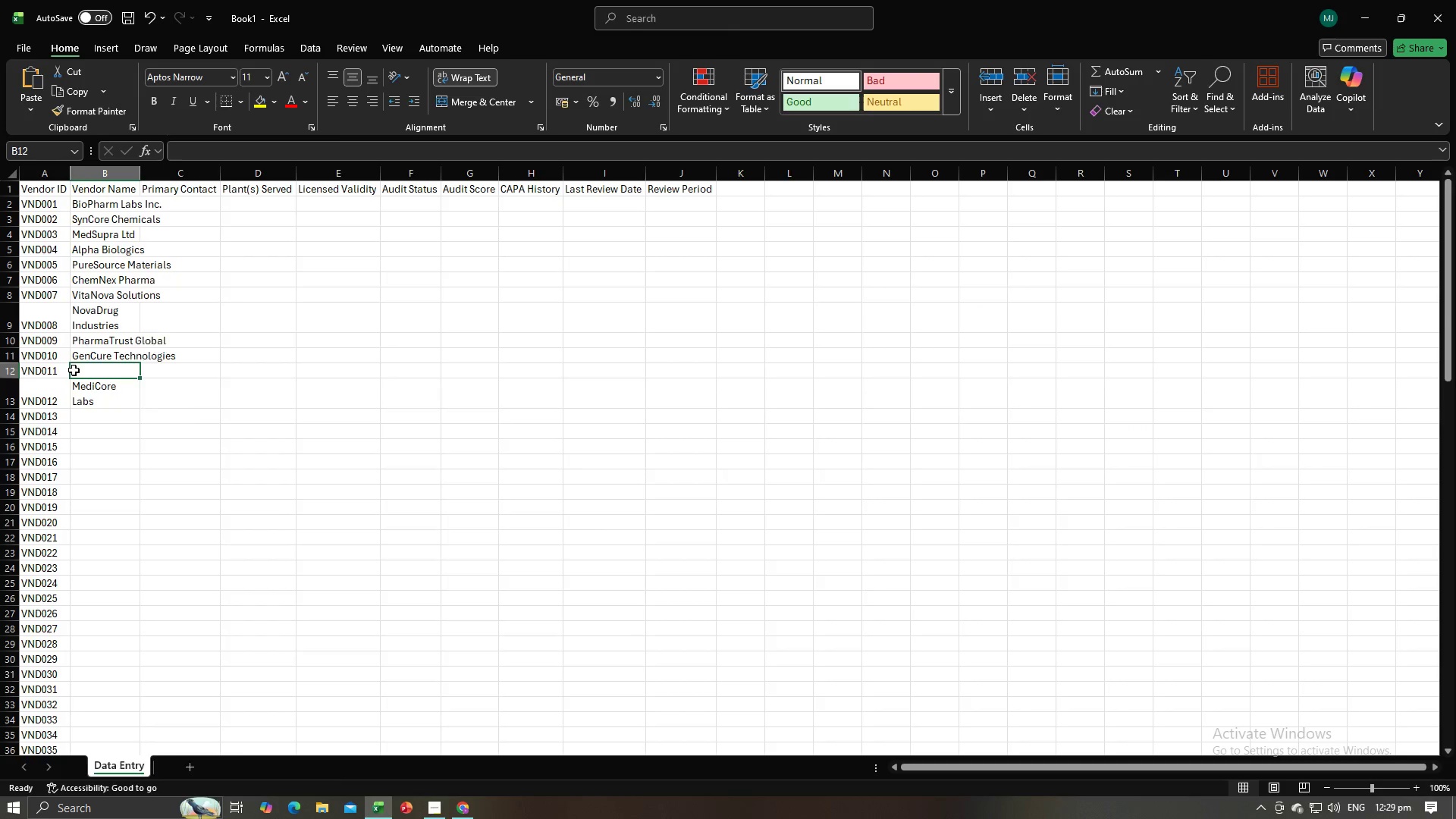 
right_click([74, 370])
 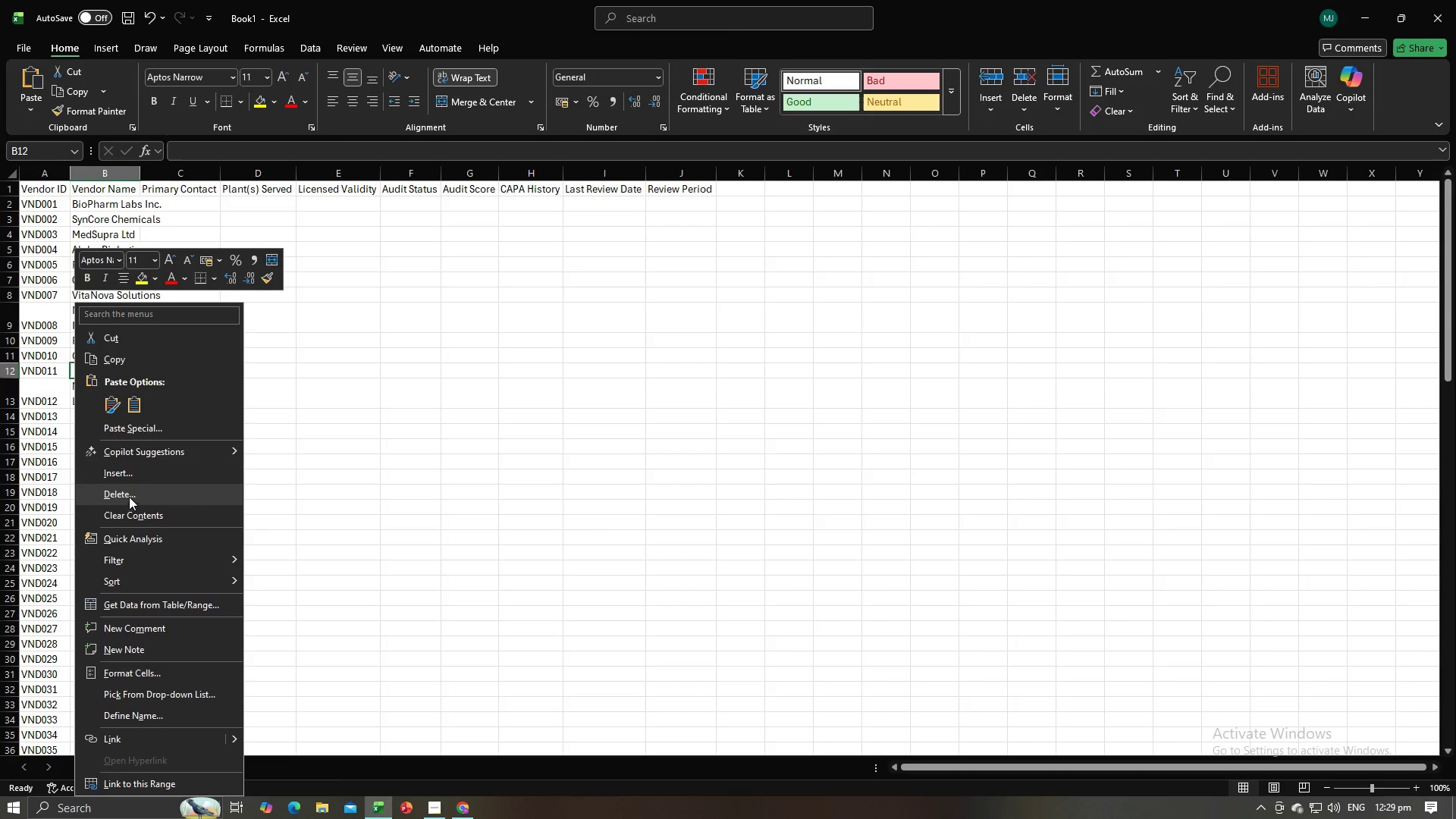 
left_click([129, 495])
 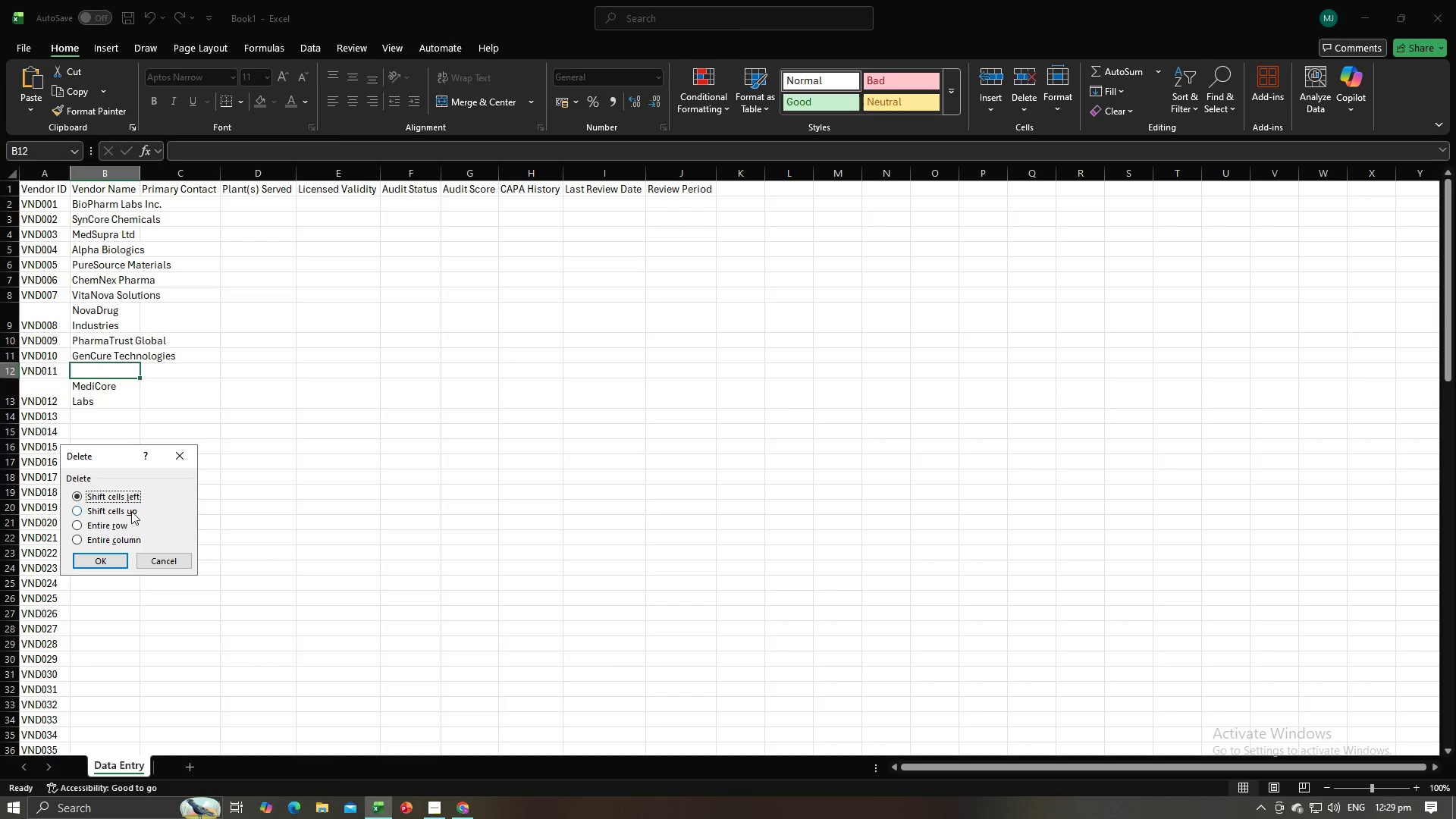 
left_click([131, 511])
 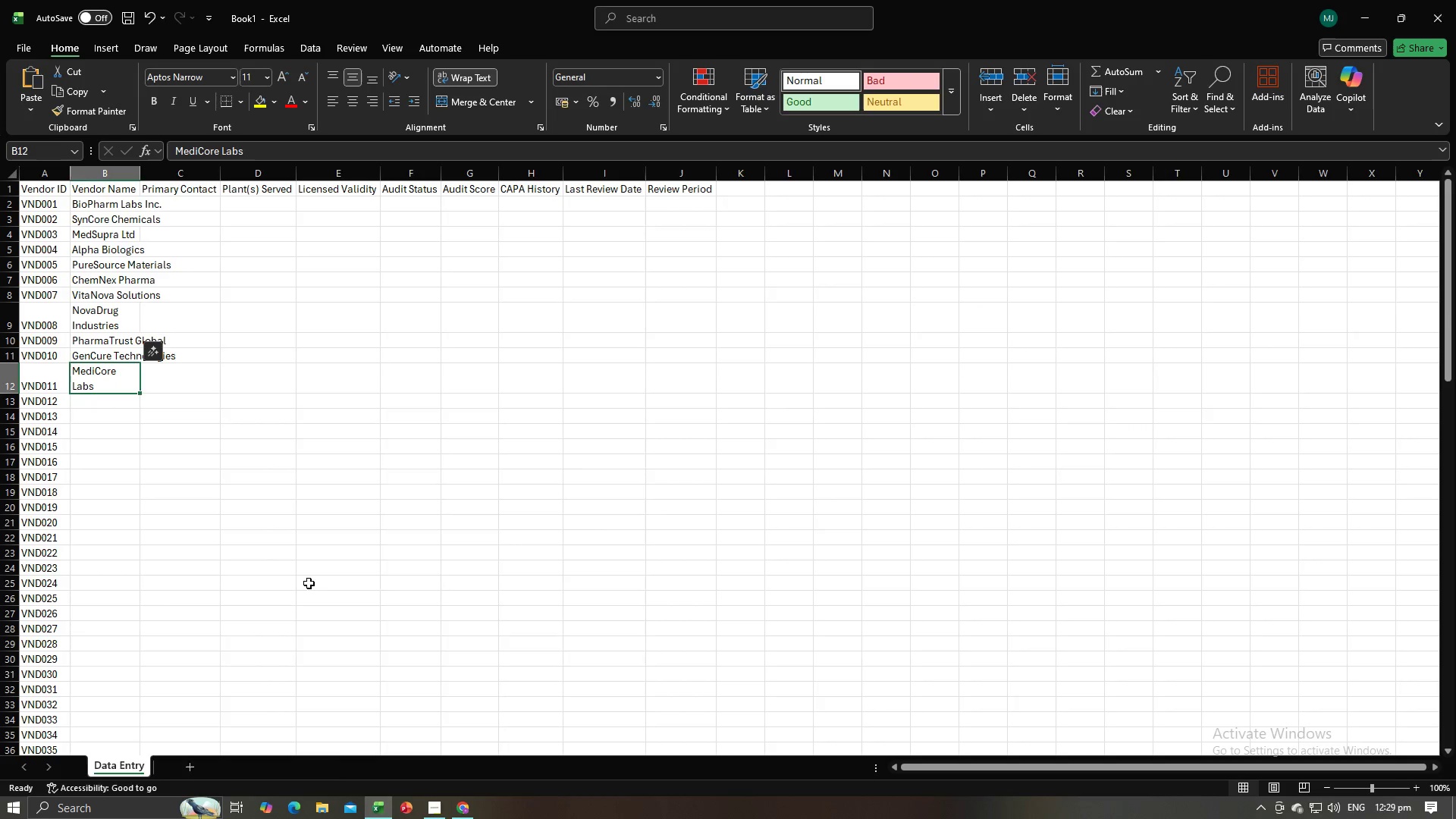 
double_click([322, 588])
 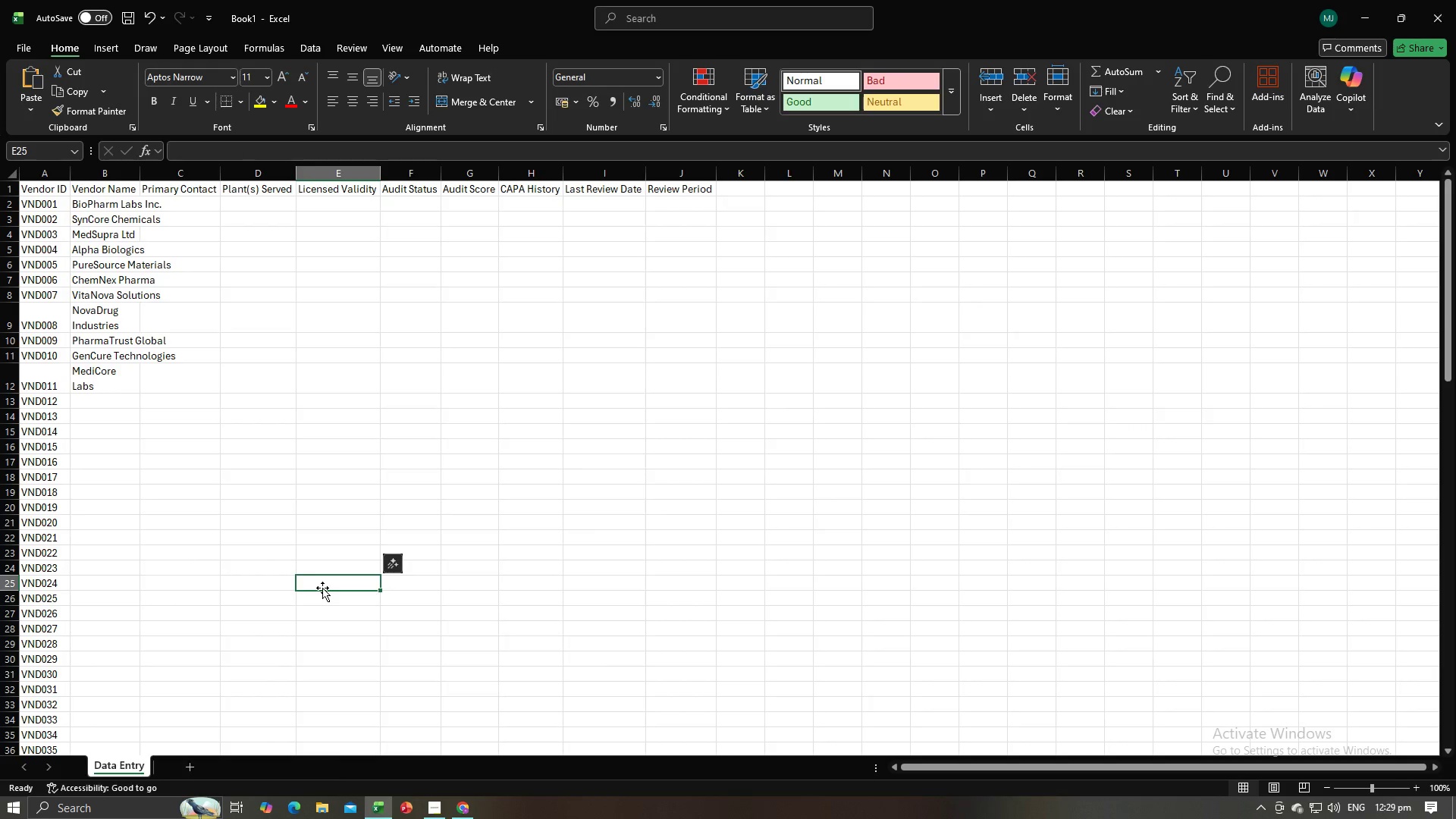 
key(Alt+AltLeft)
 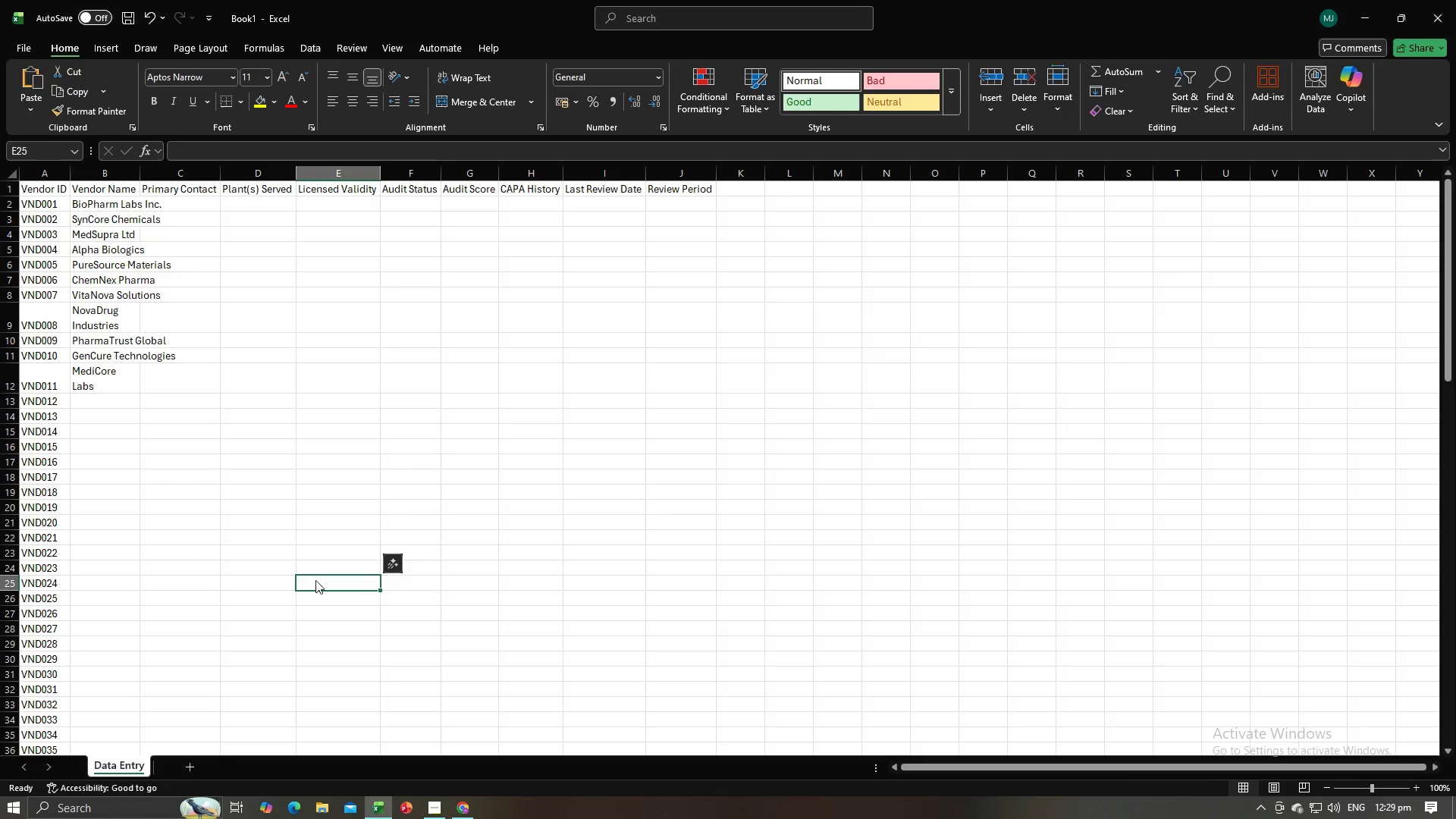 
key(Alt+Tab)
 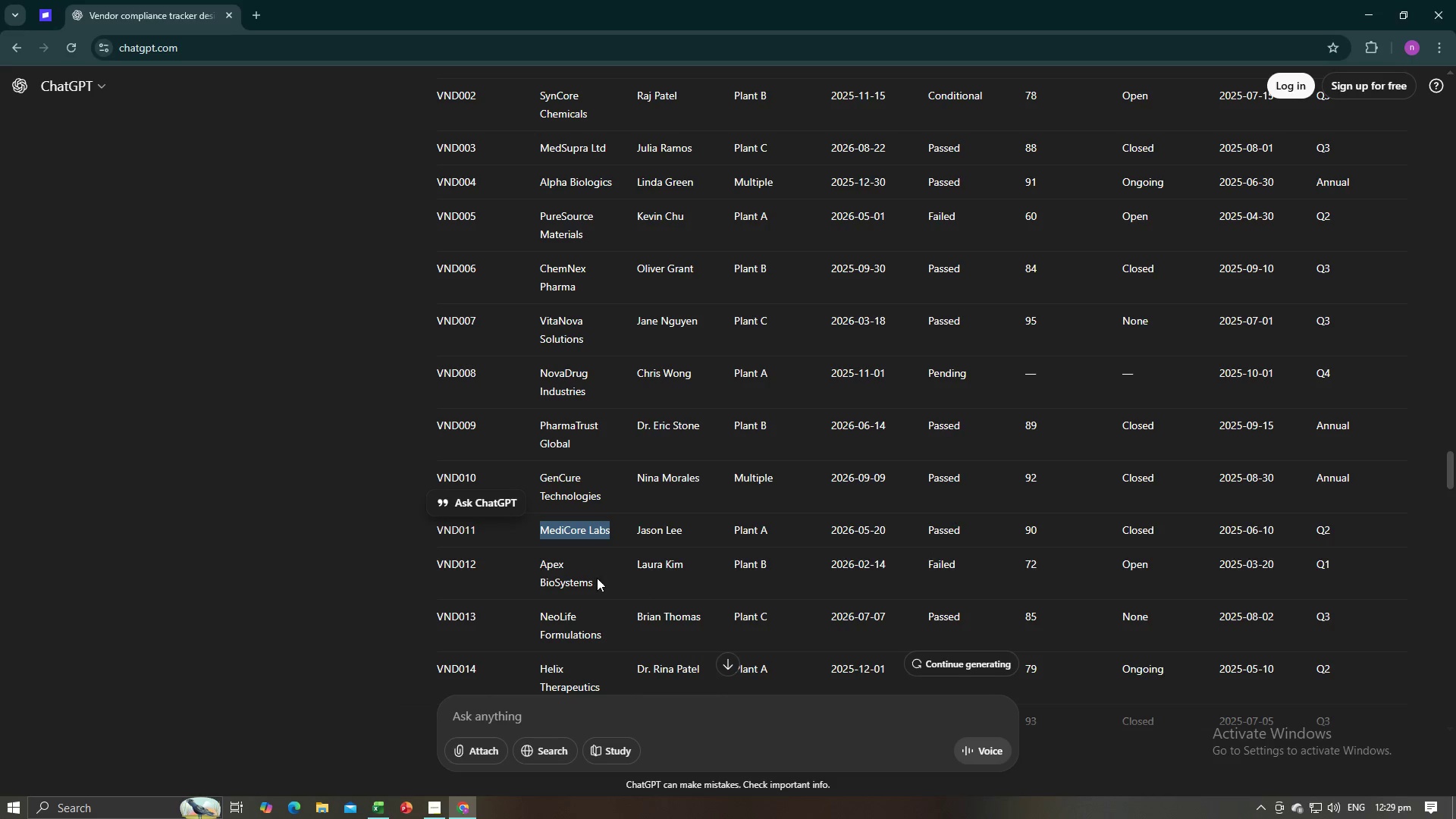 
left_click_drag(start_coordinate=[595, 584], to_coordinate=[538, 571])
 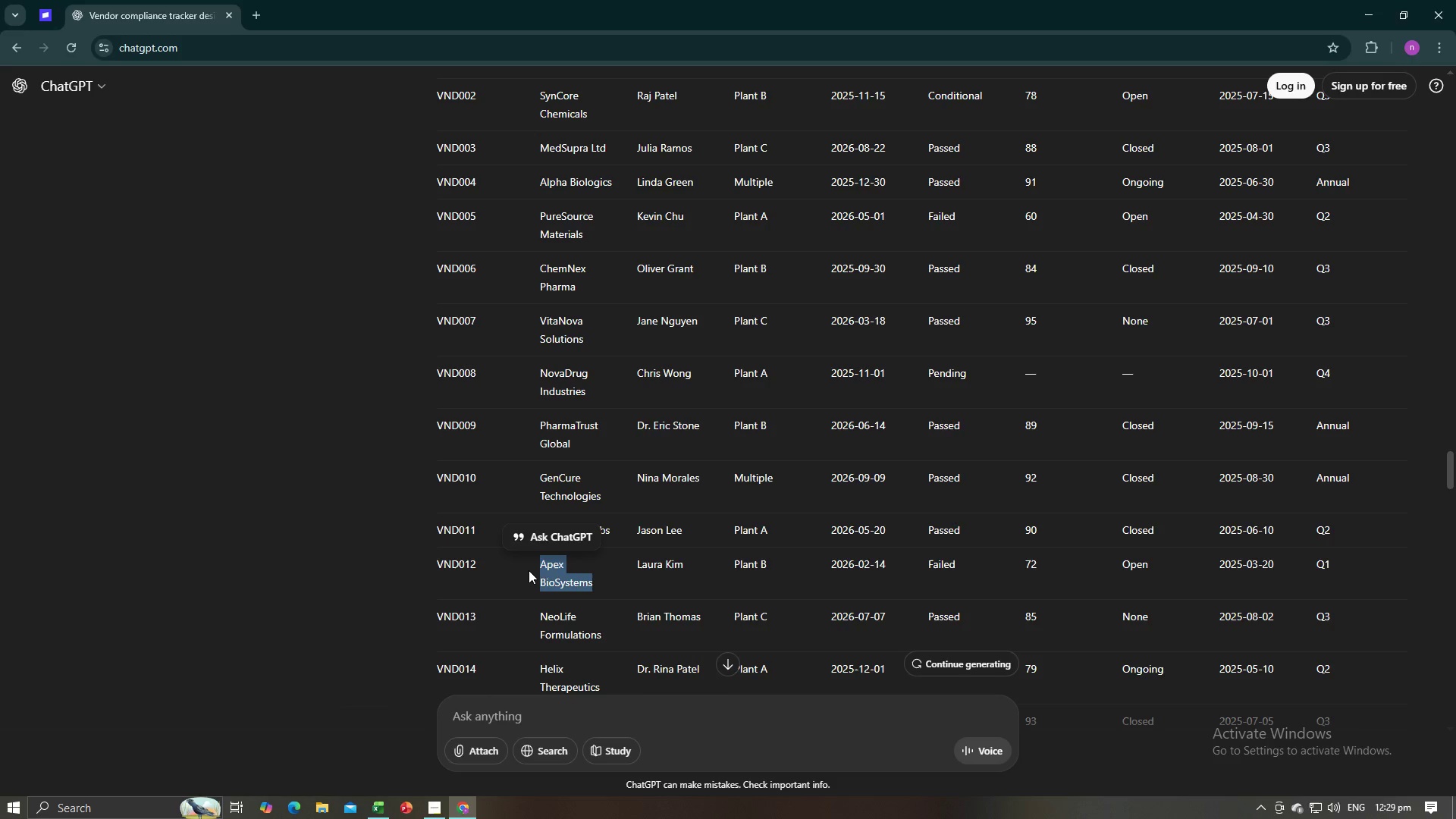 
key(Control+C)
 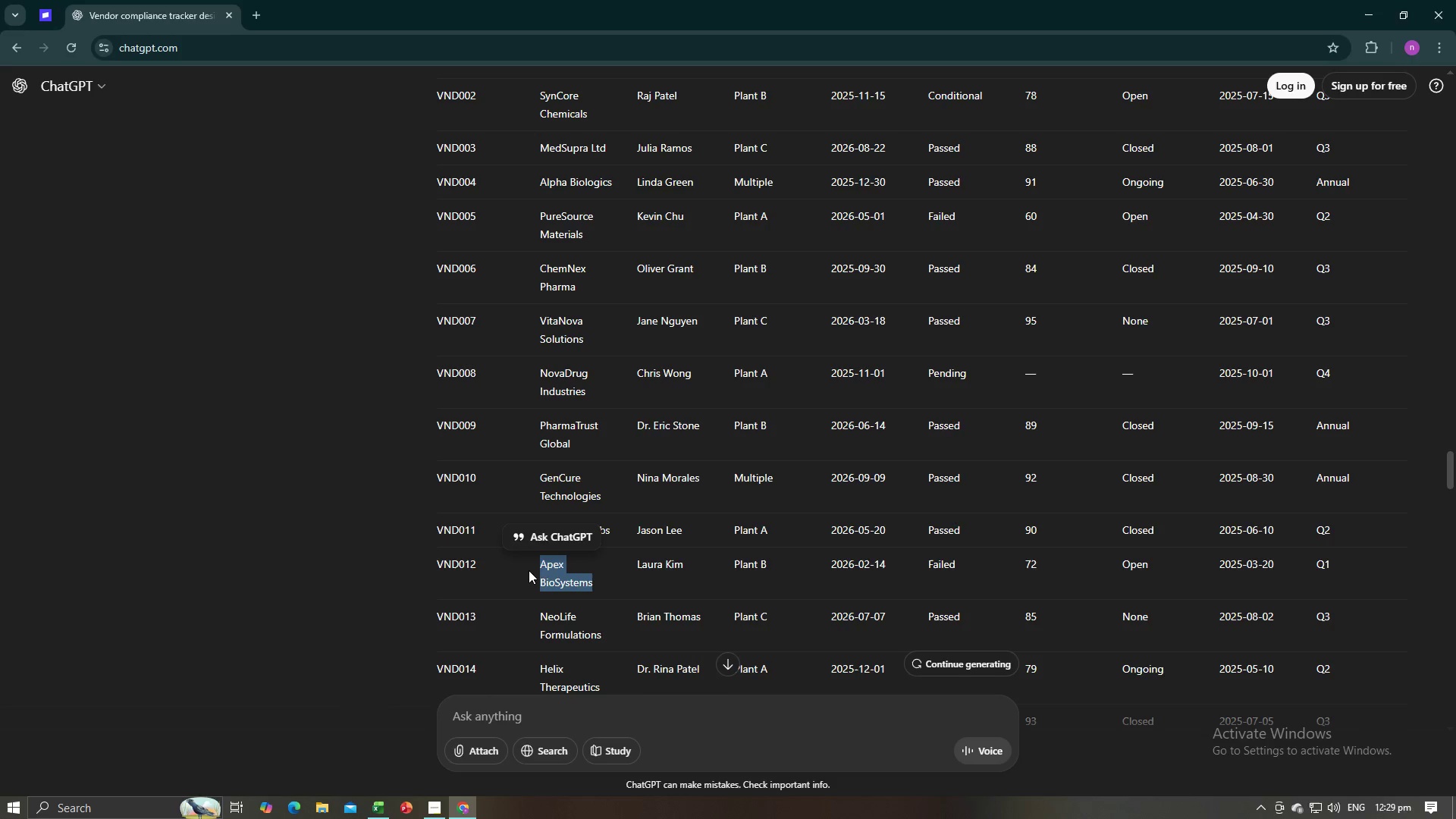 
key(Control+C)
 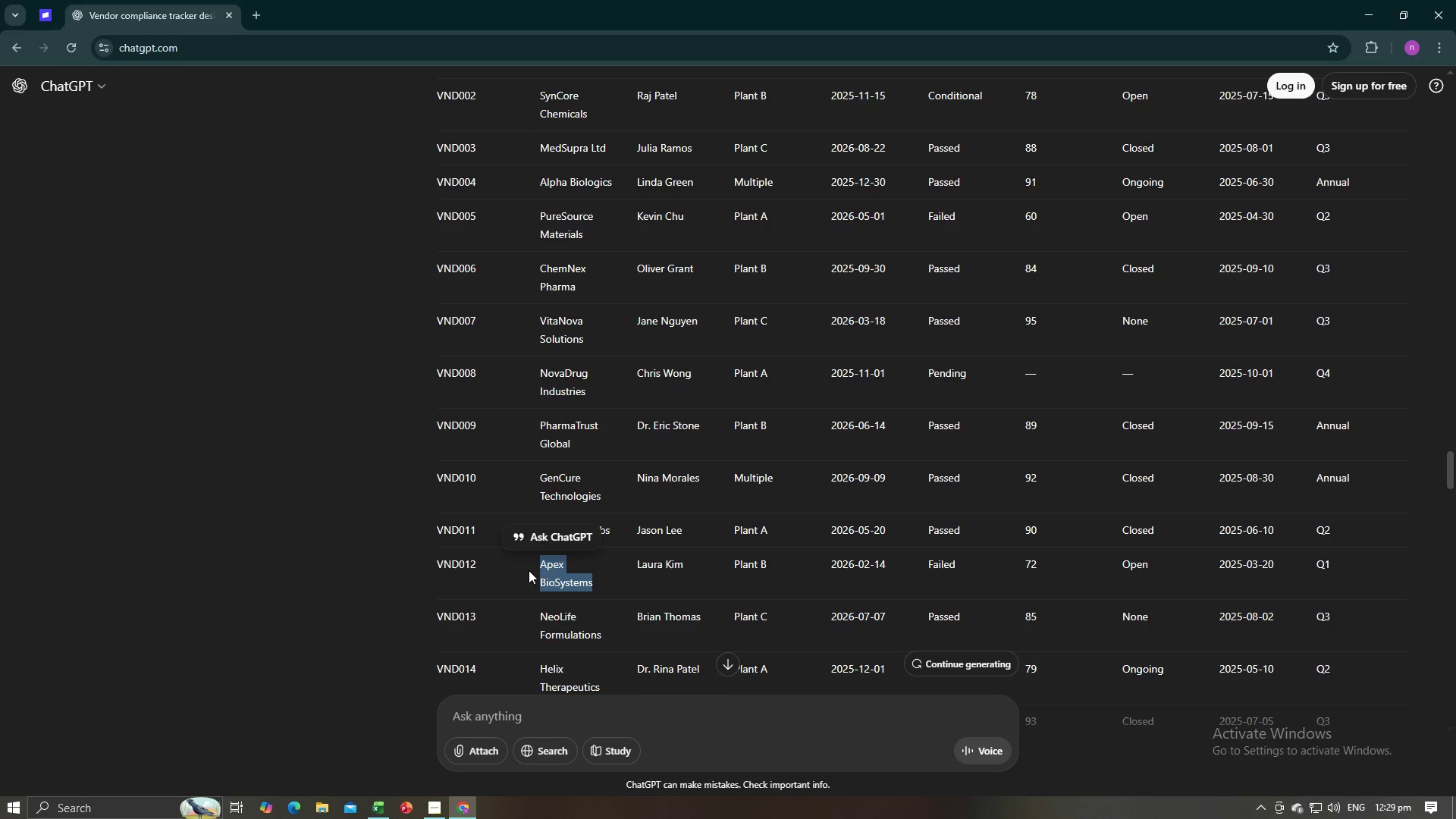 
key(Alt+AltLeft)
 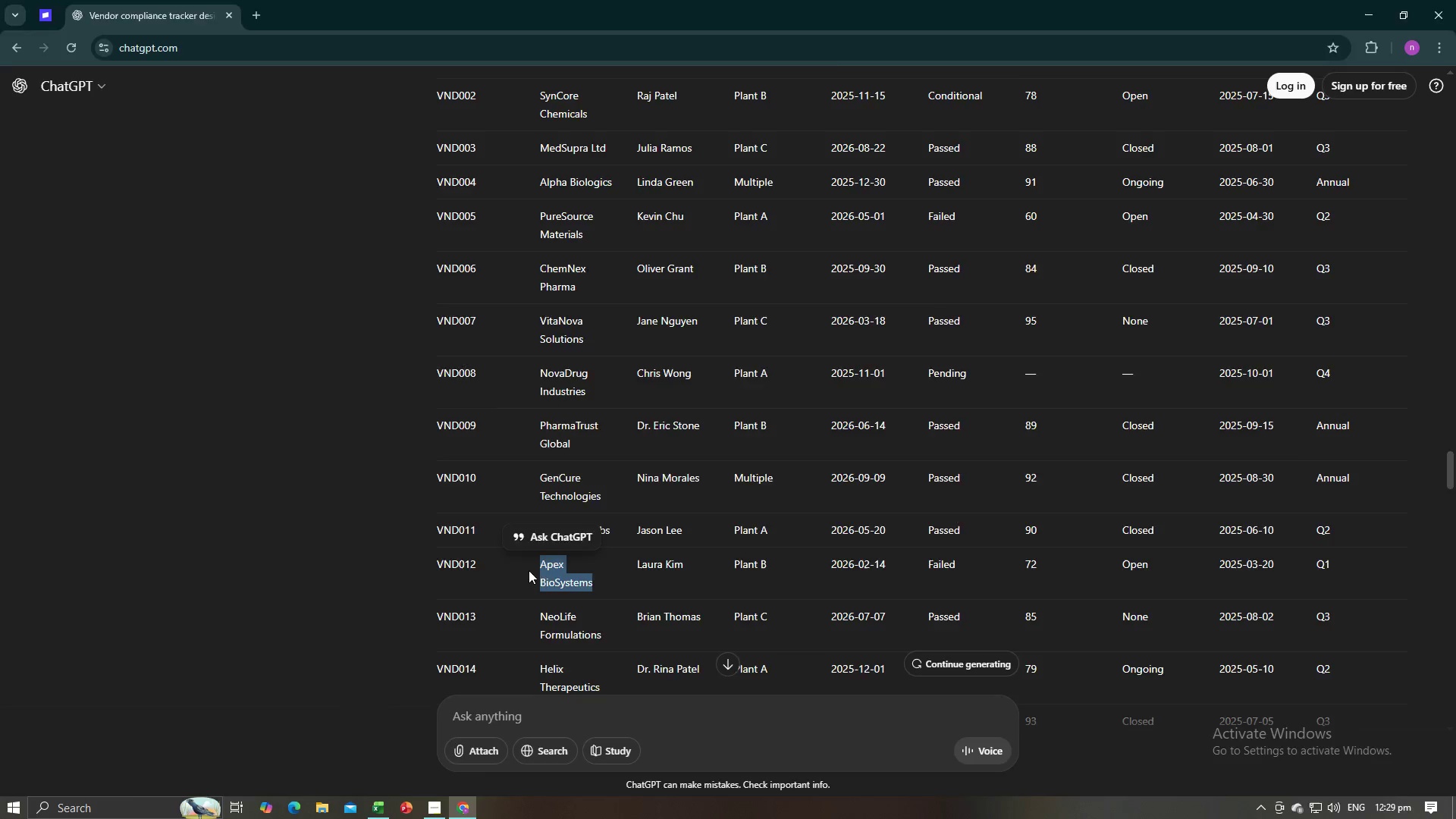 
key(Alt+Tab)
 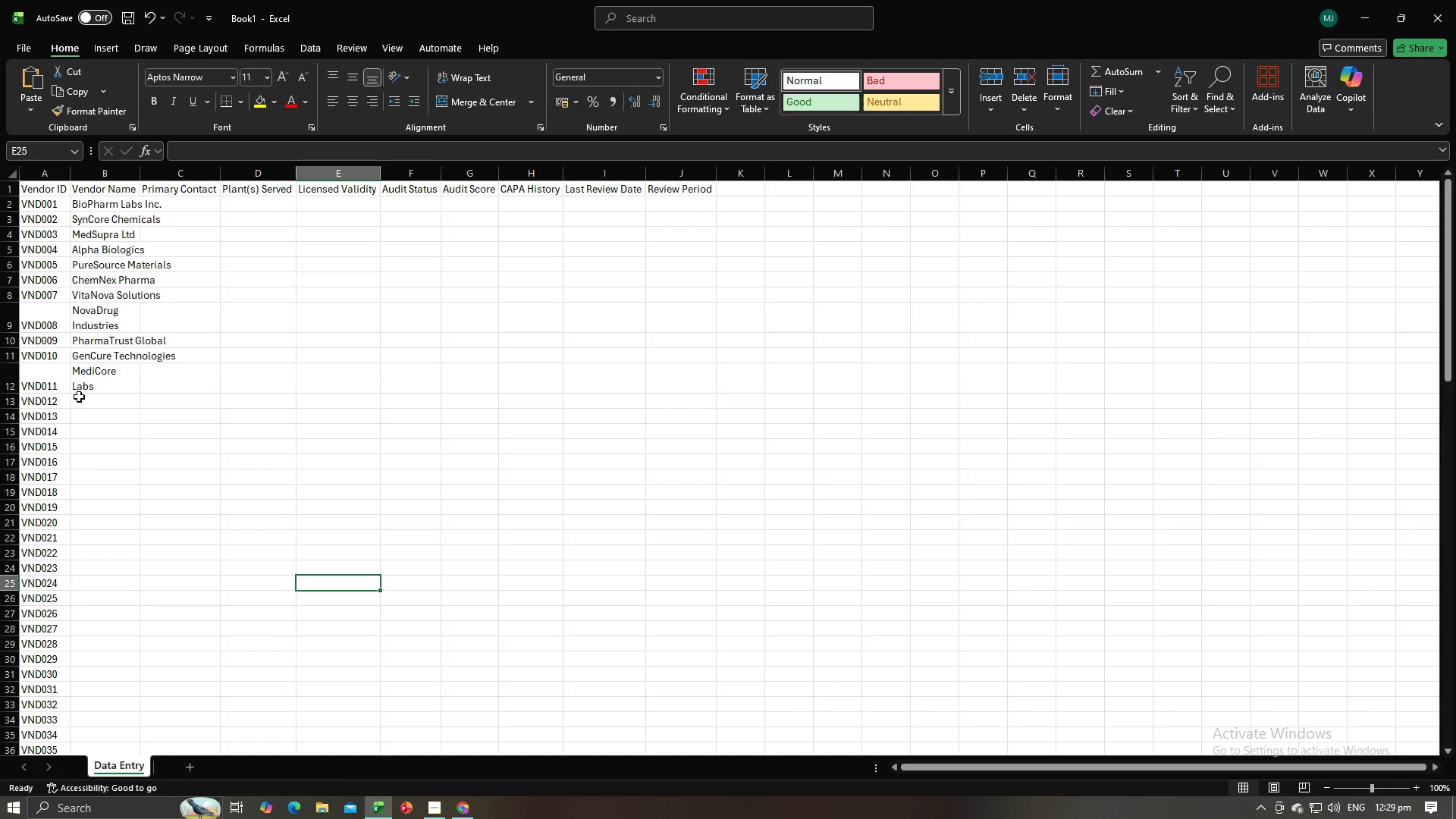 
key(Control+V)
 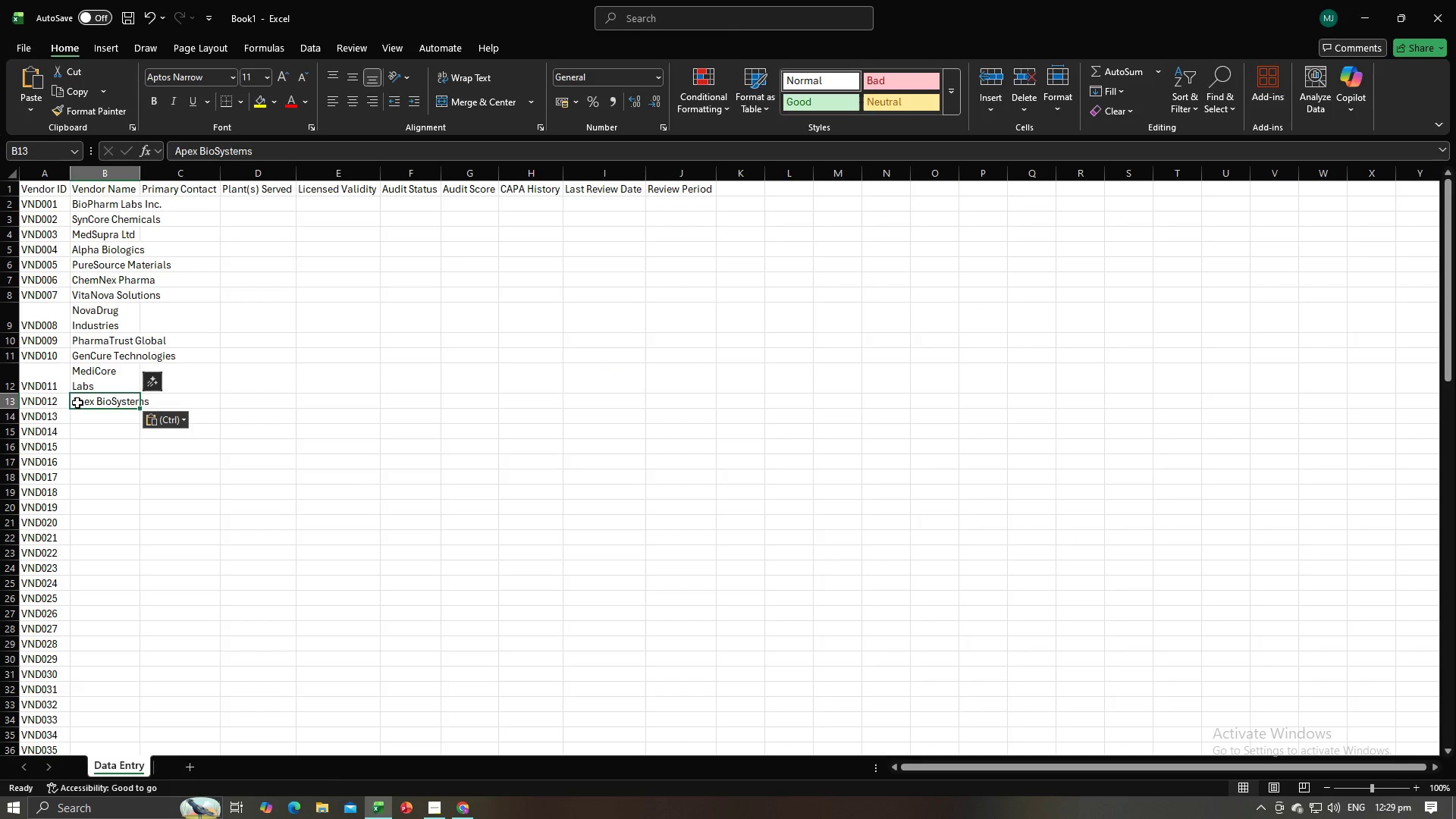 
key(NumpadEnter)
 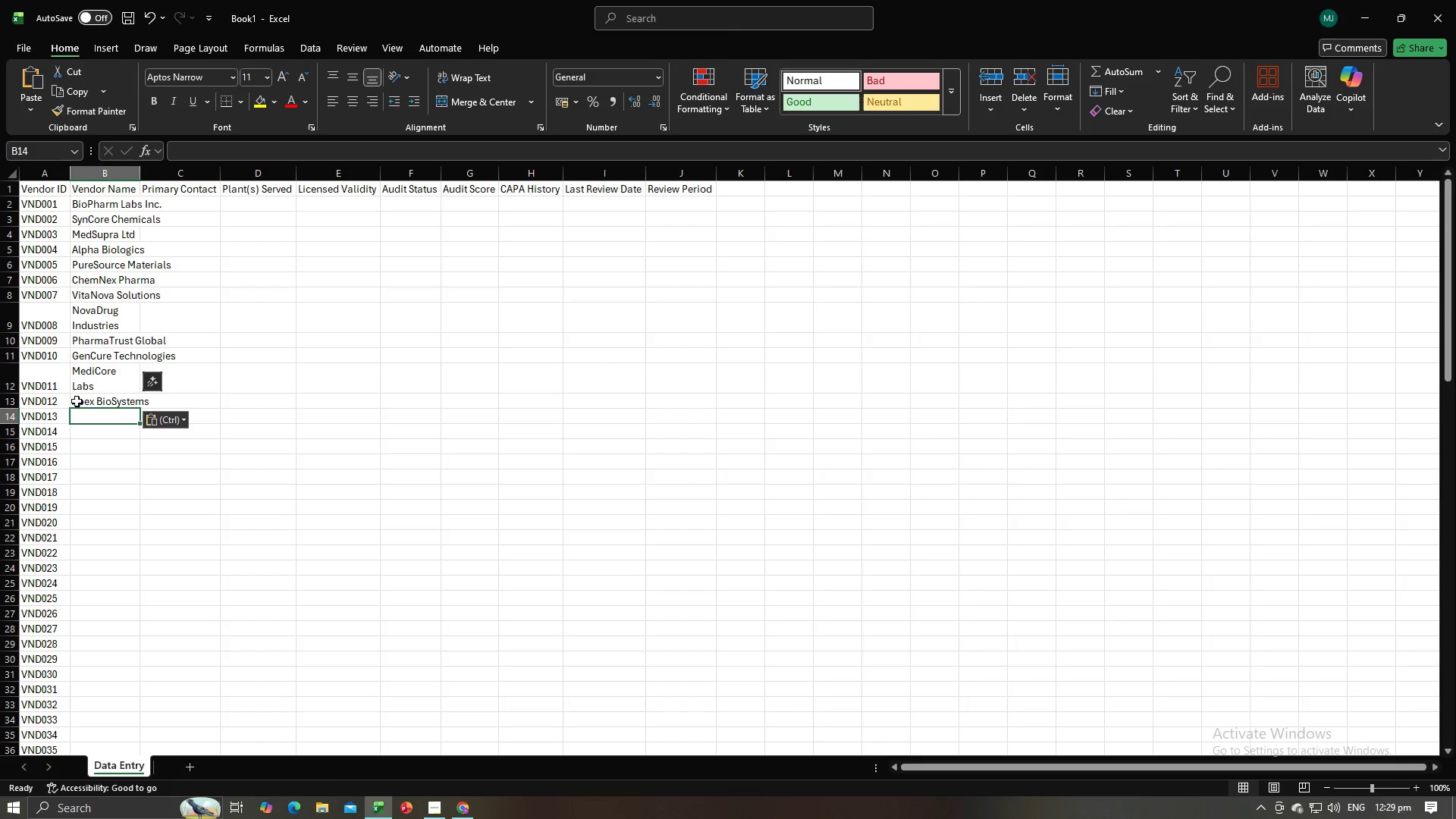 
key(Alt+AltLeft)
 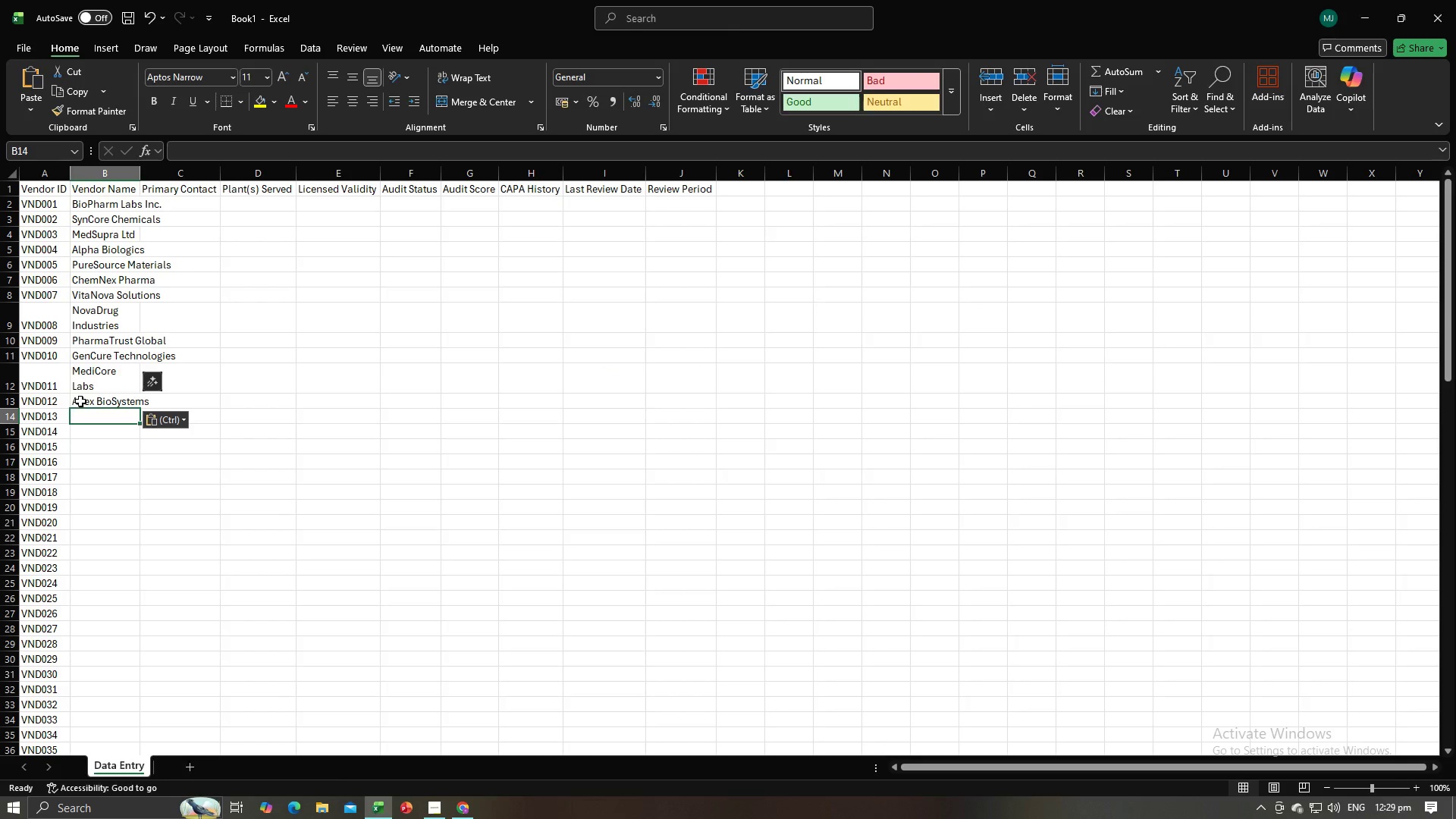 
key(Alt+Tab)
 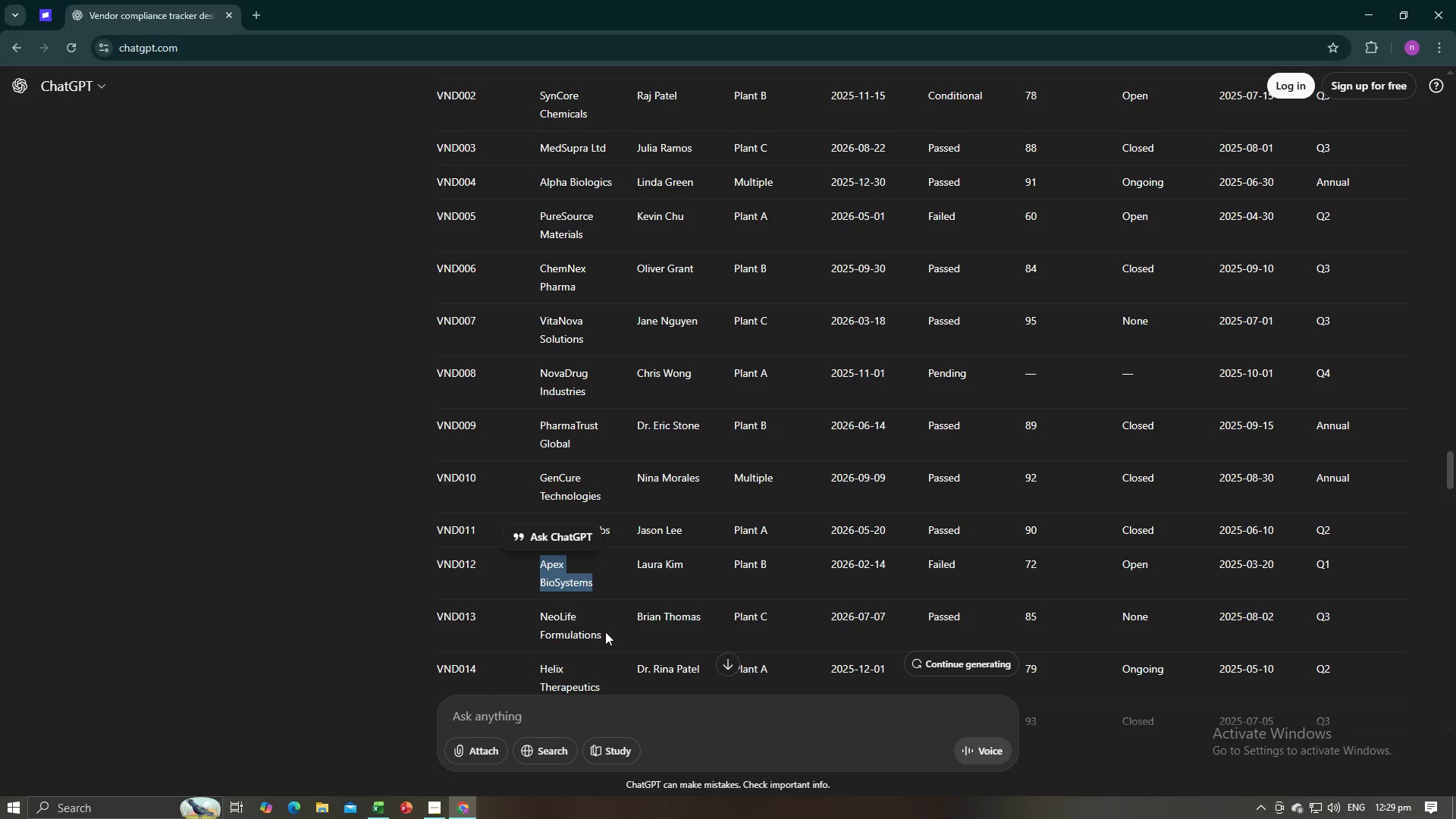 
left_click_drag(start_coordinate=[604, 635], to_coordinate=[554, 622])
 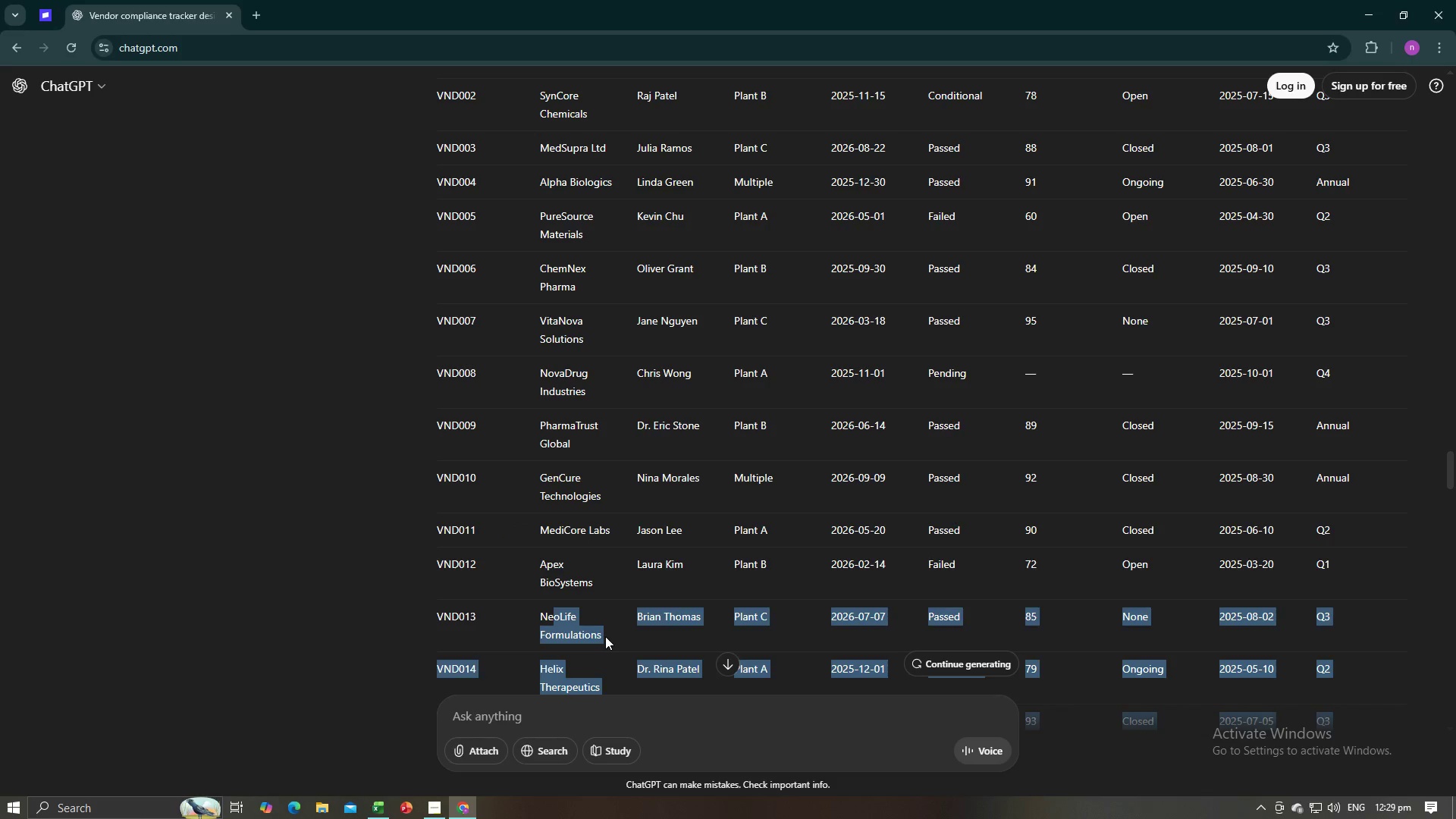 
double_click([602, 636])
 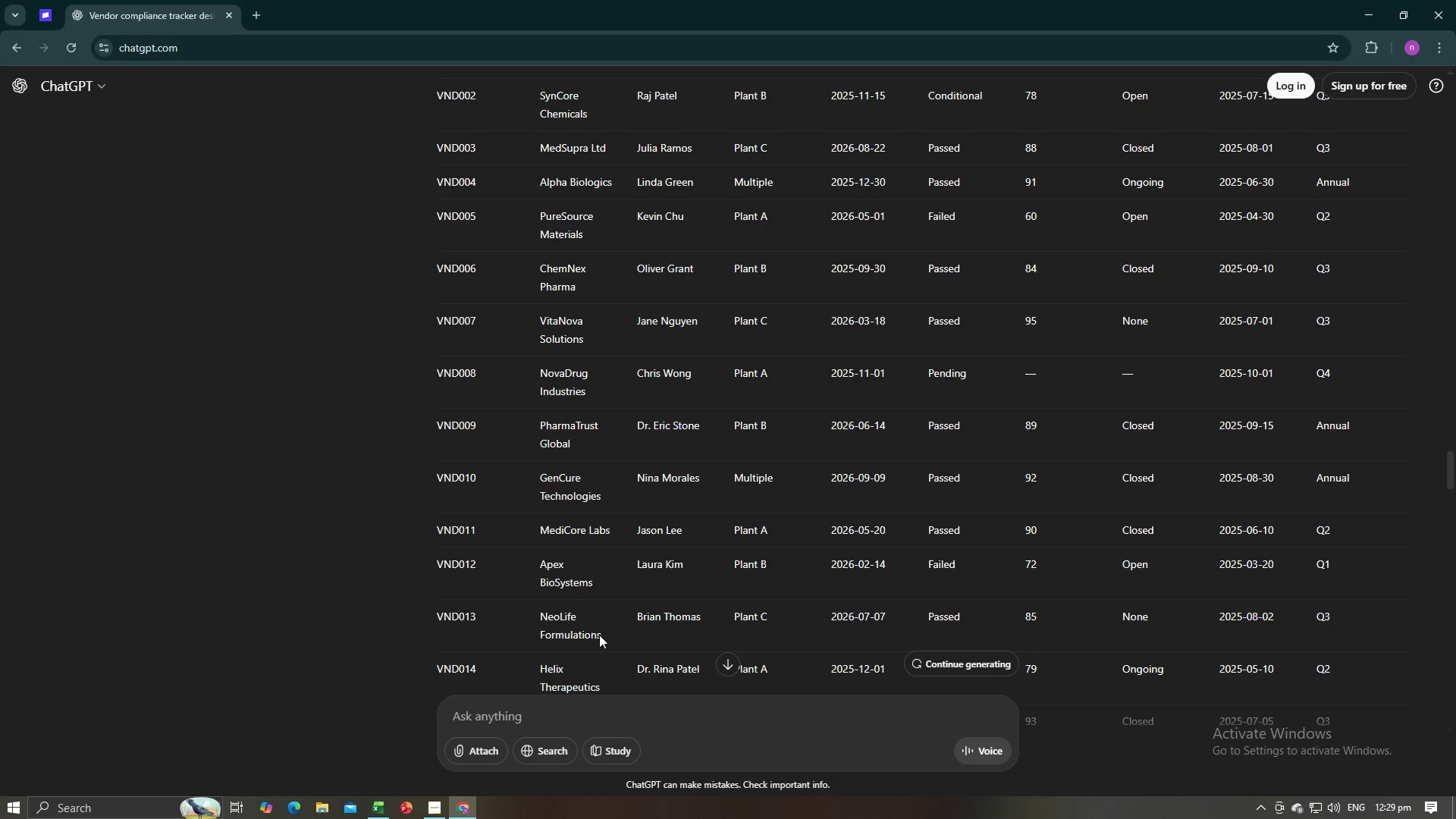 
left_click_drag(start_coordinate=[599, 635], to_coordinate=[547, 614])
 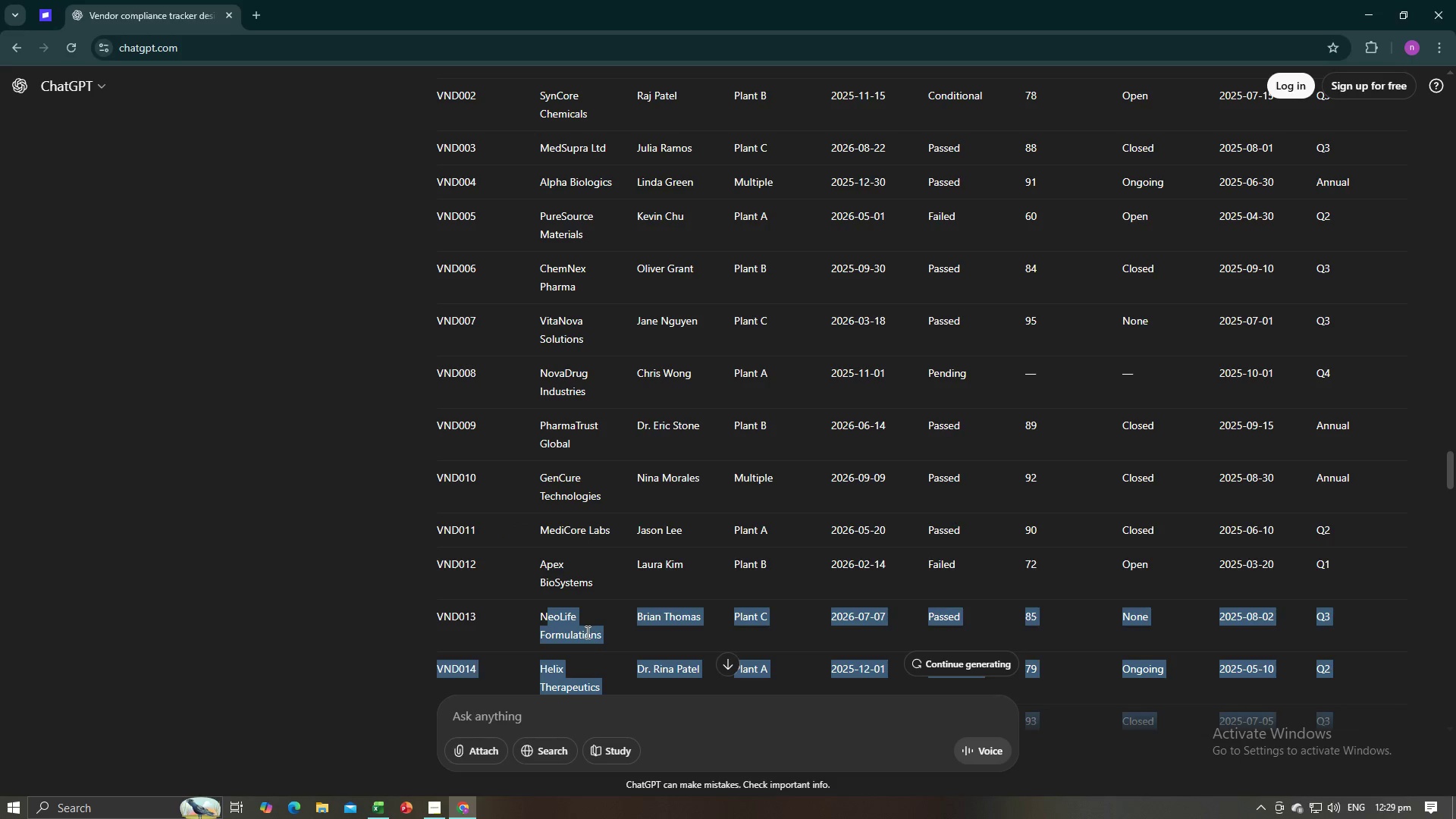 
left_click([586, 632])
 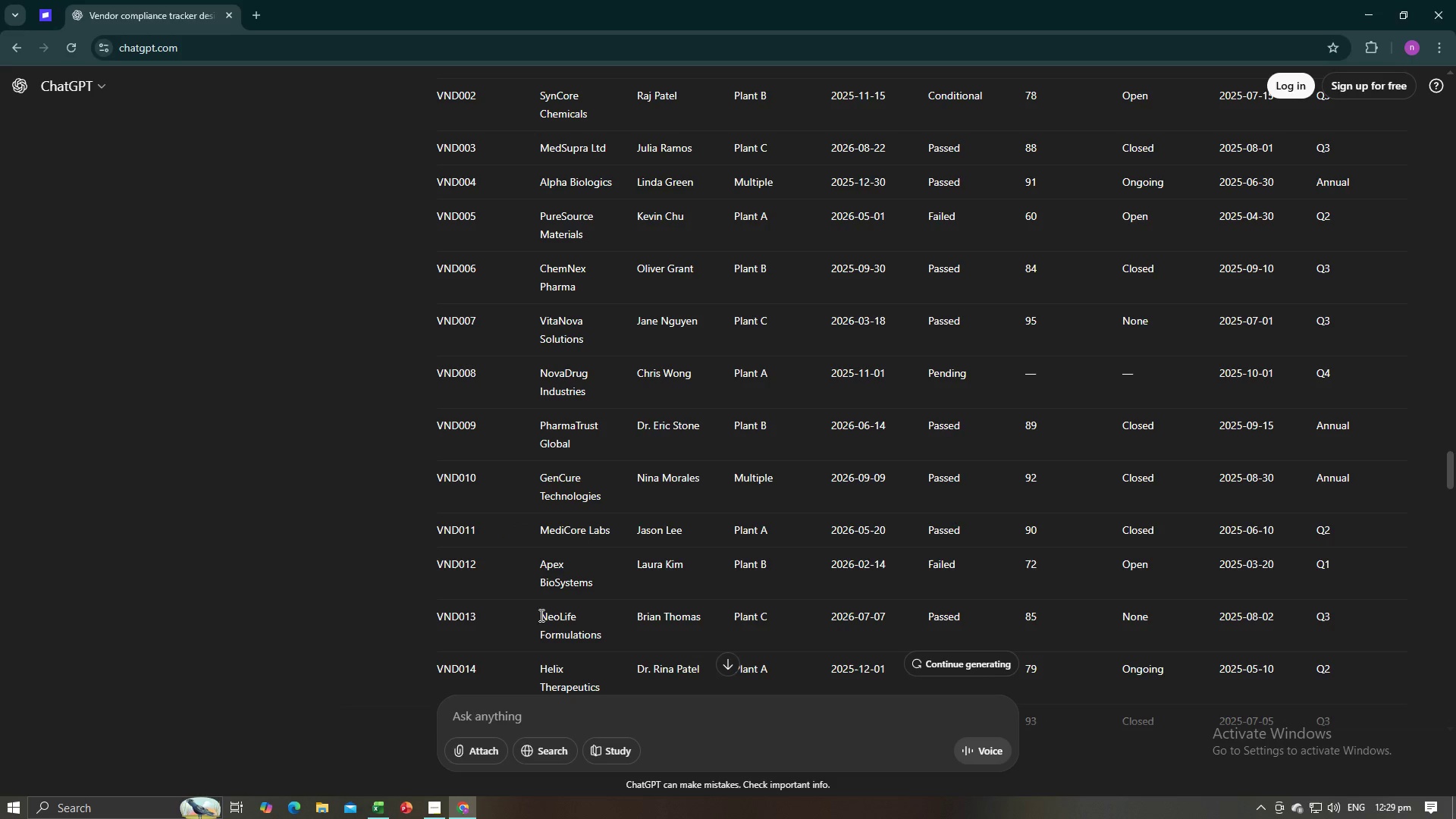 
left_click_drag(start_coordinate=[540, 614], to_coordinate=[600, 631])
 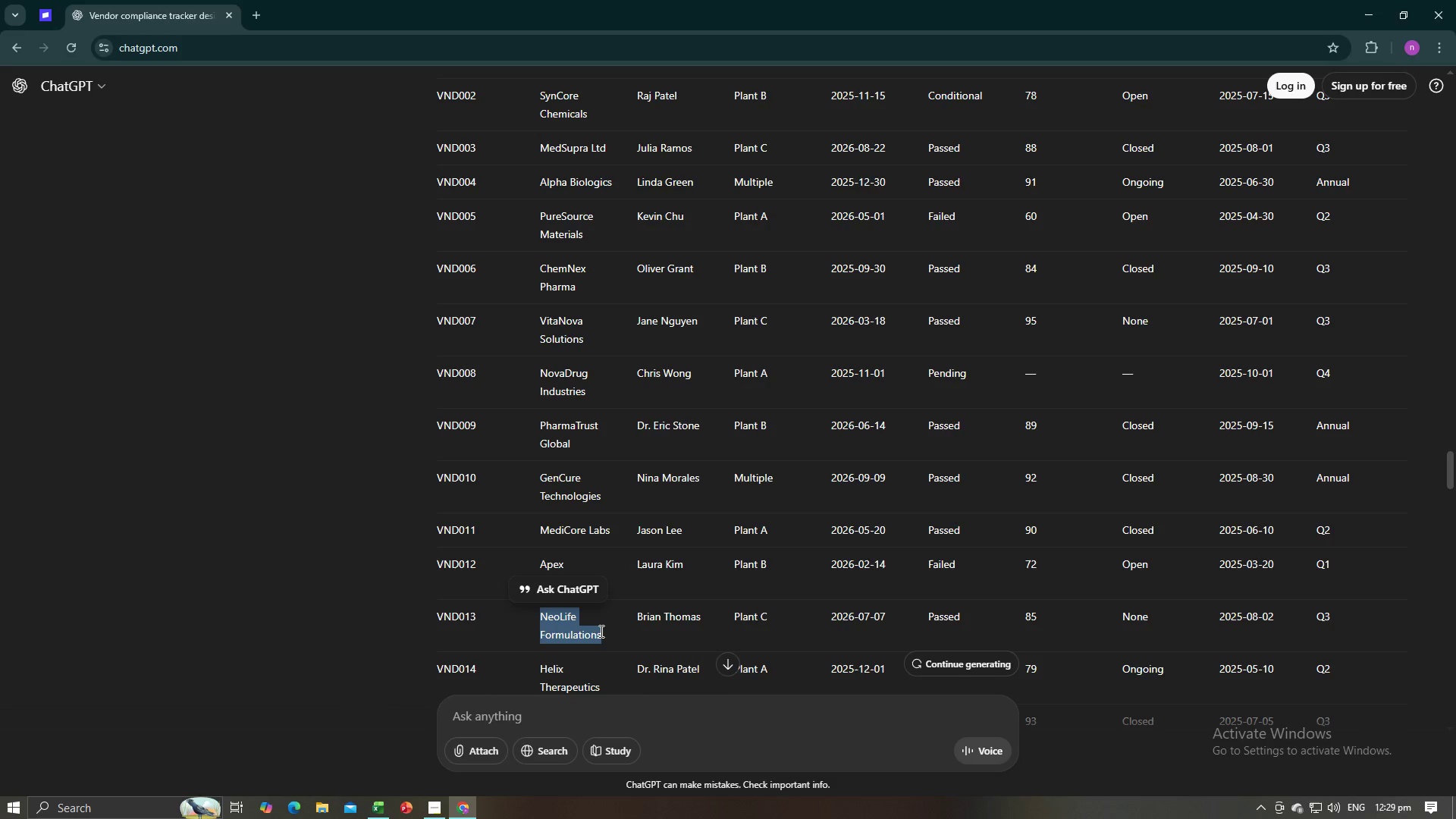 
key(Control+C)
 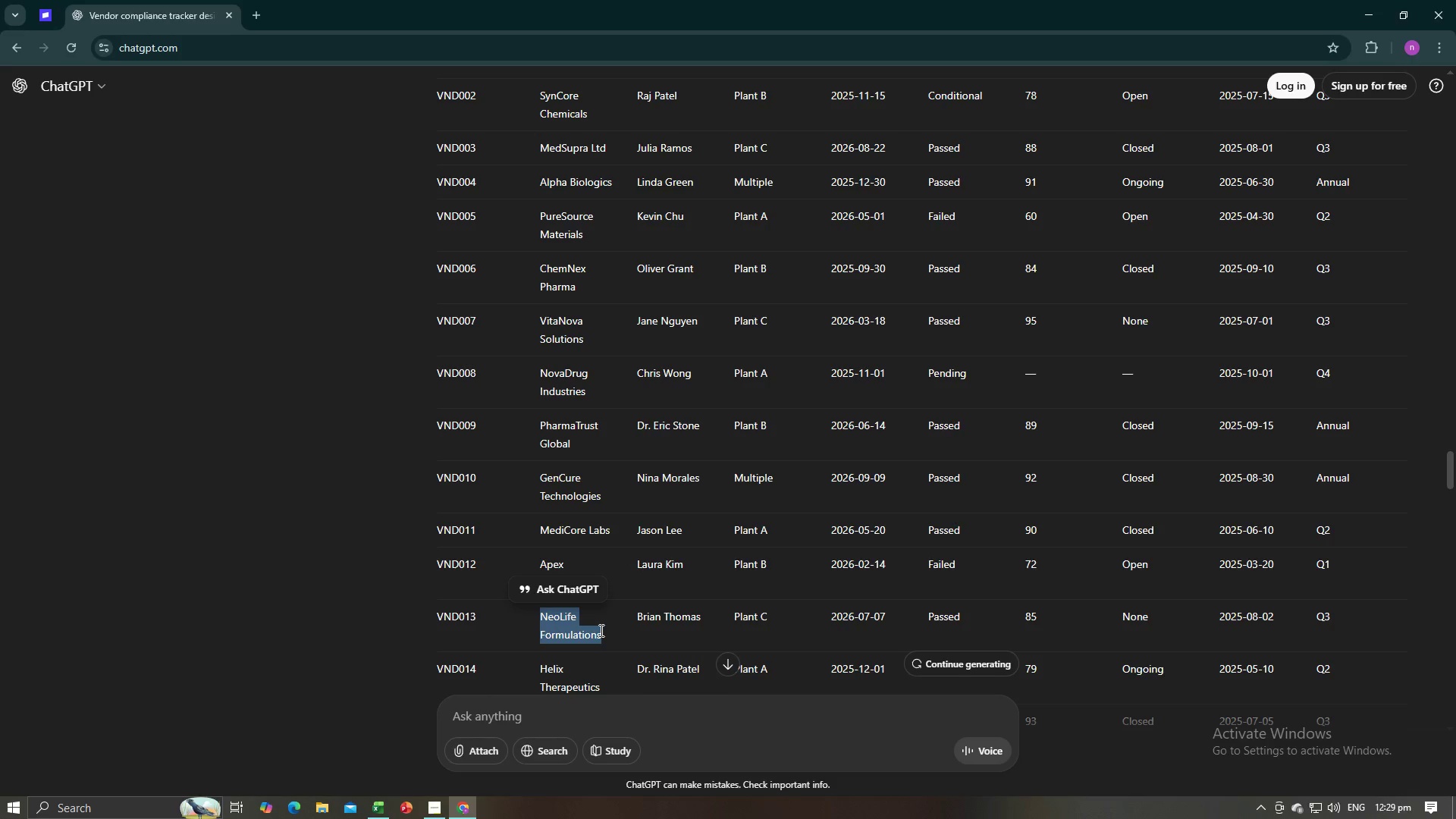 
key(Control+C)
 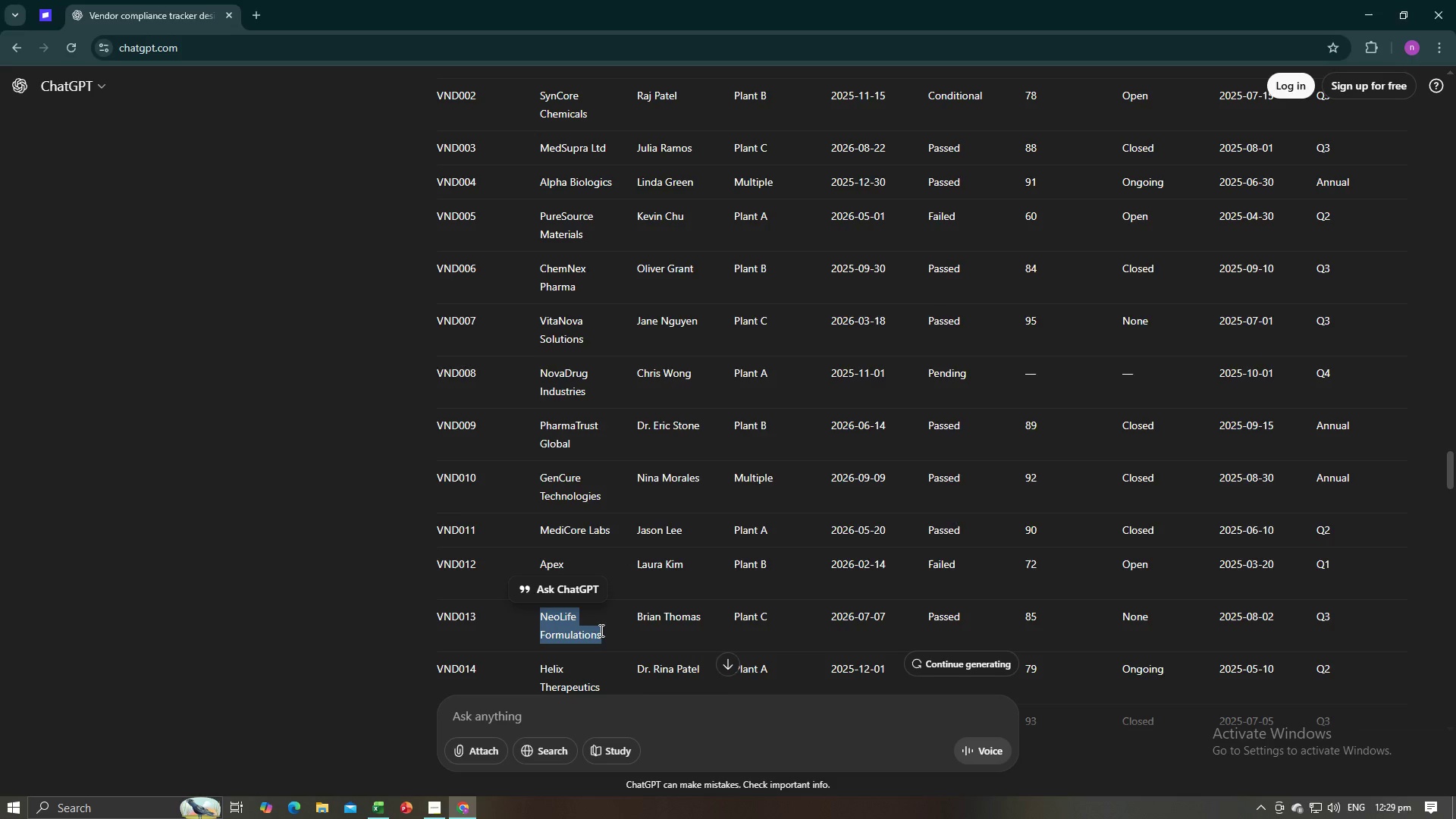 
key(Alt+AltLeft)
 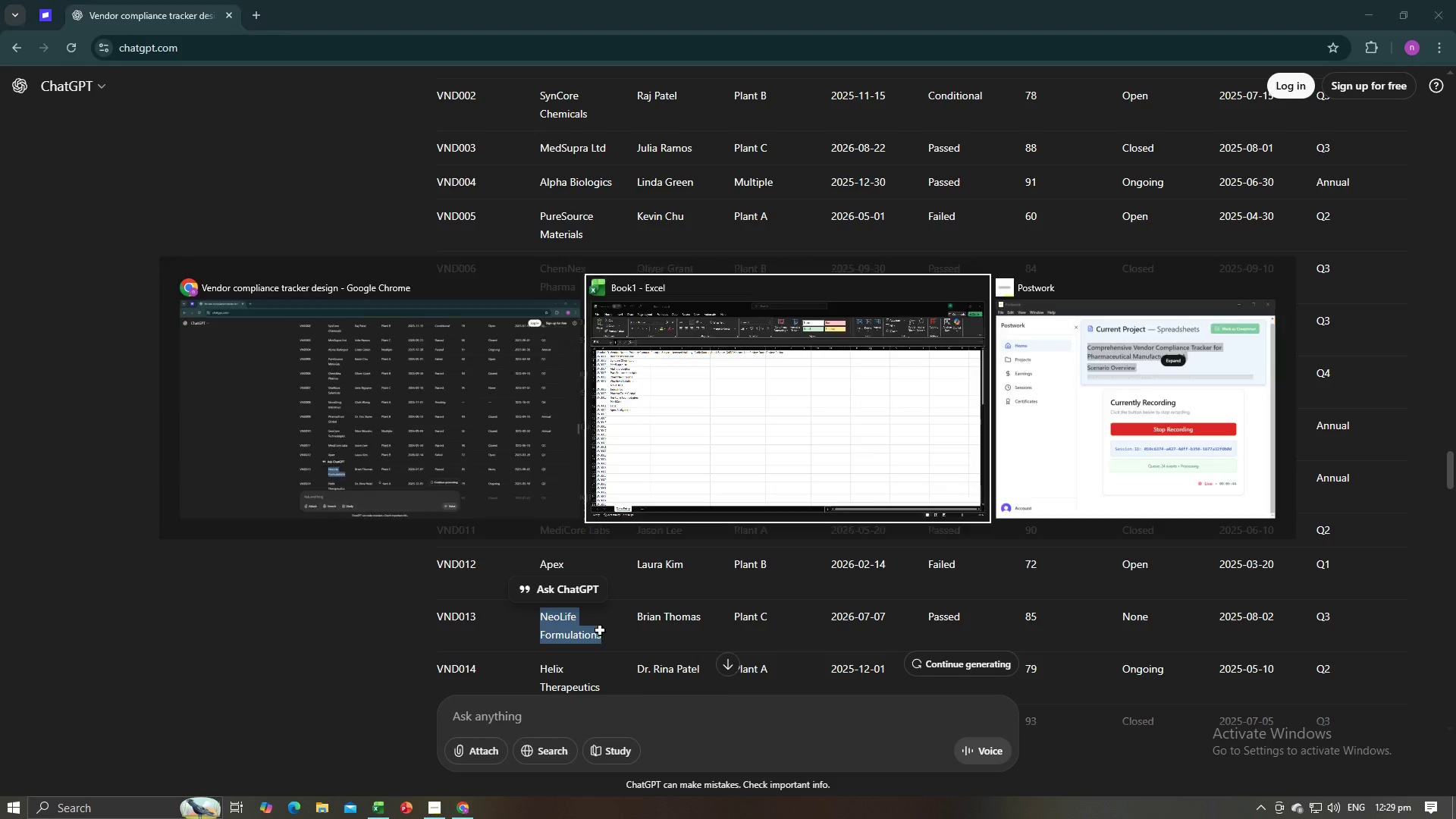 
key(Alt+Tab)
 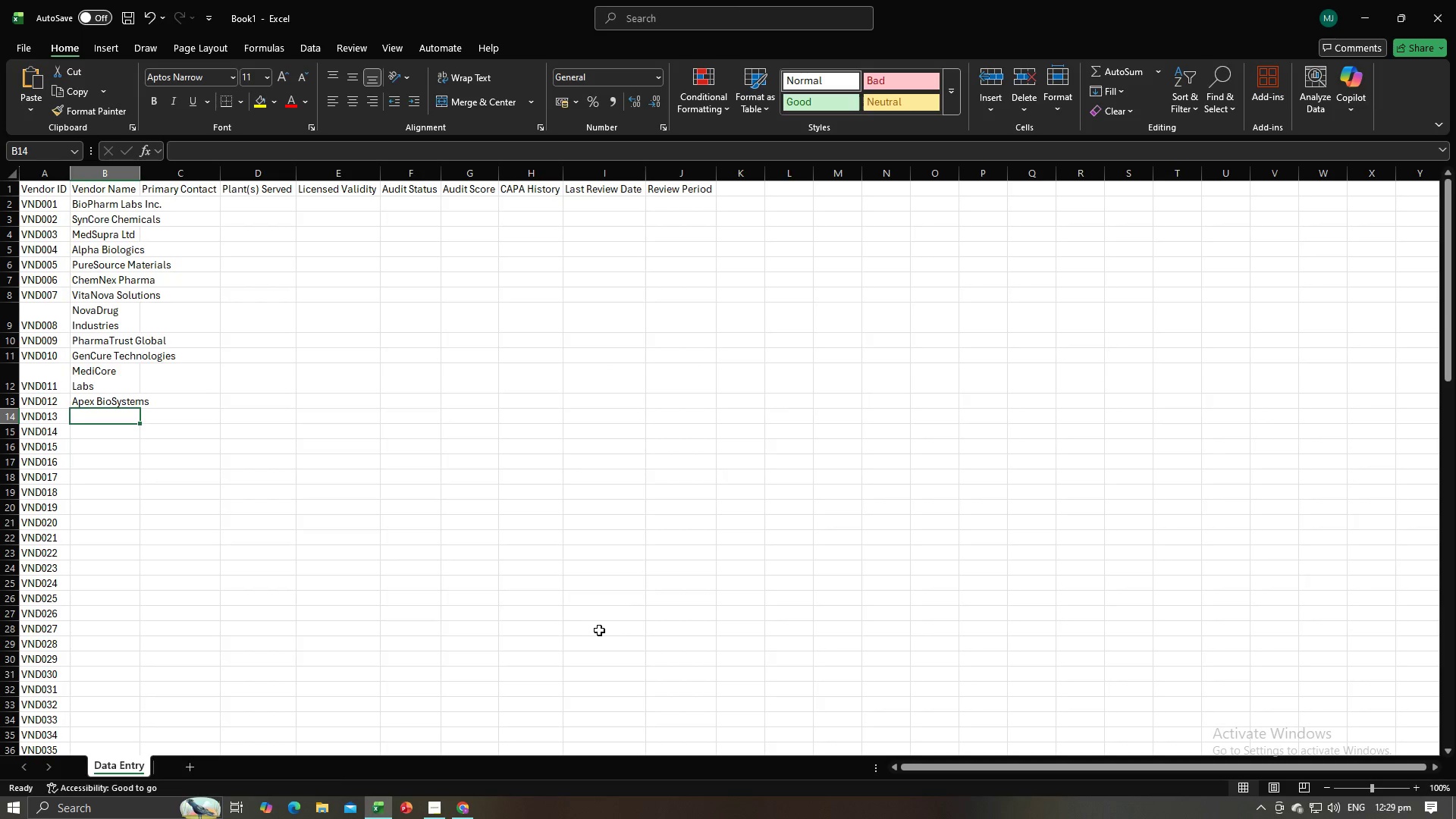 
key(Control+V)
 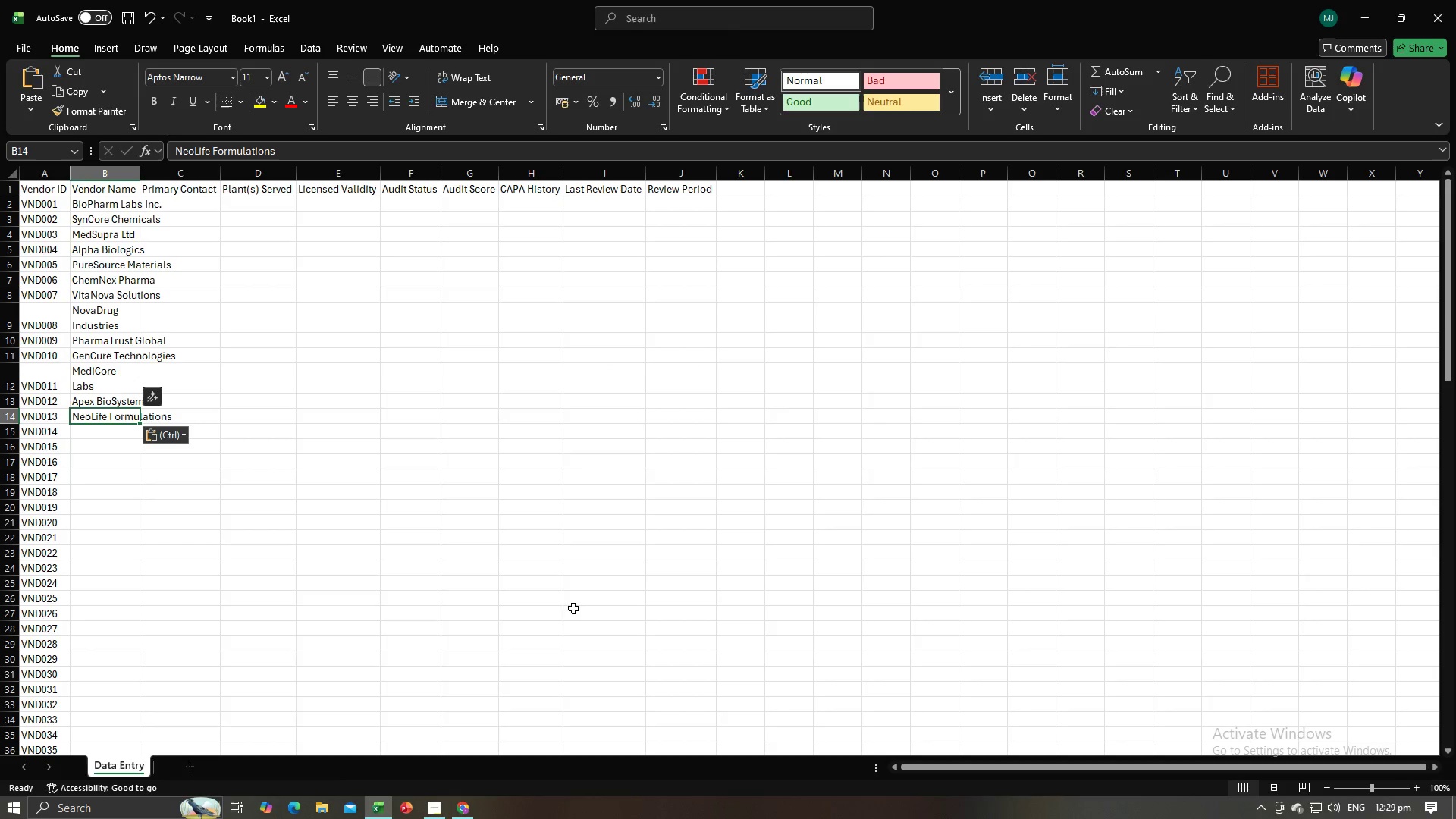 
key(NumpadEnter)
 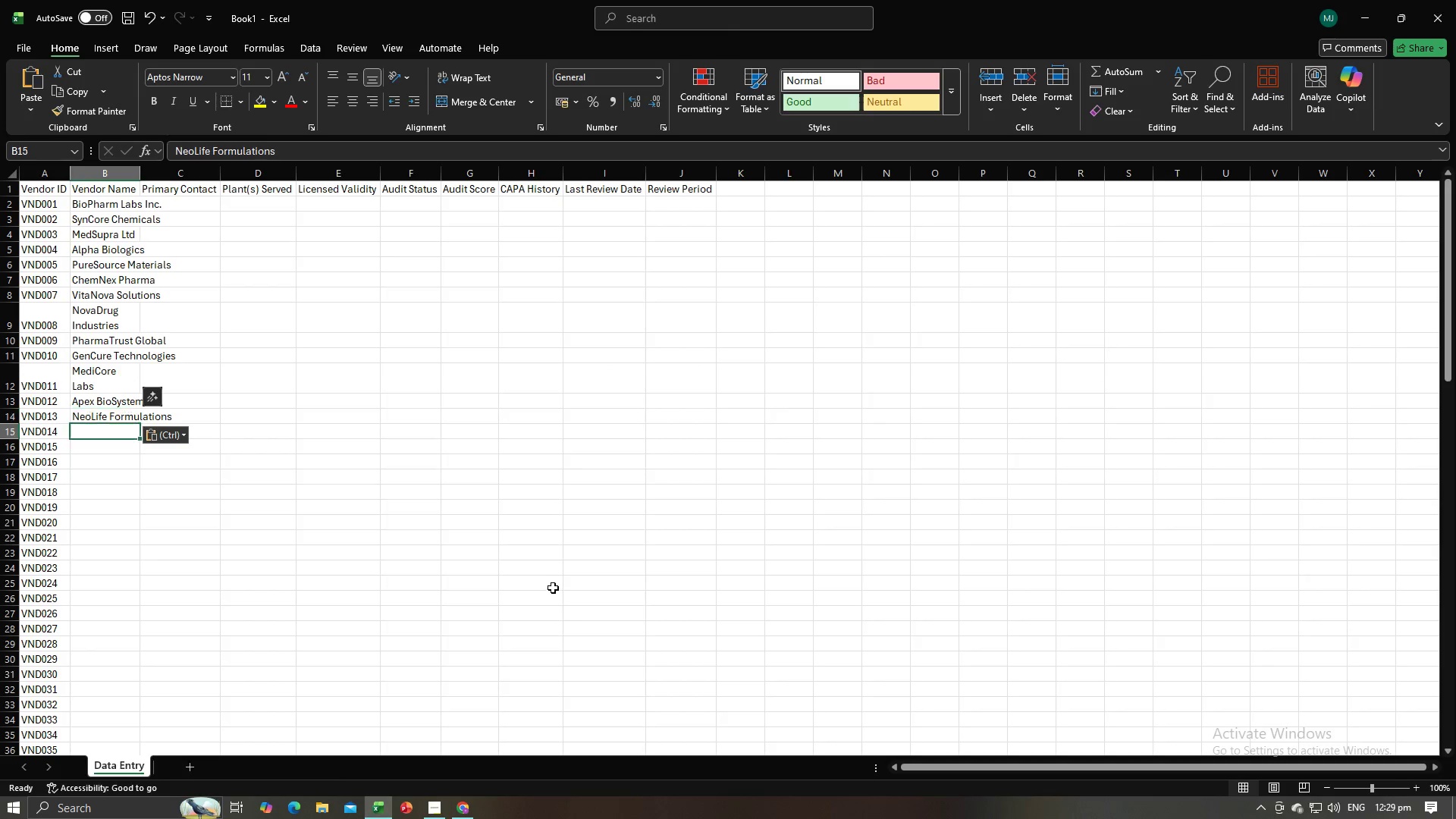 
key(Alt+AltLeft)
 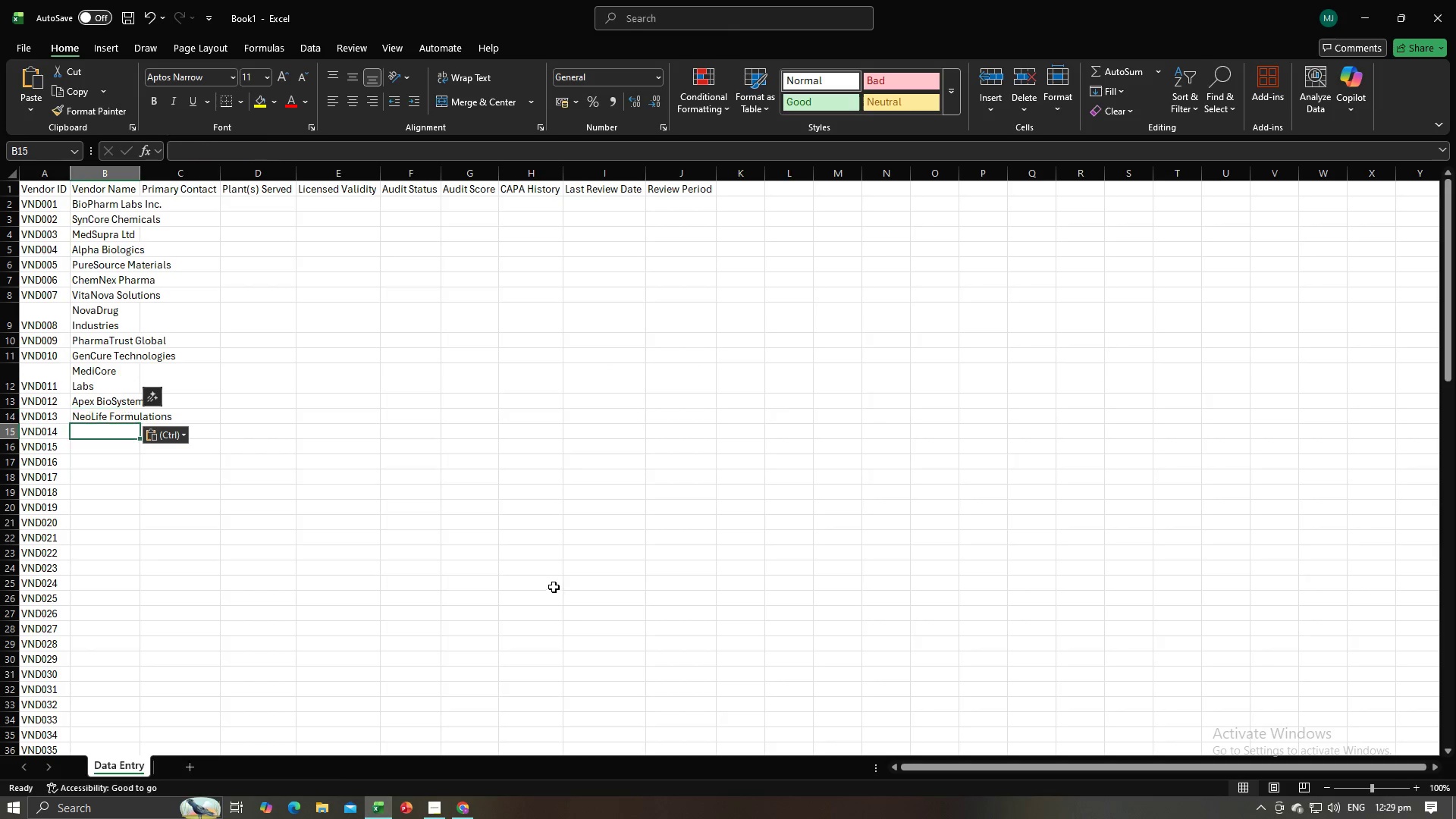 
key(Alt+Tab)
 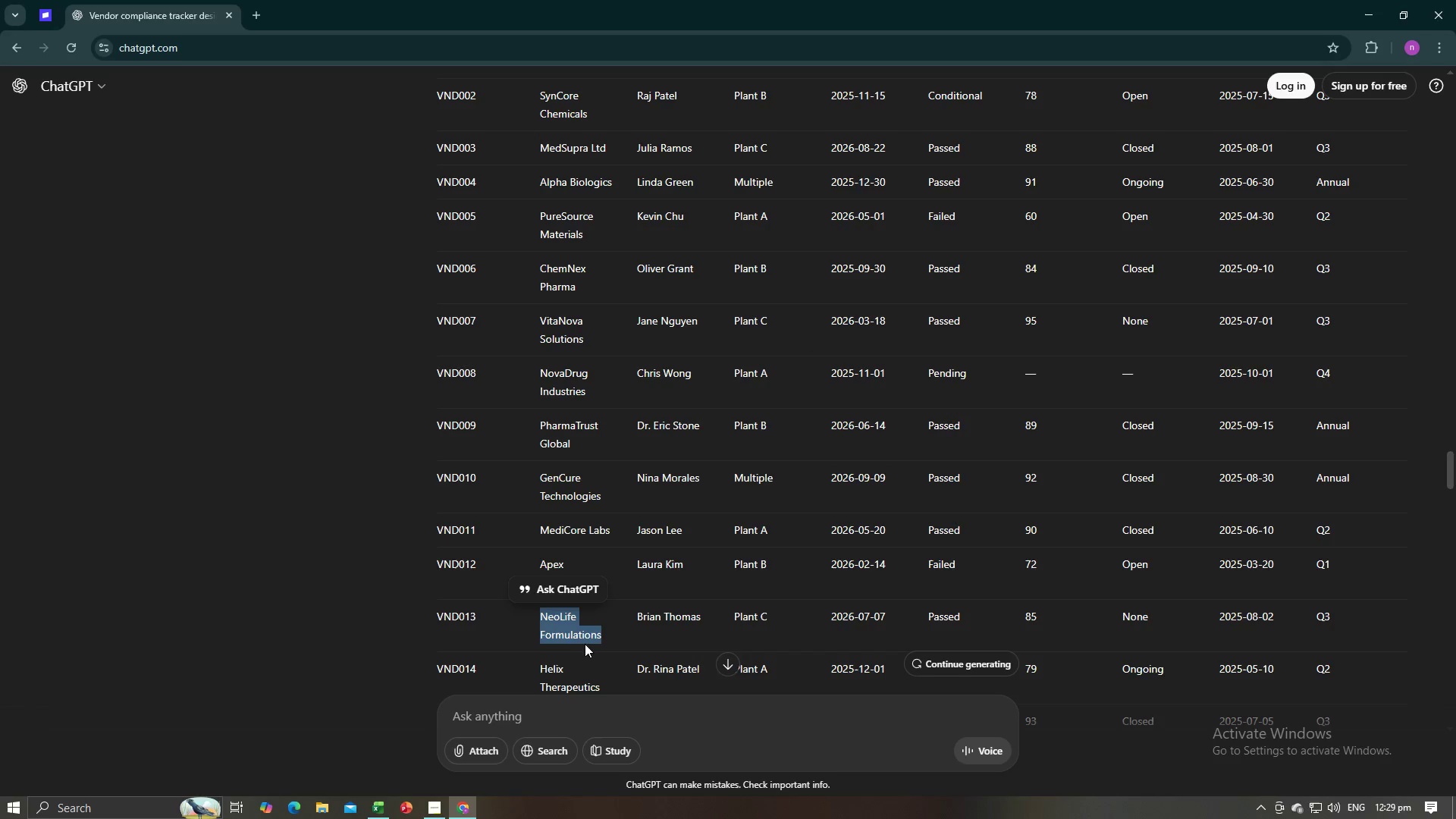 
scroll: coordinate [604, 586], scroll_direction: down, amount: 6.0
 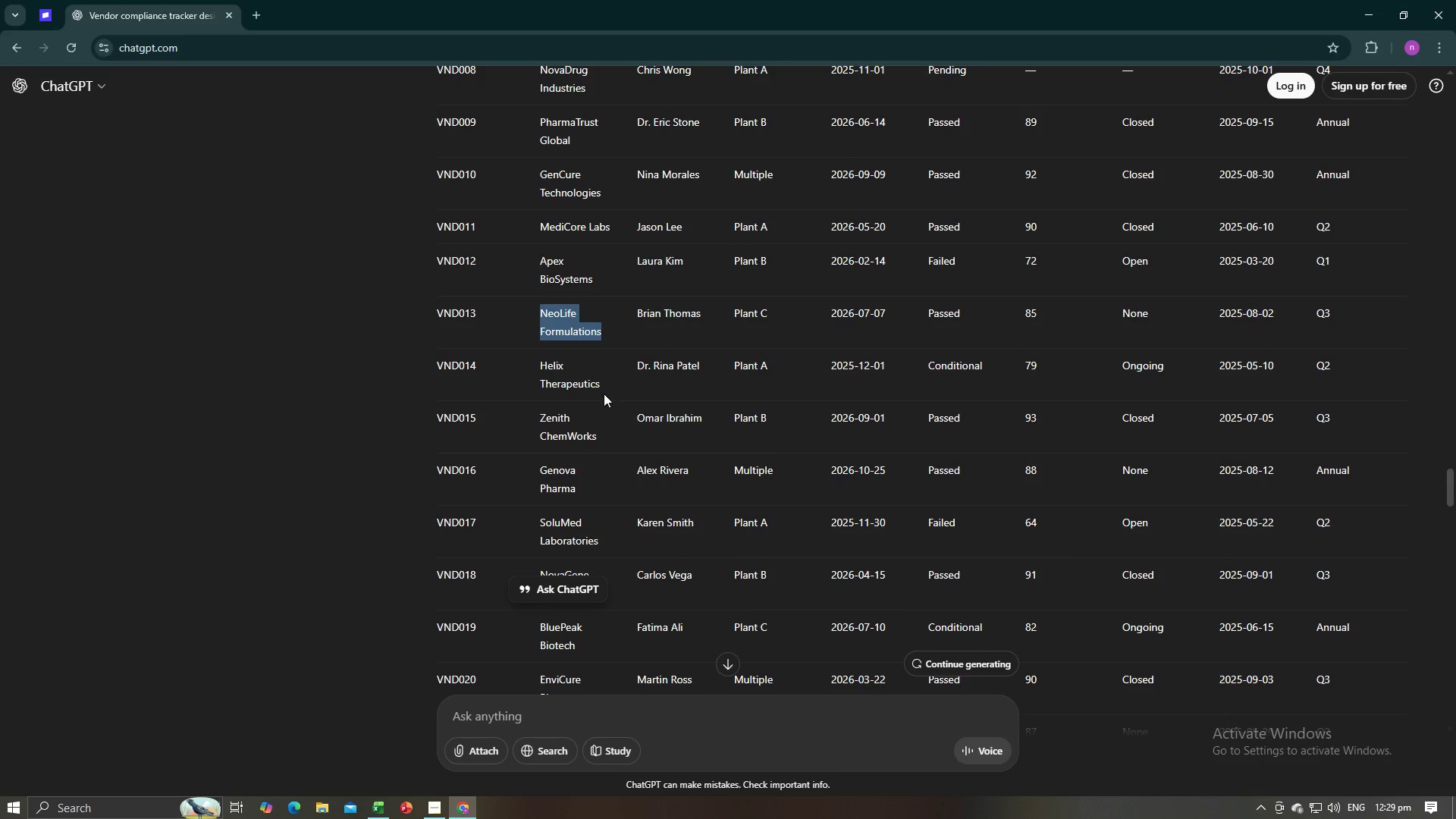 
left_click_drag(start_coordinate=[602, 382], to_coordinate=[541, 366])
 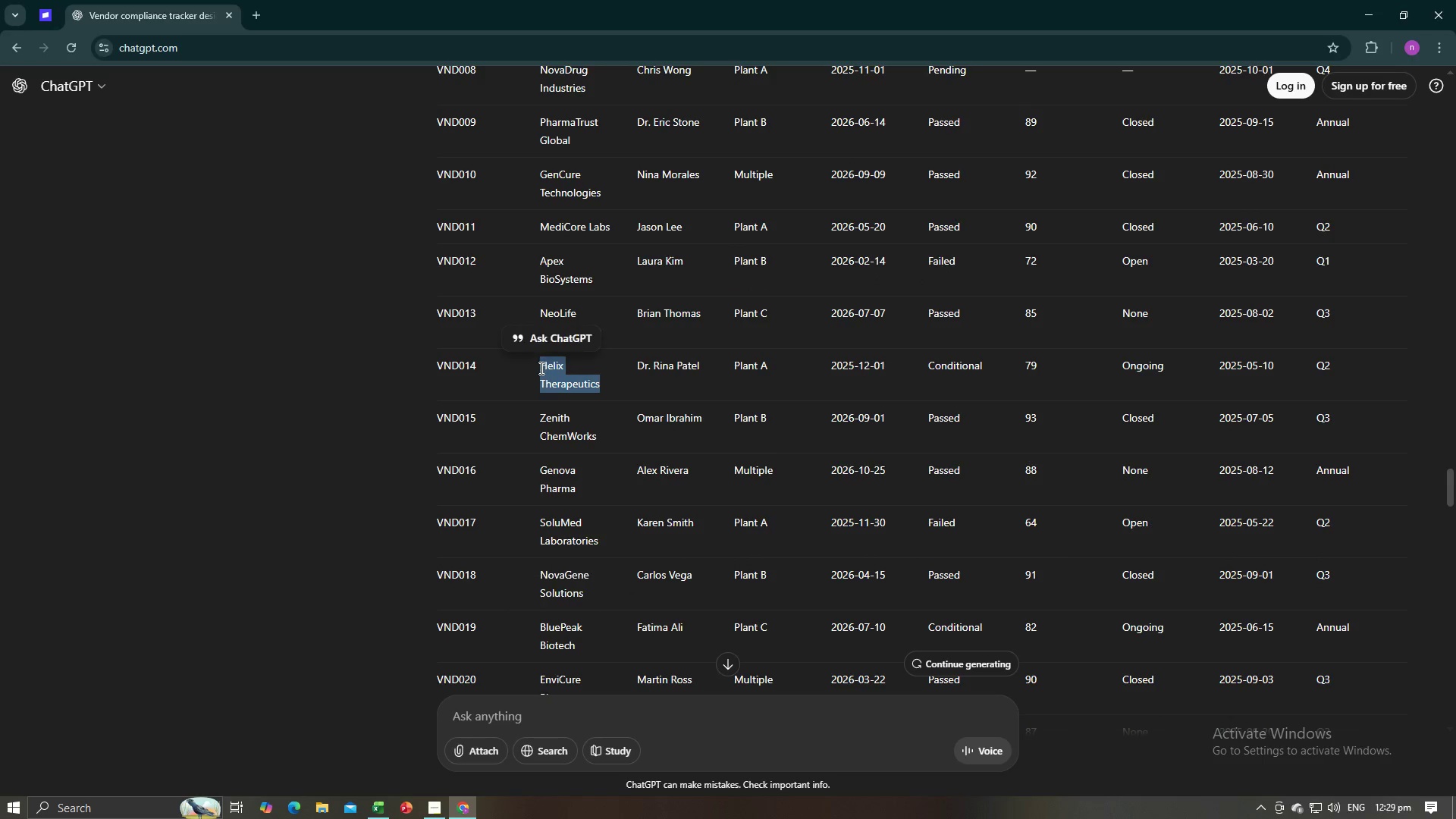 
key(Control+C)
 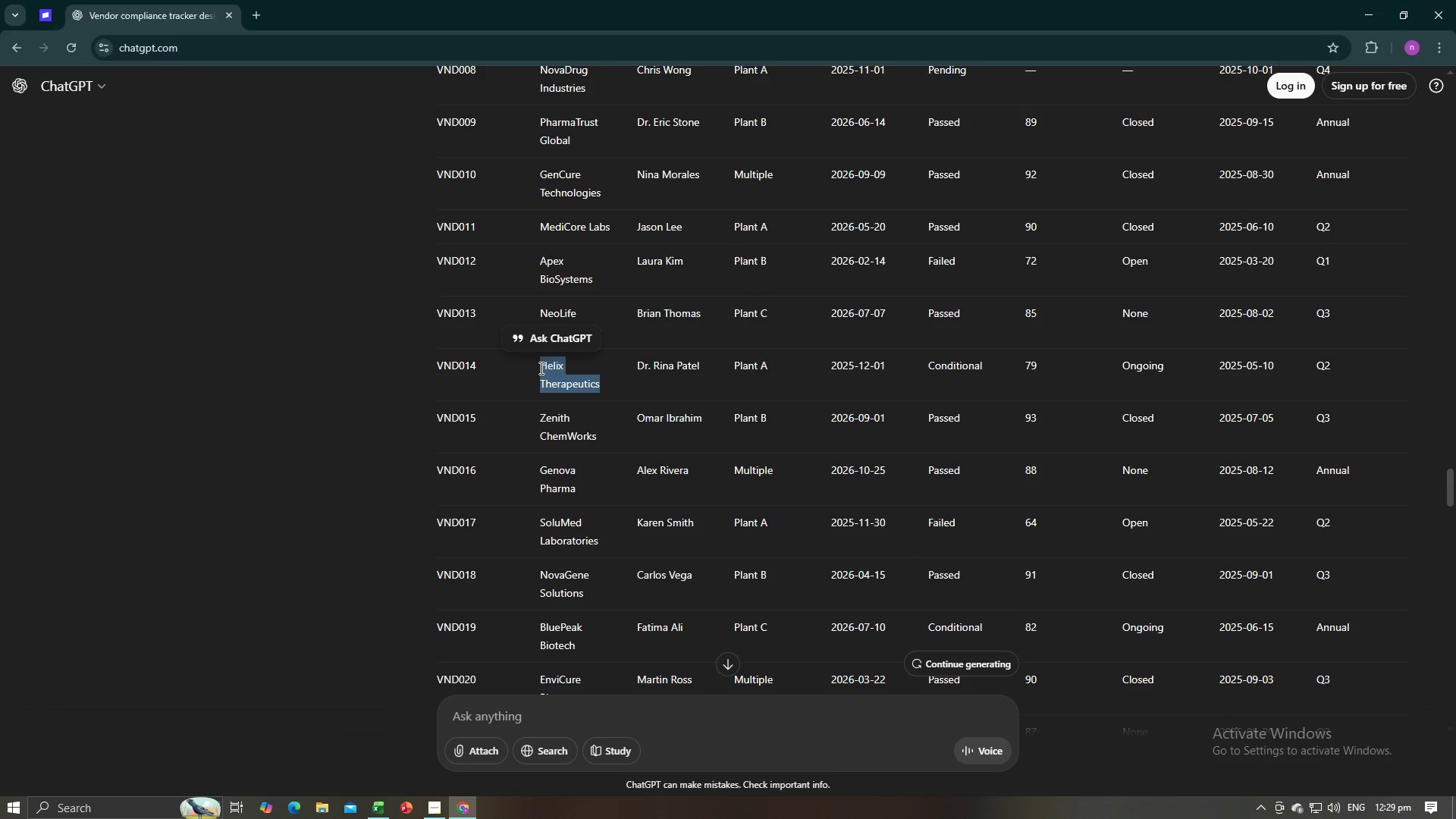 
key(Control+C)
 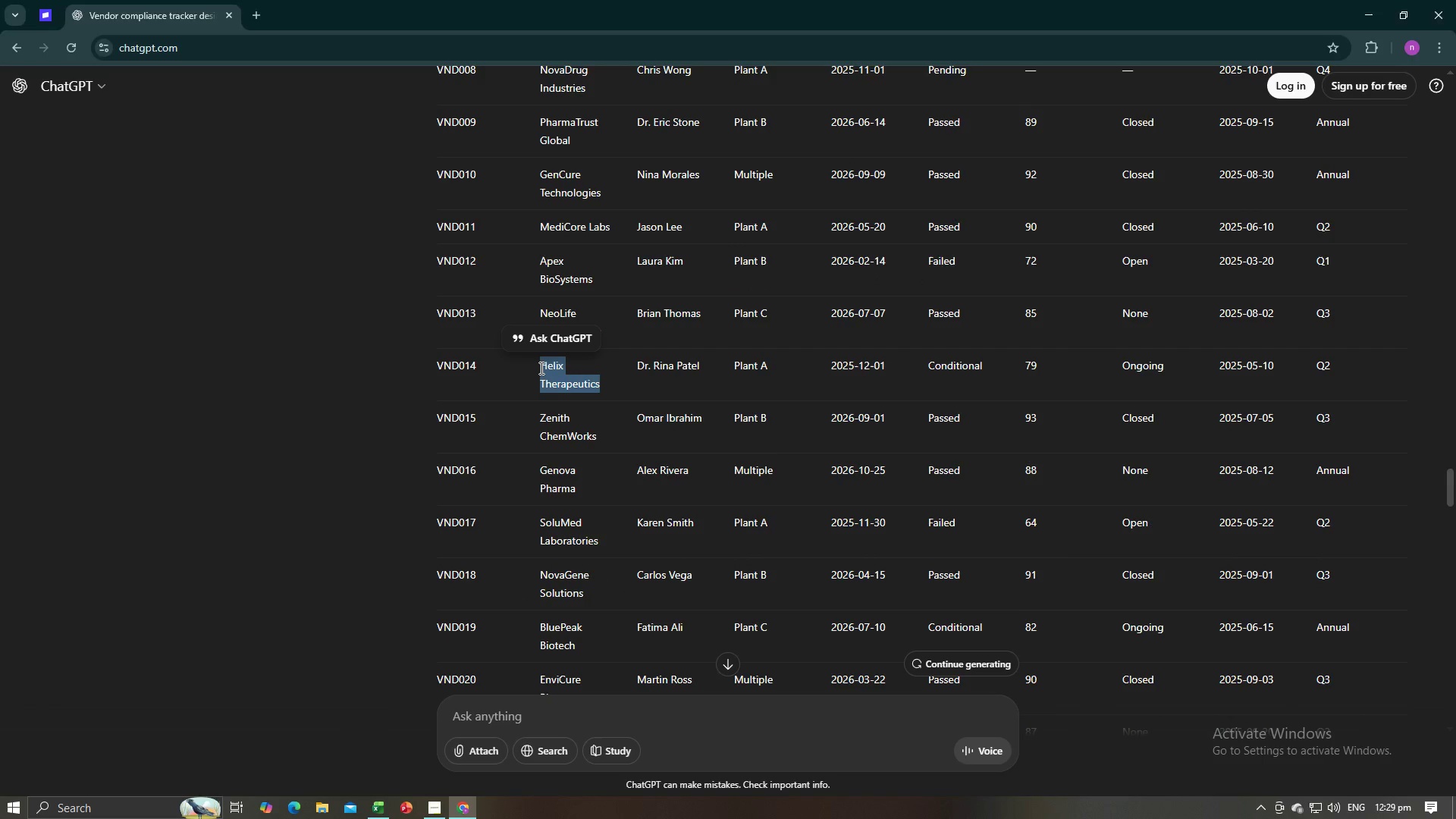 
key(Alt+AltLeft)
 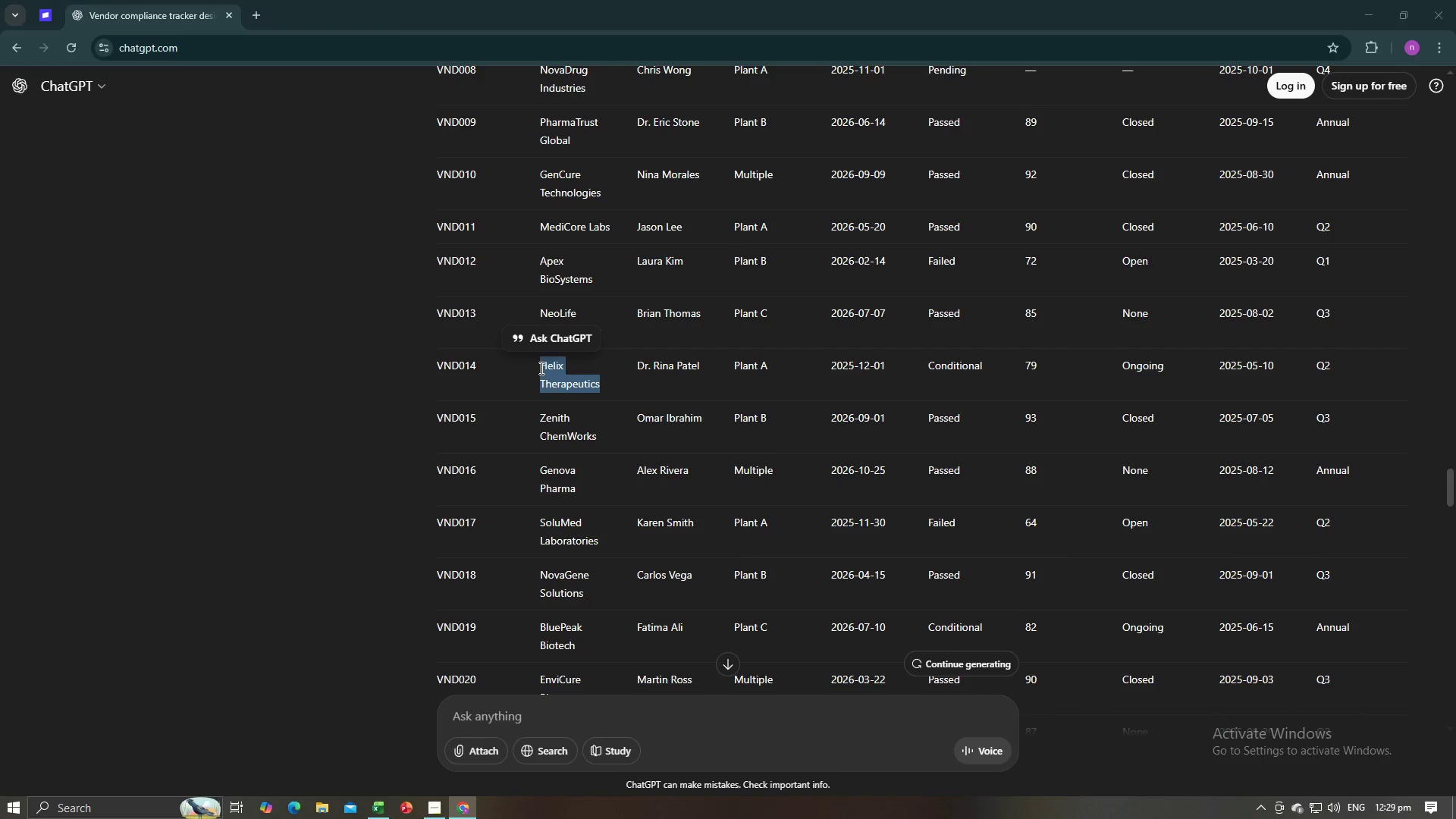 
key(Alt+Tab)
 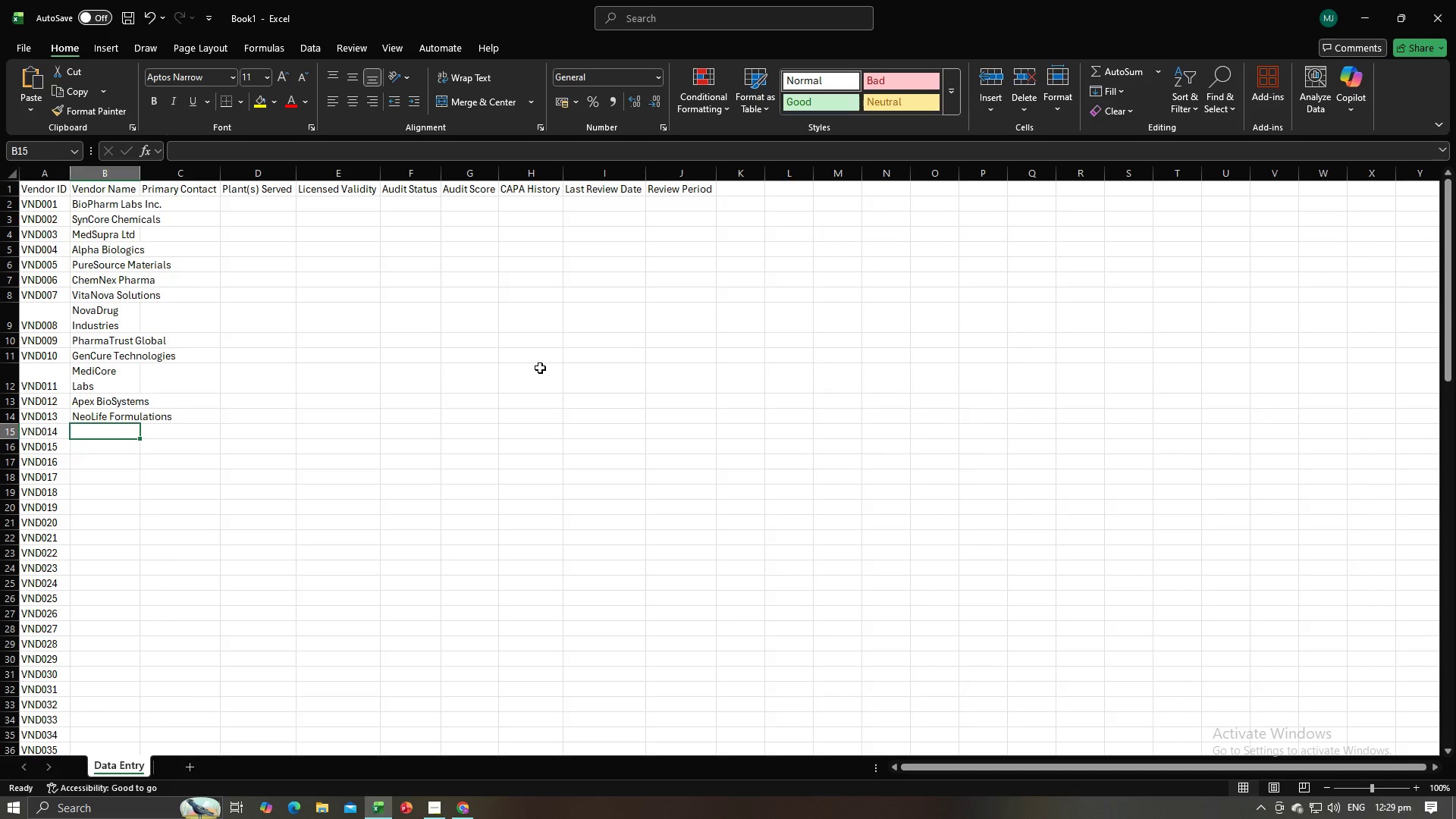 
key(Control+V)
 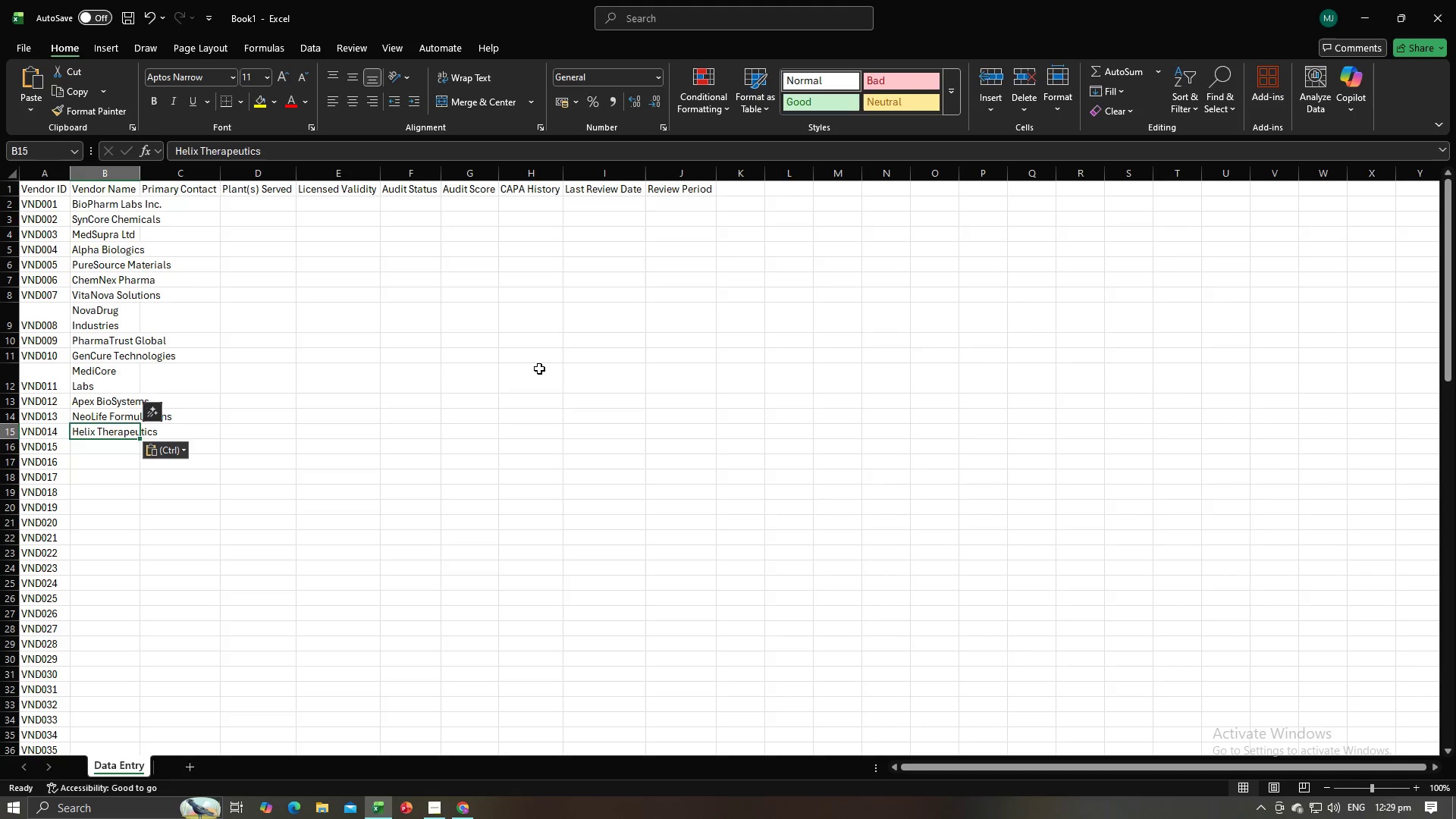 
key(NumpadEnter)
 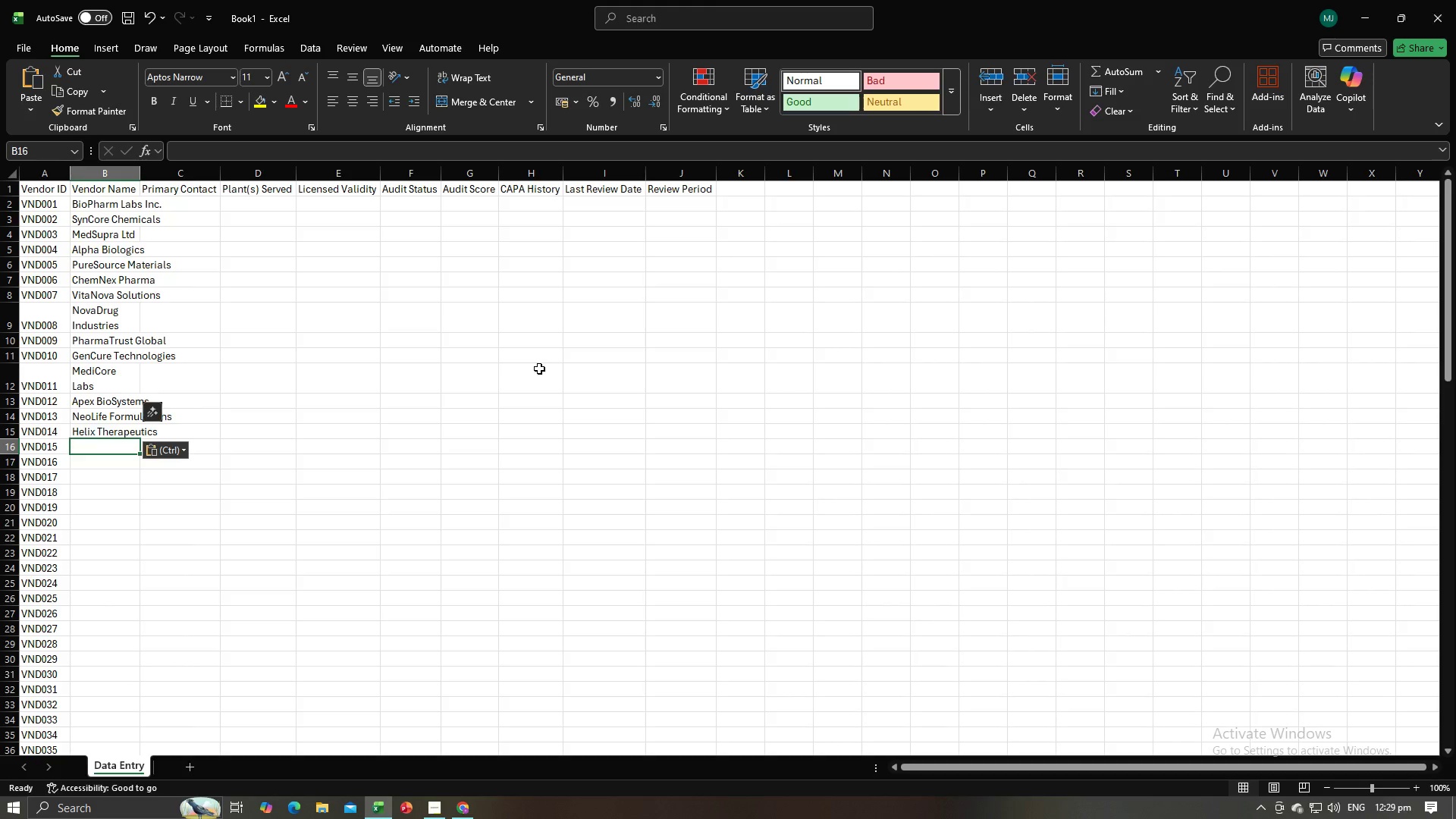 
key(Alt+AltLeft)
 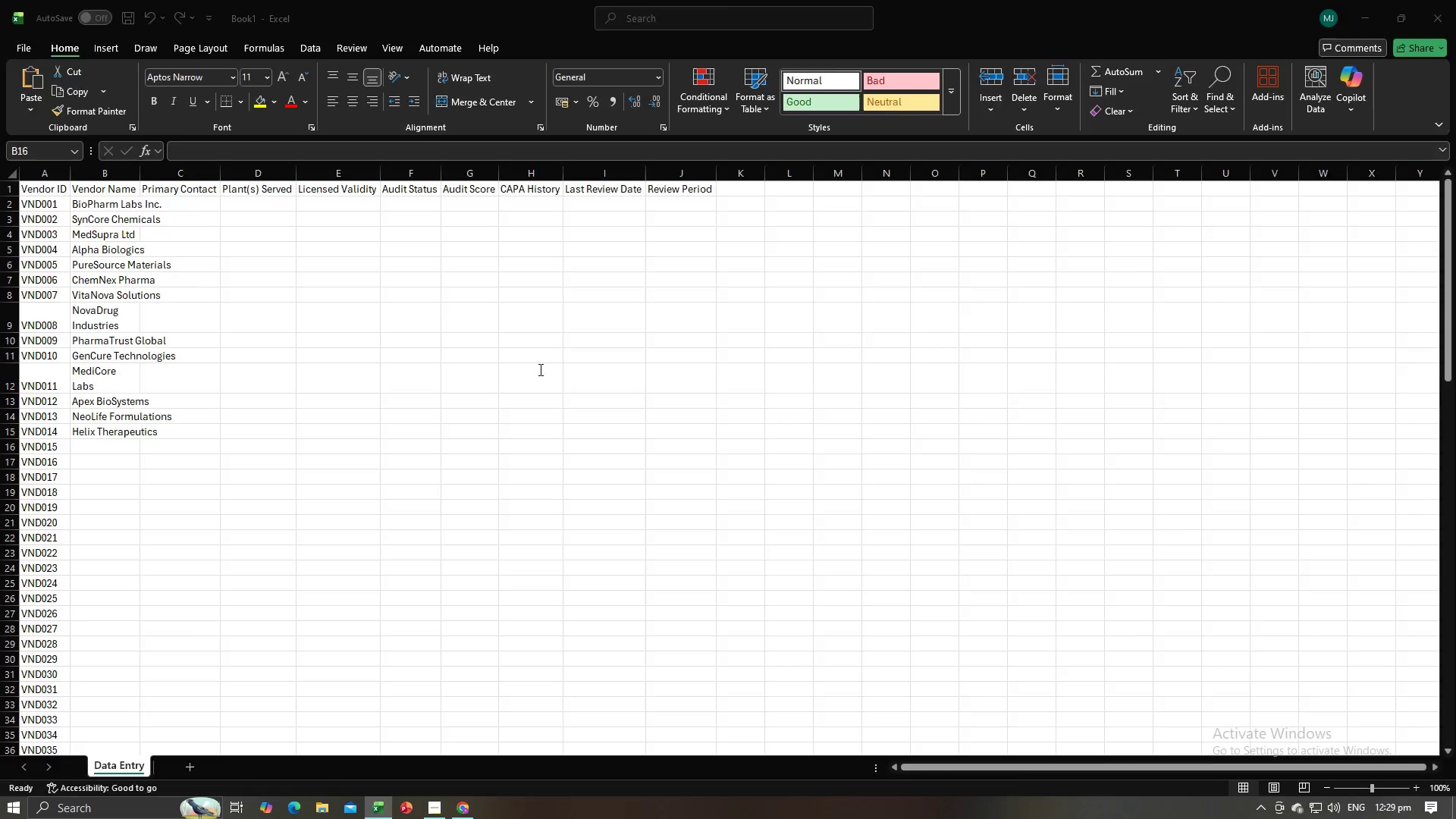 
key(Alt+Tab)
 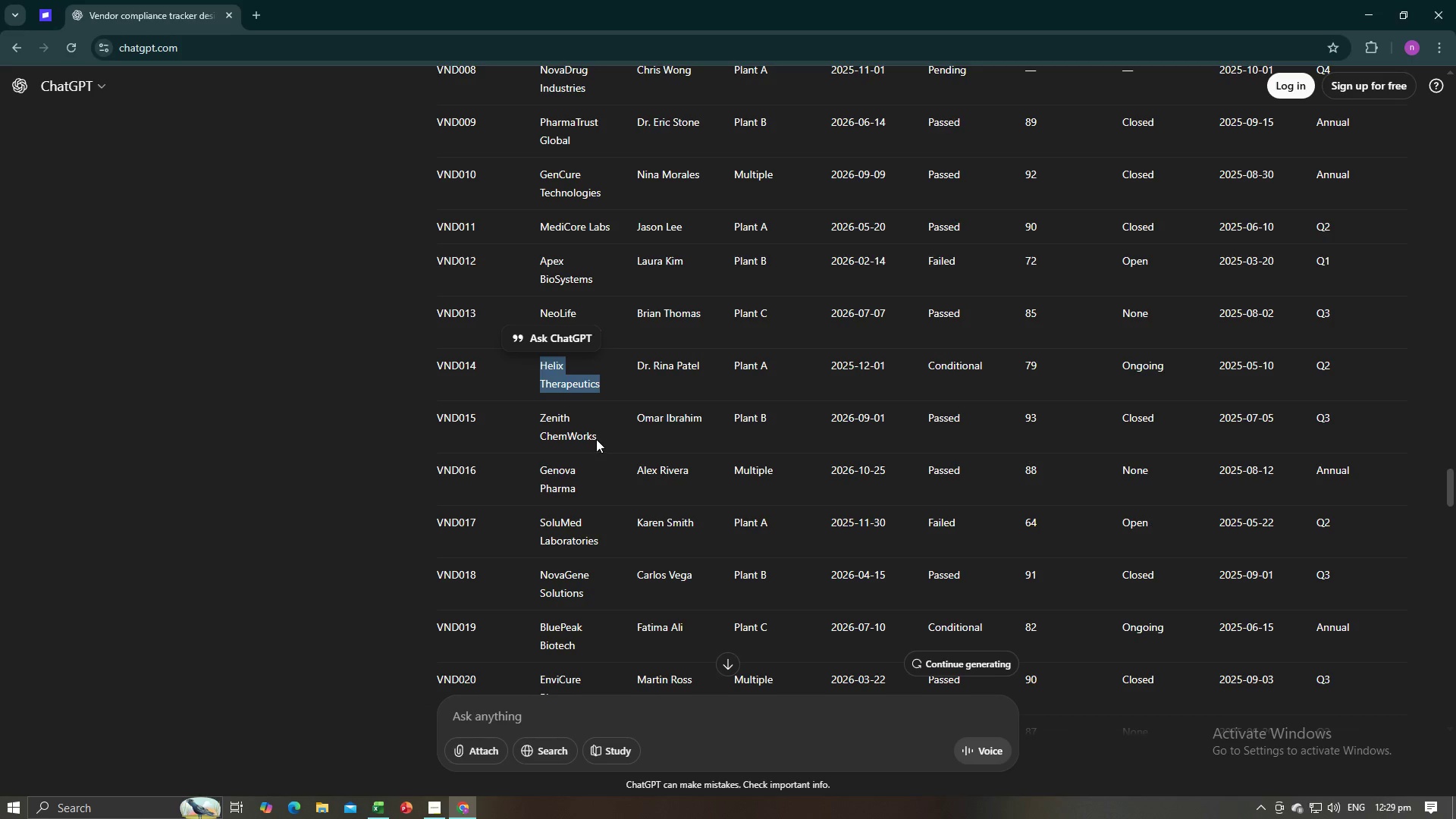 
left_click_drag(start_coordinate=[595, 433], to_coordinate=[539, 416])
 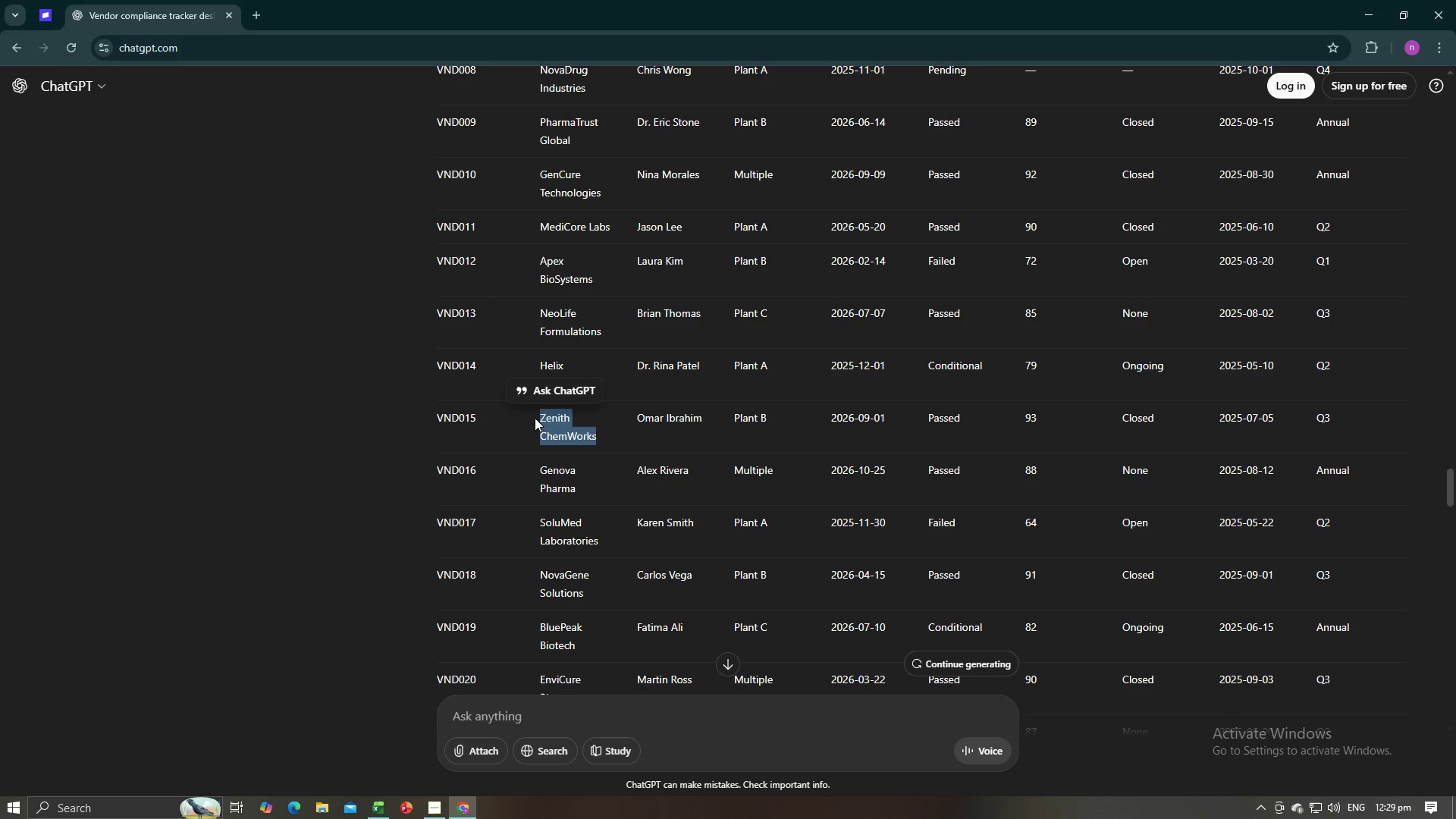 
key(Control+C)
 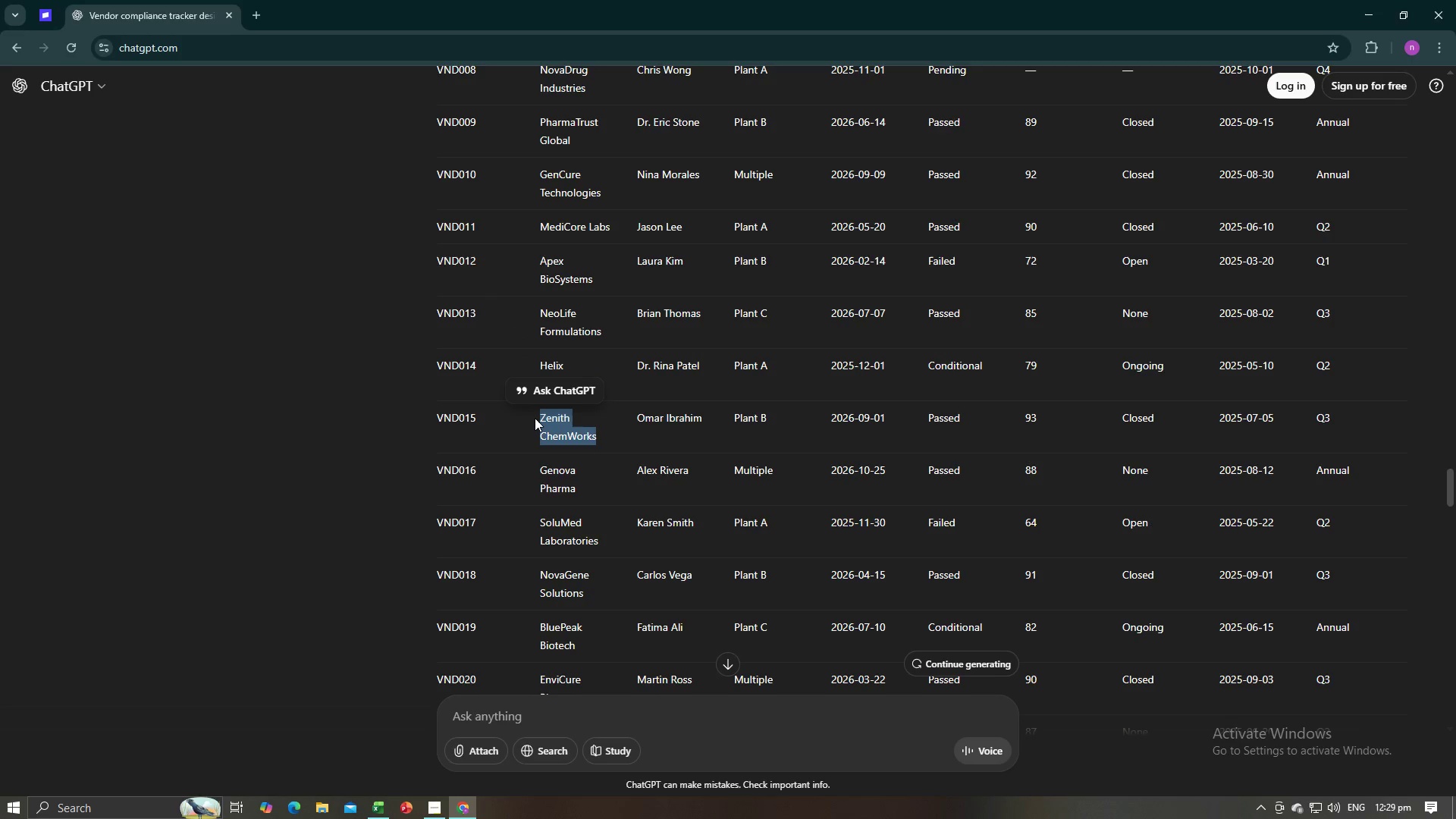 
key(Control+C)
 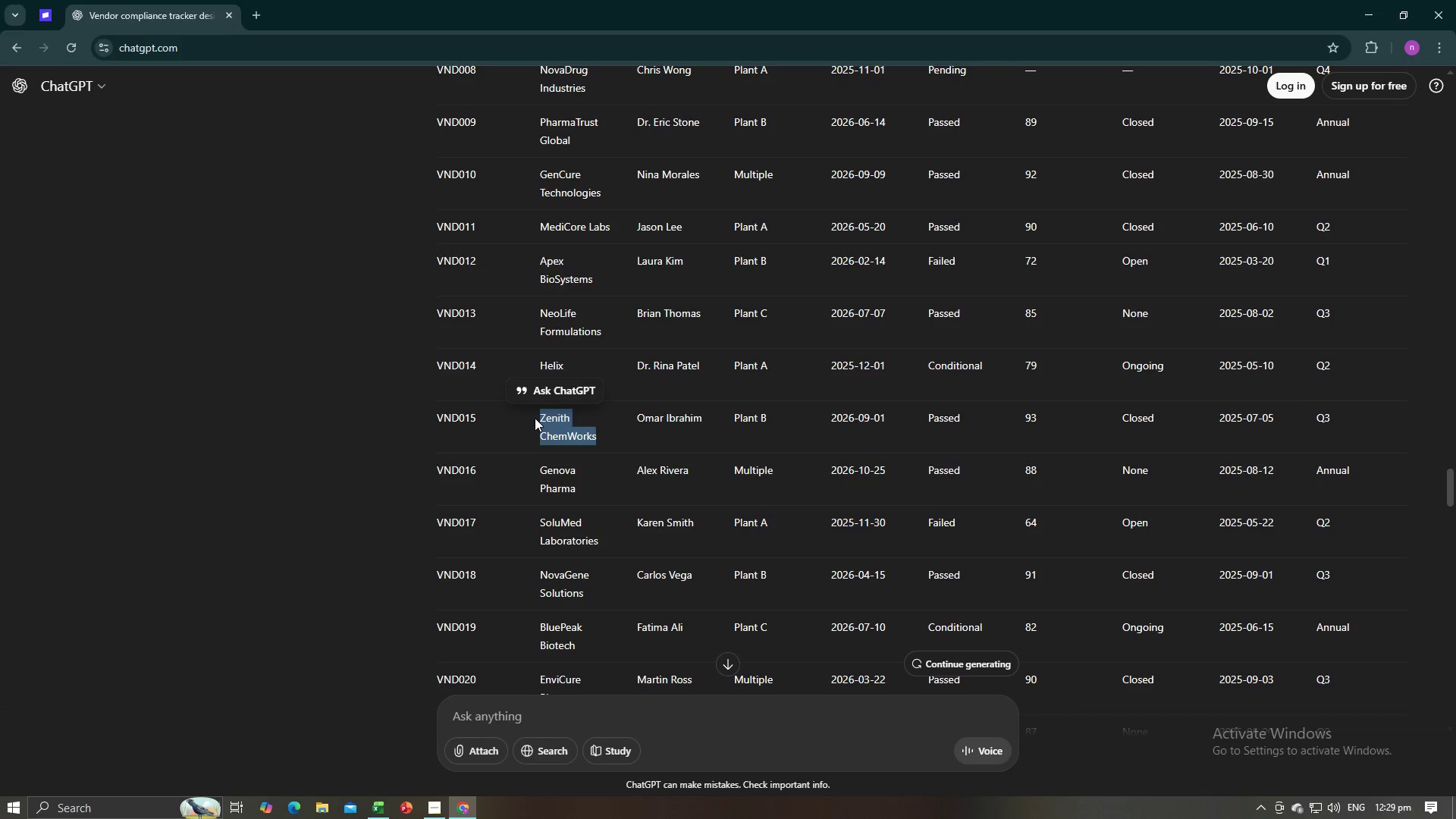 
key(Alt+AltLeft)
 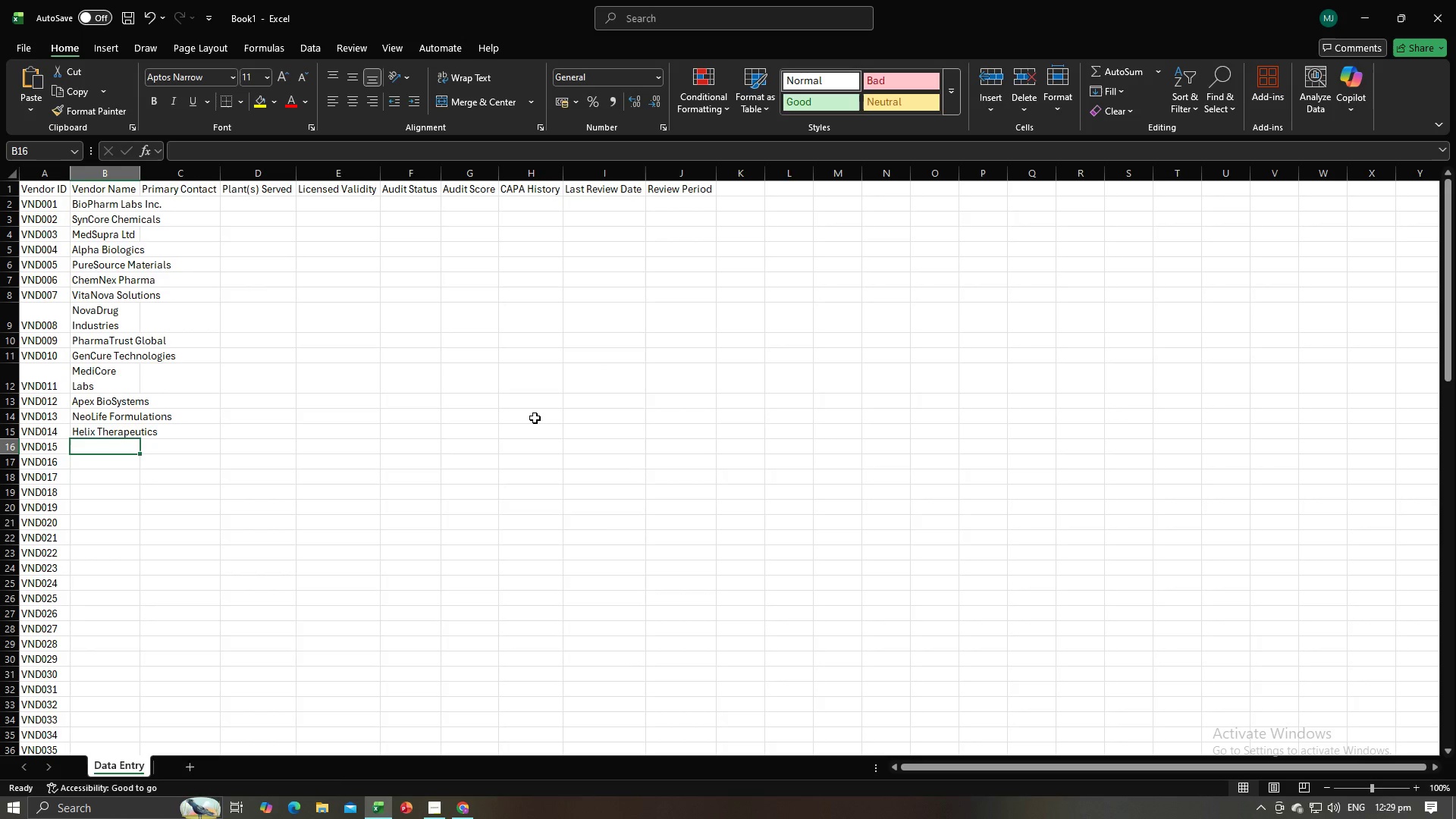 
key(Alt+Tab)
 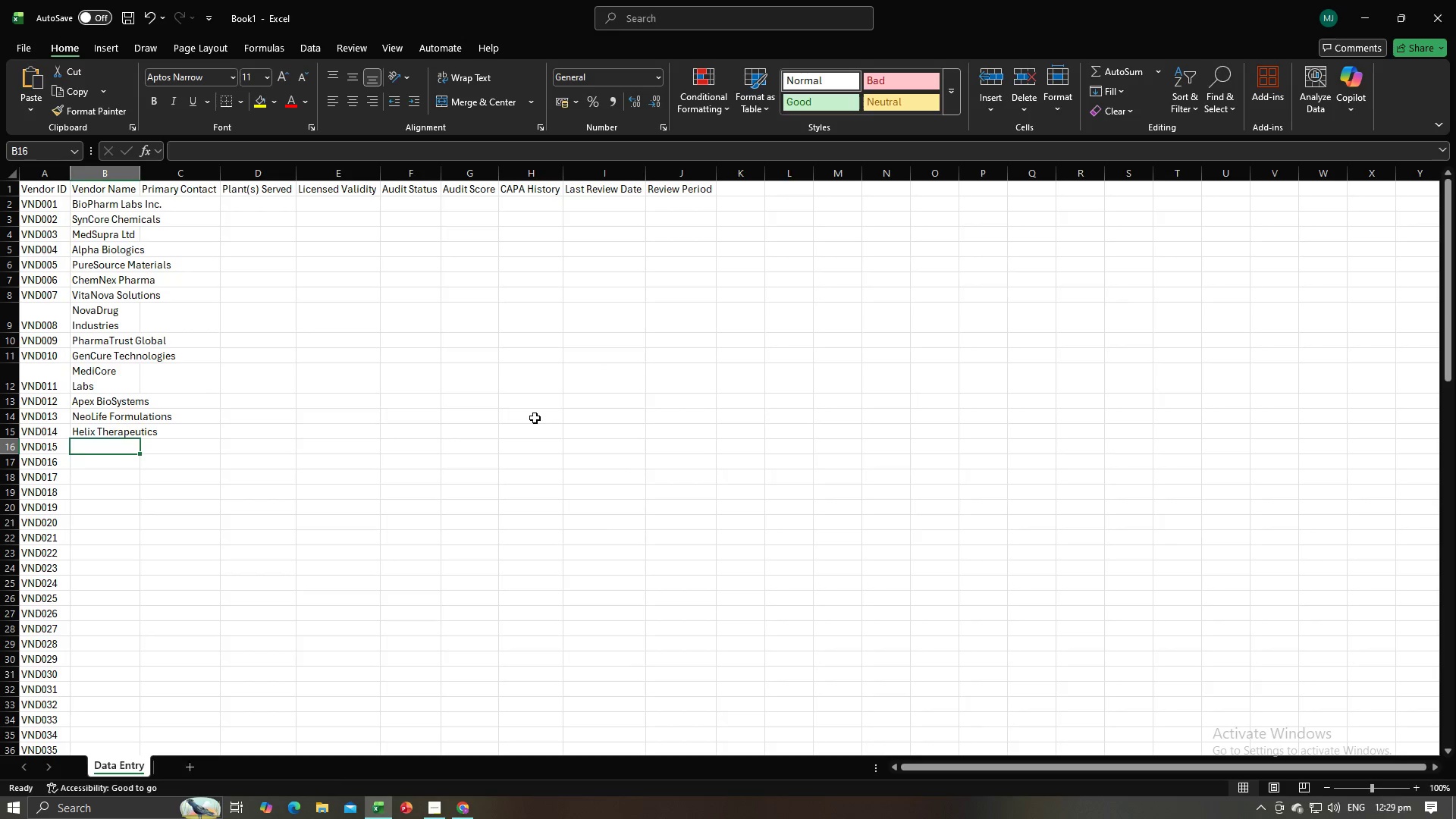 
key(Control+V)
 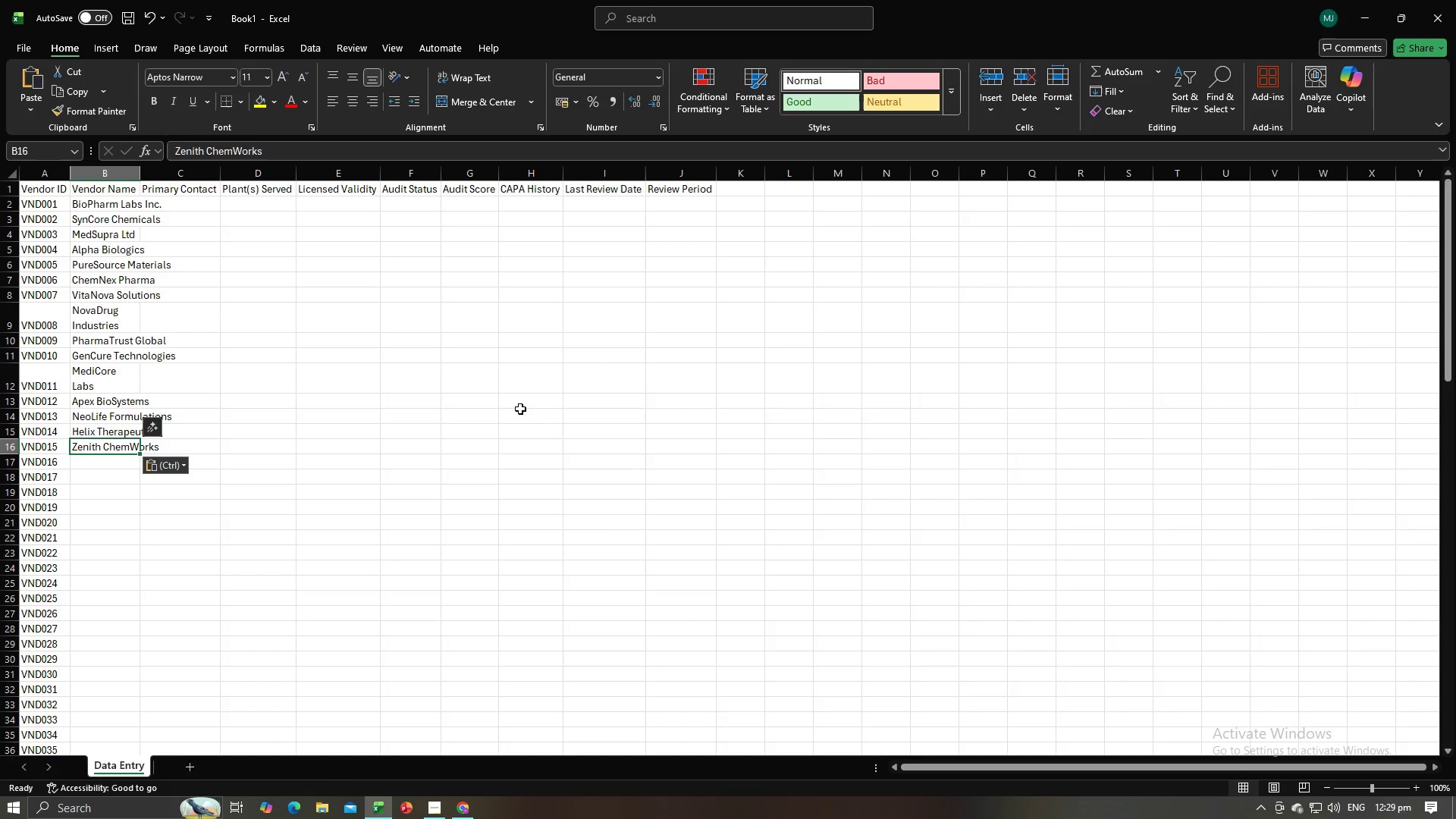 
key(NumpadEnter)
 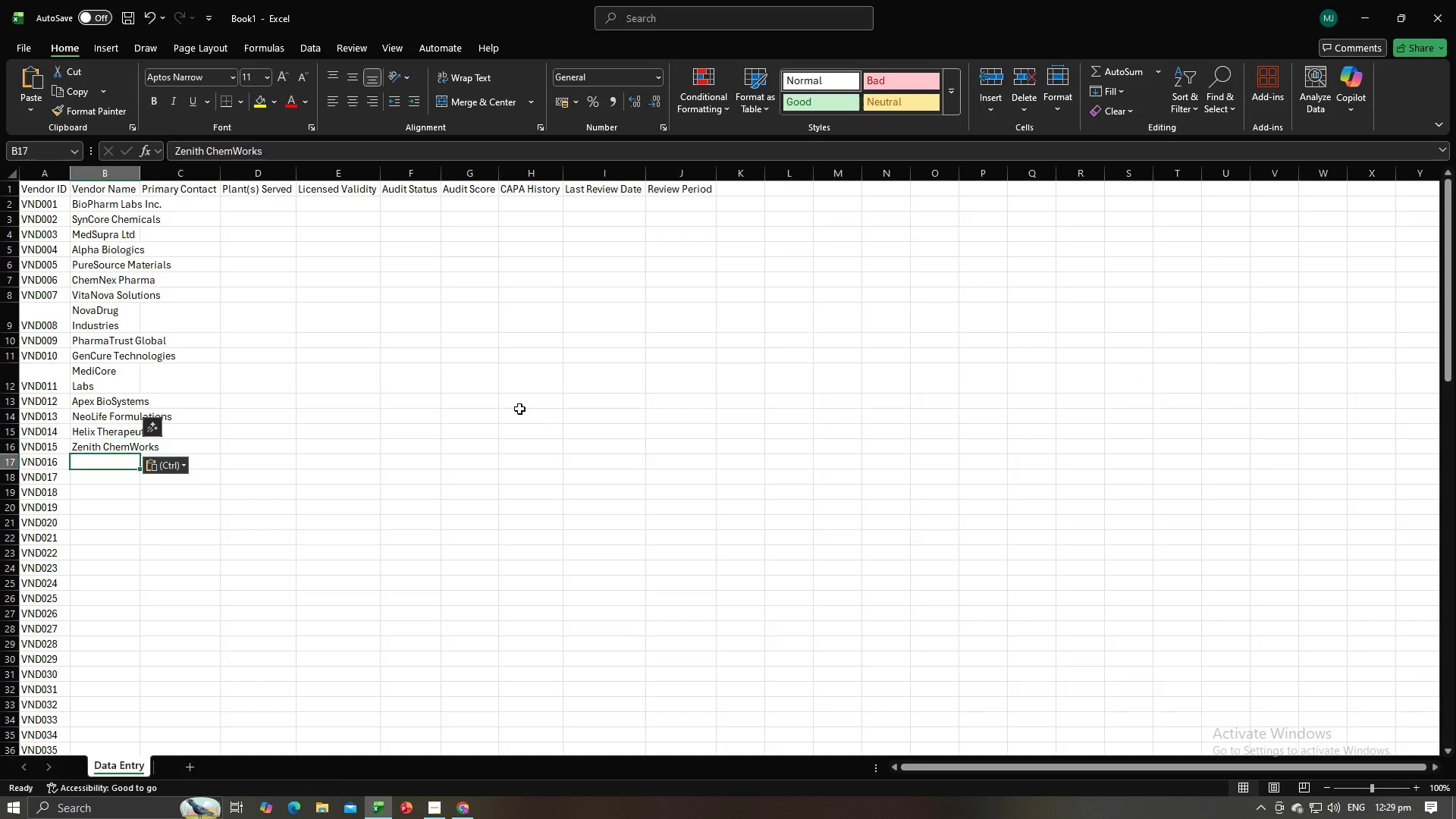 
key(Alt+AltLeft)
 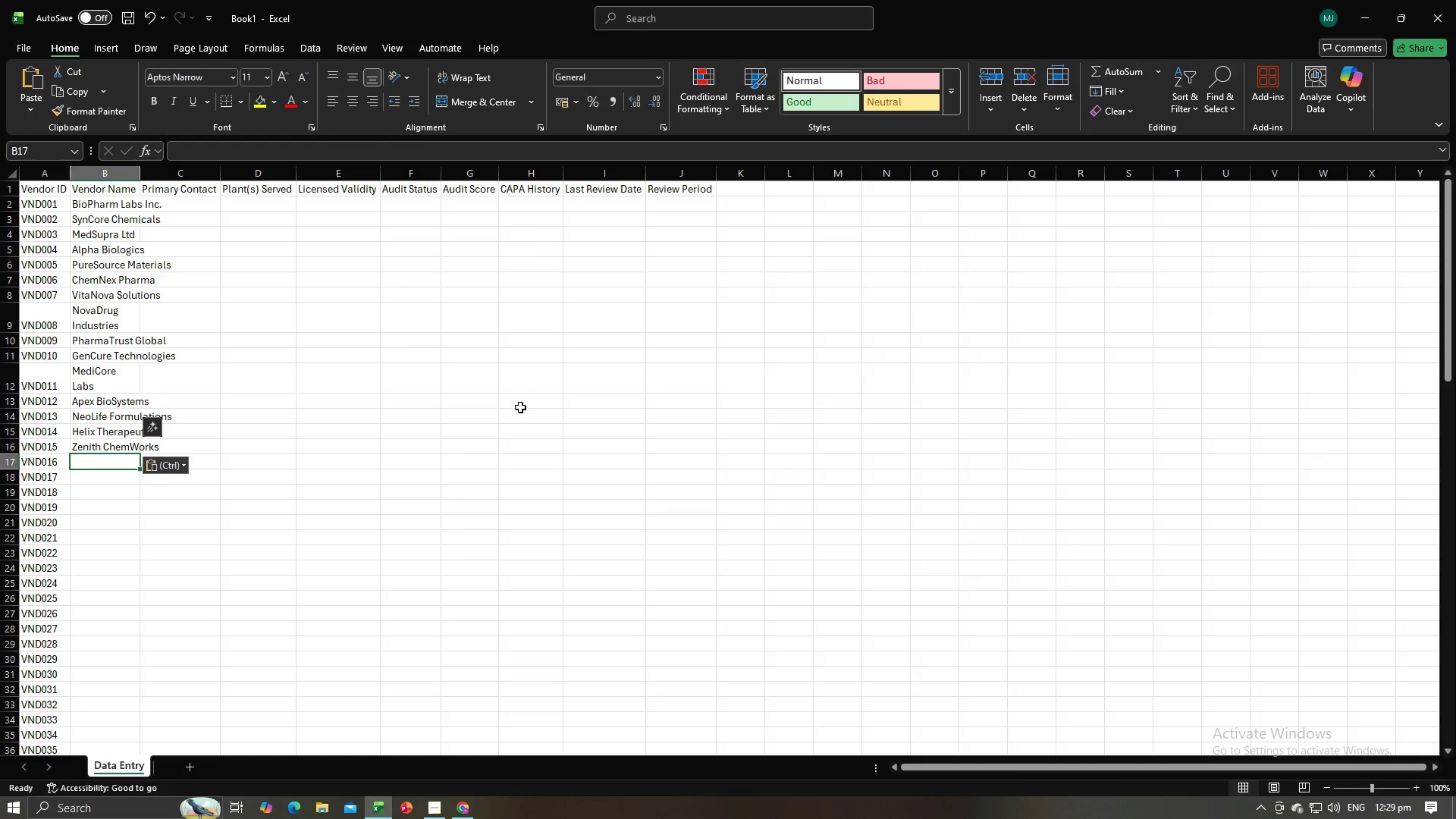 
key(Alt+Tab)
 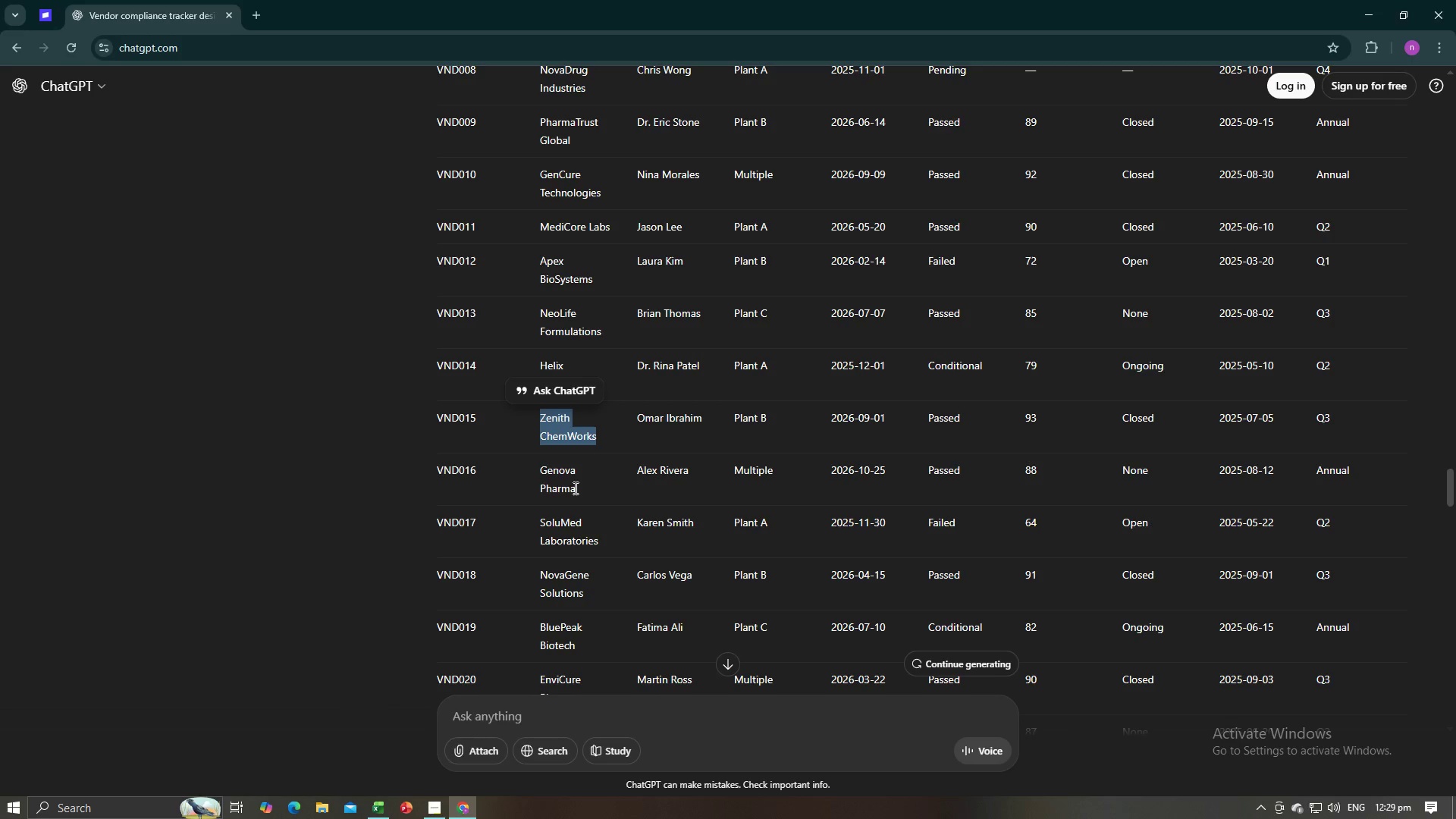 
left_click_drag(start_coordinate=[580, 491], to_coordinate=[535, 470])
 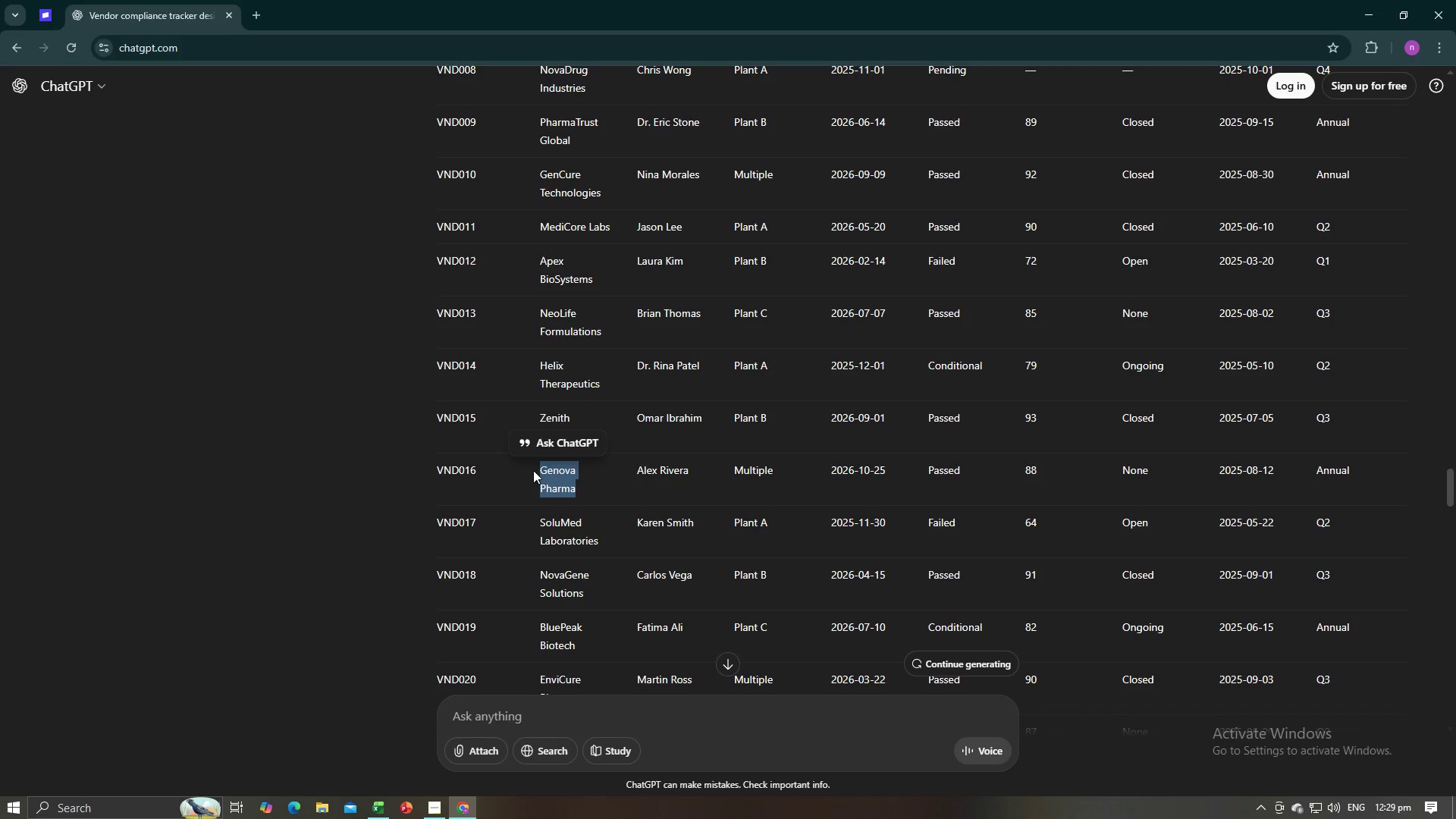 
key(Control+C)
 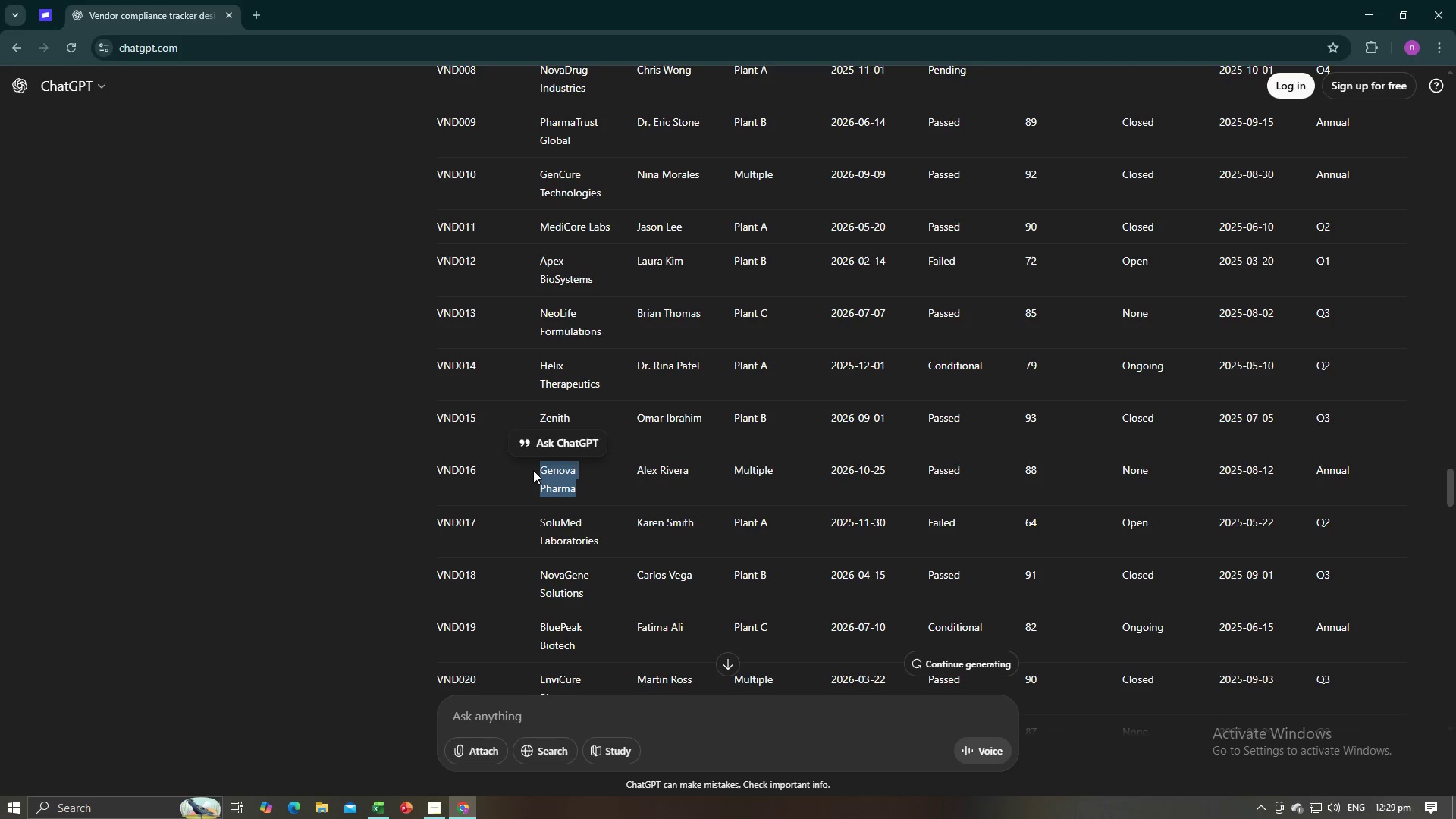 
key(Control+C)
 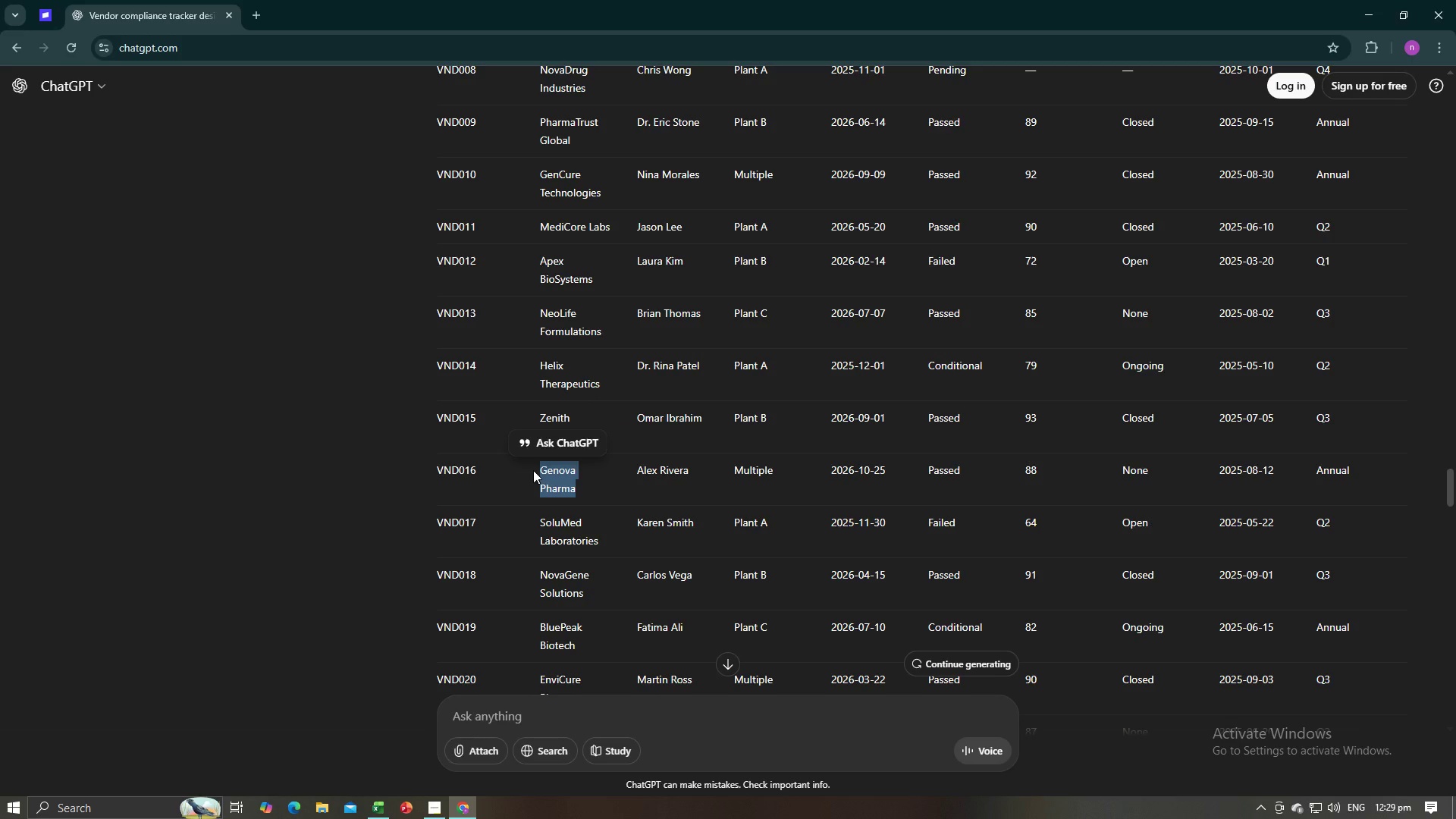 
key(Tab)
 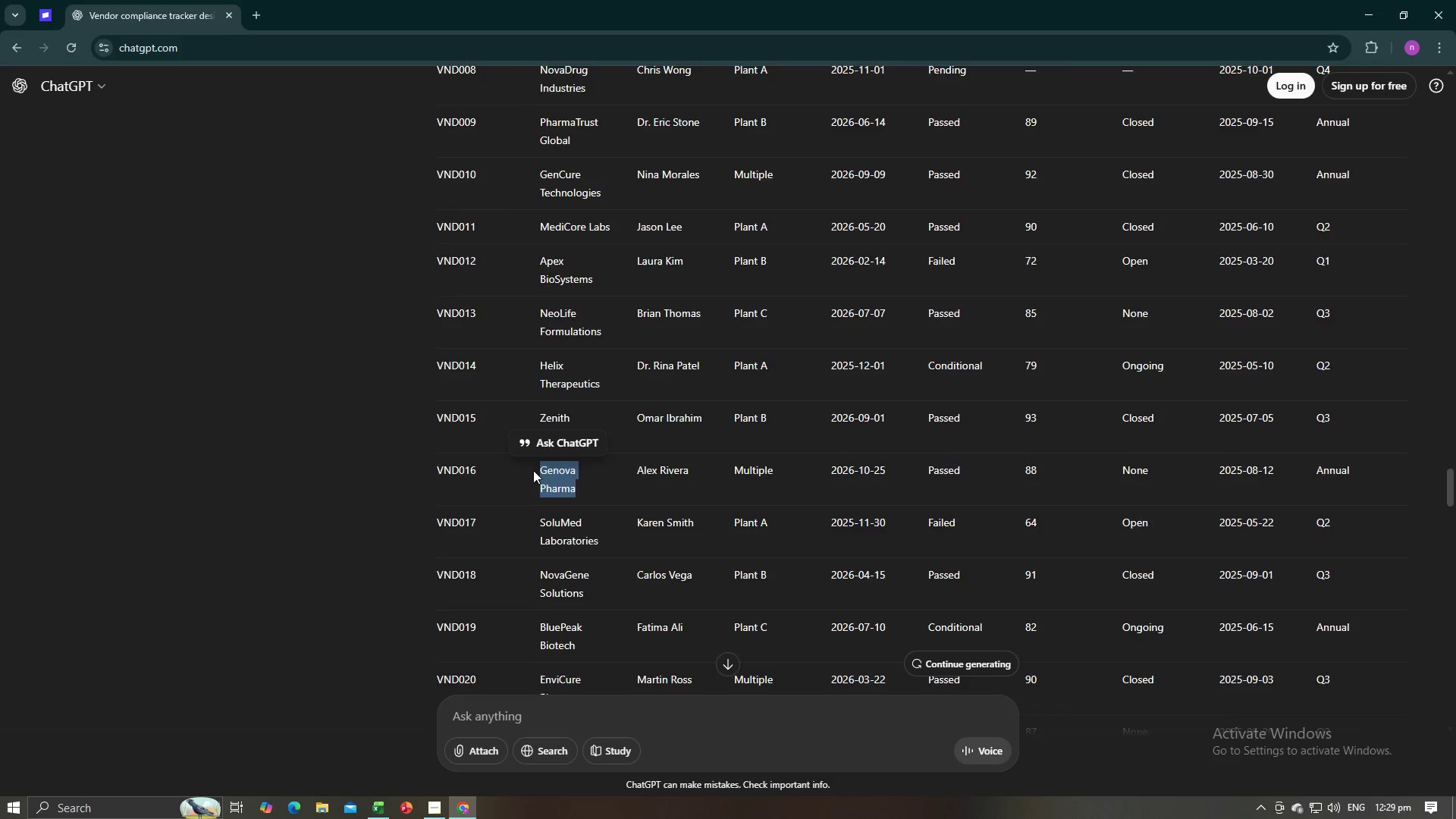 
key(Alt+AltLeft)
 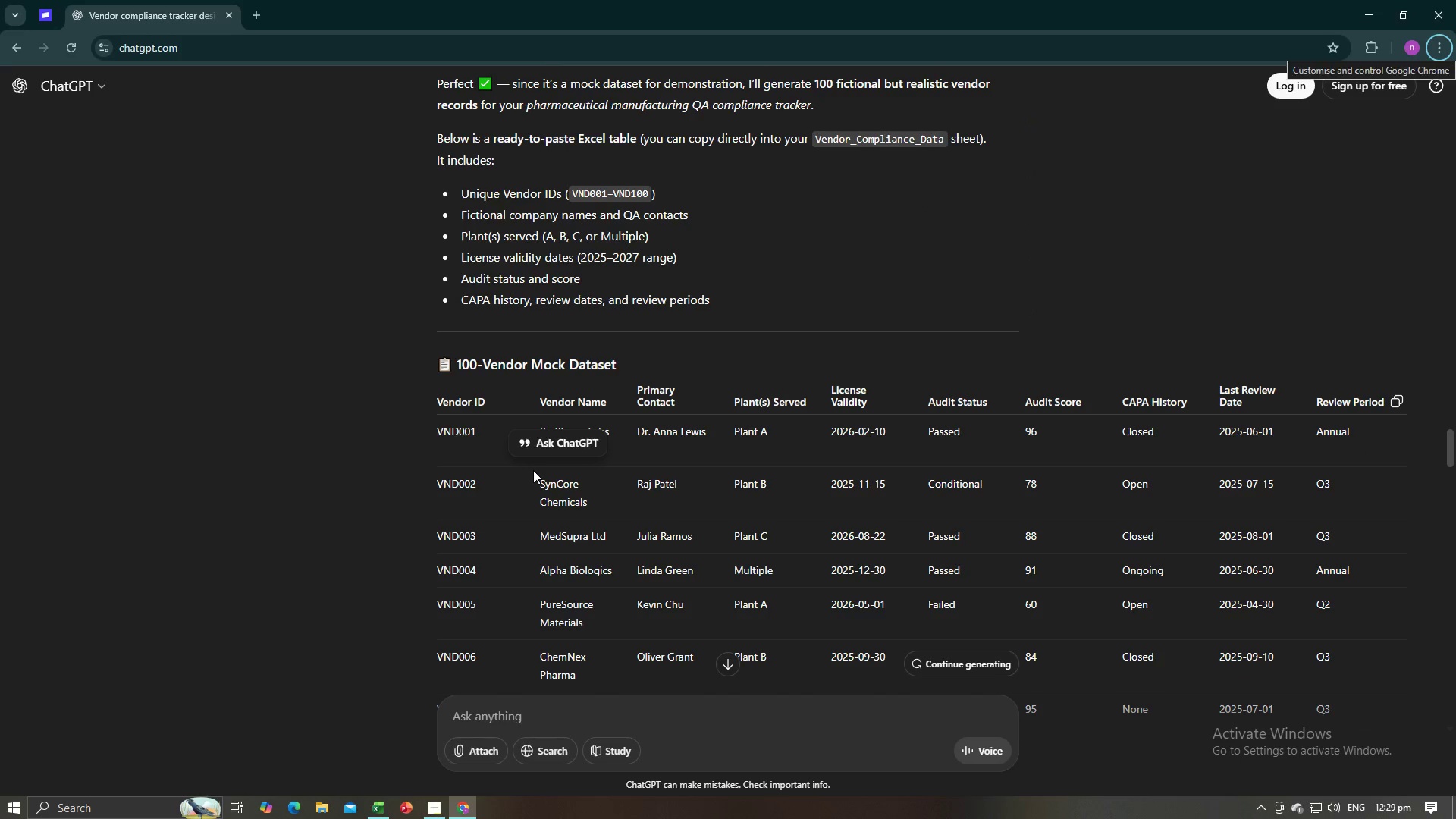 
key(Alt+AltLeft)
 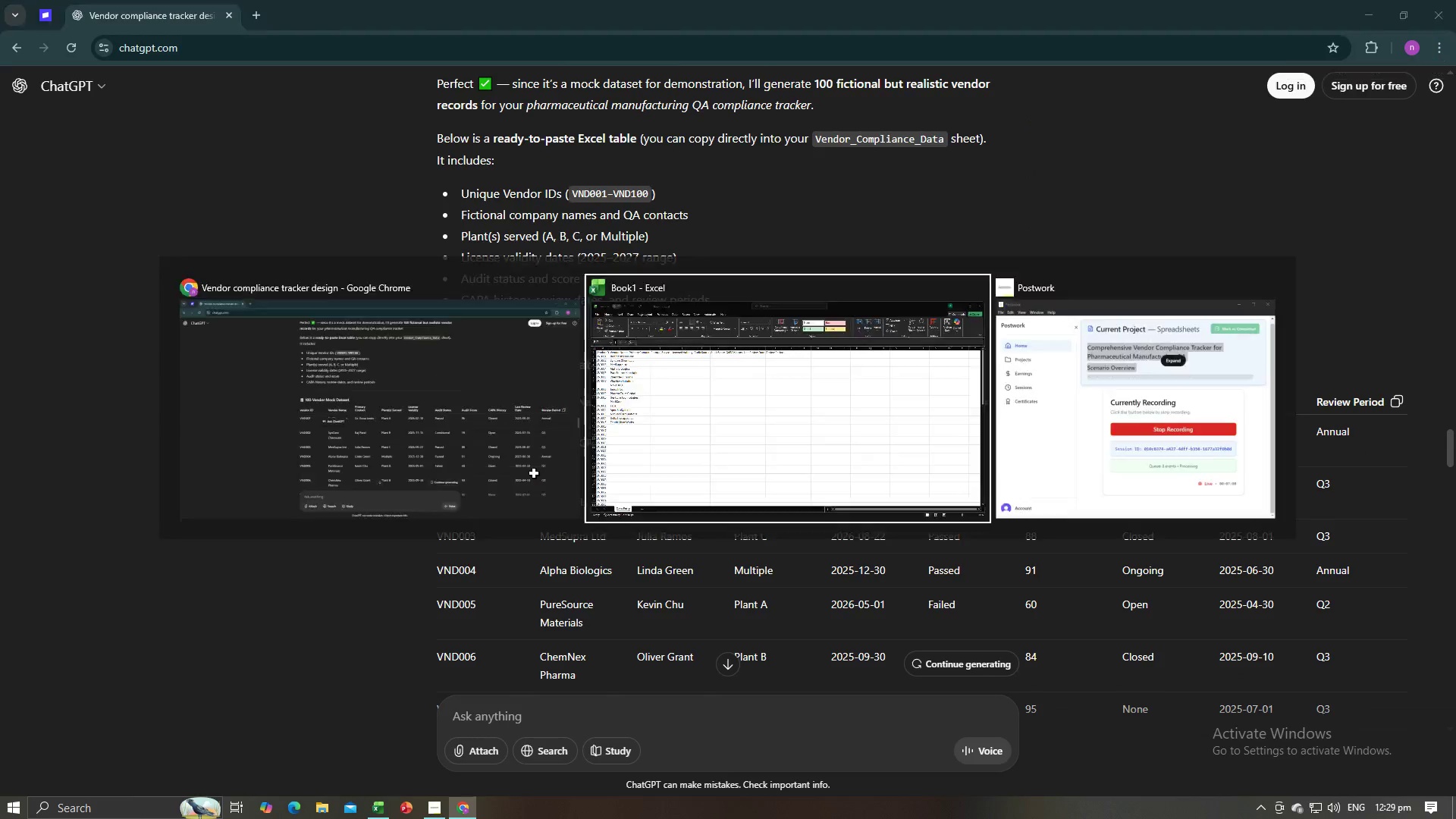 
key(Alt+Tab)
 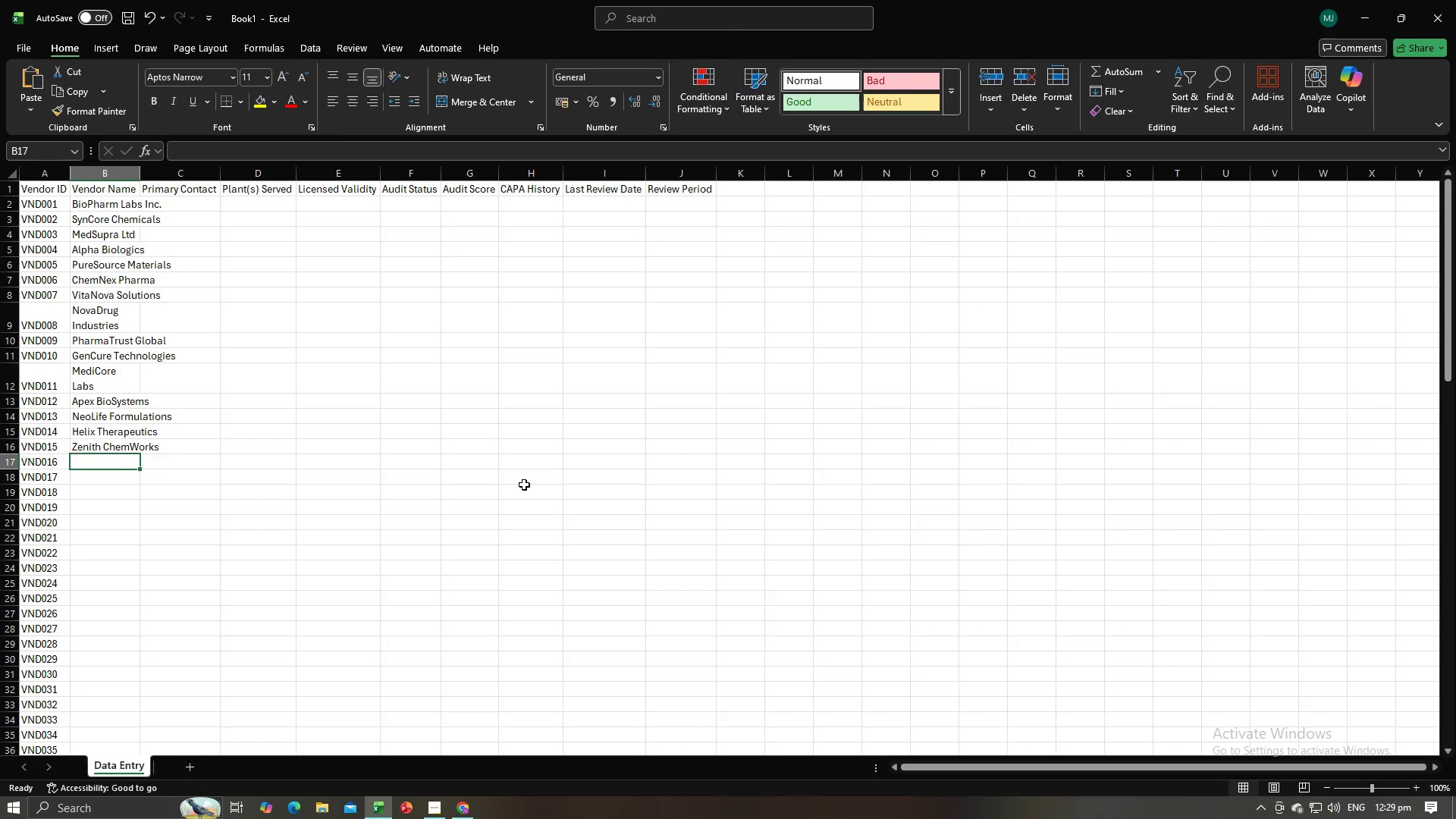 
key(Control+V)
 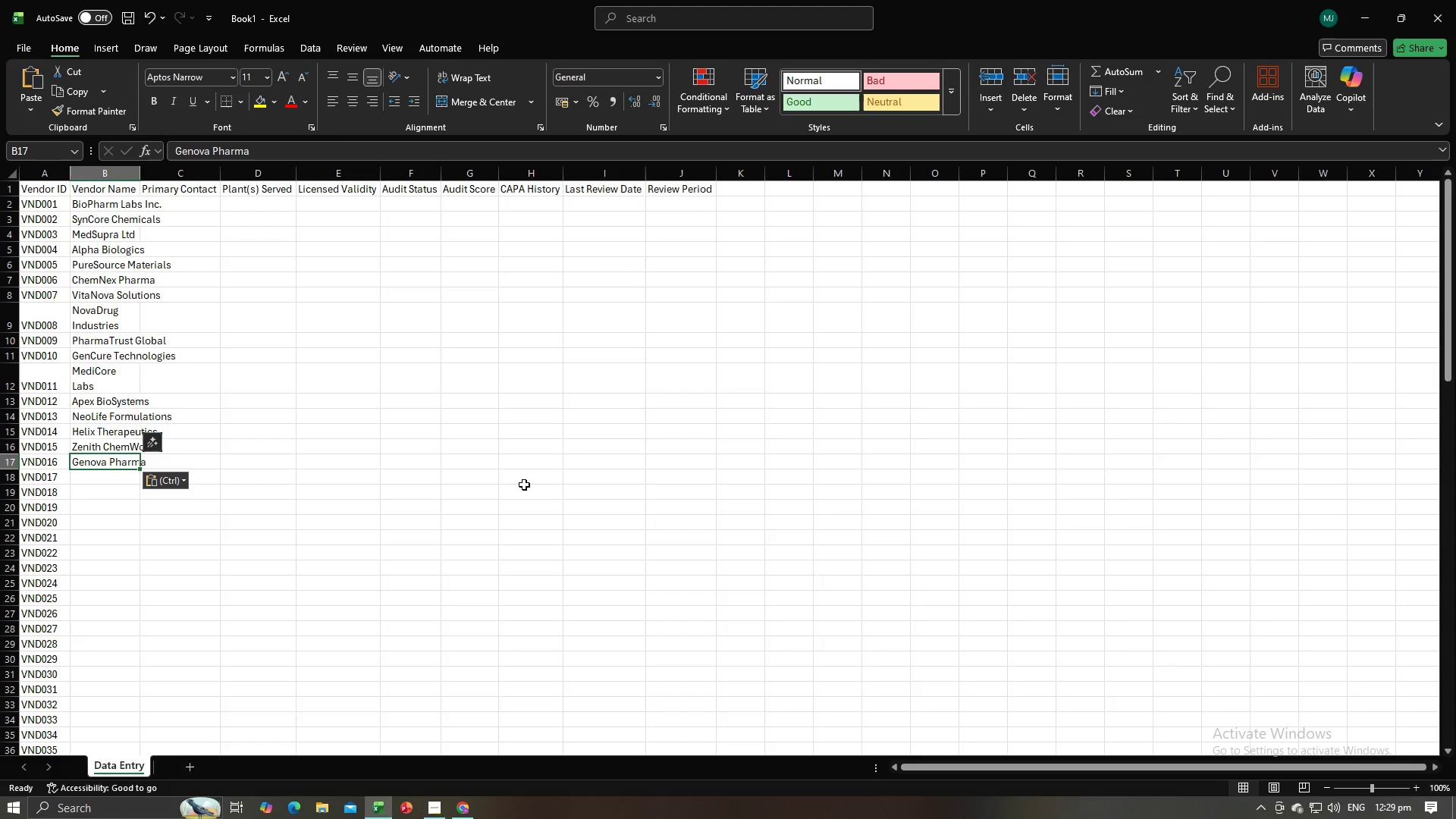 
key(Alt+AltLeft)
 